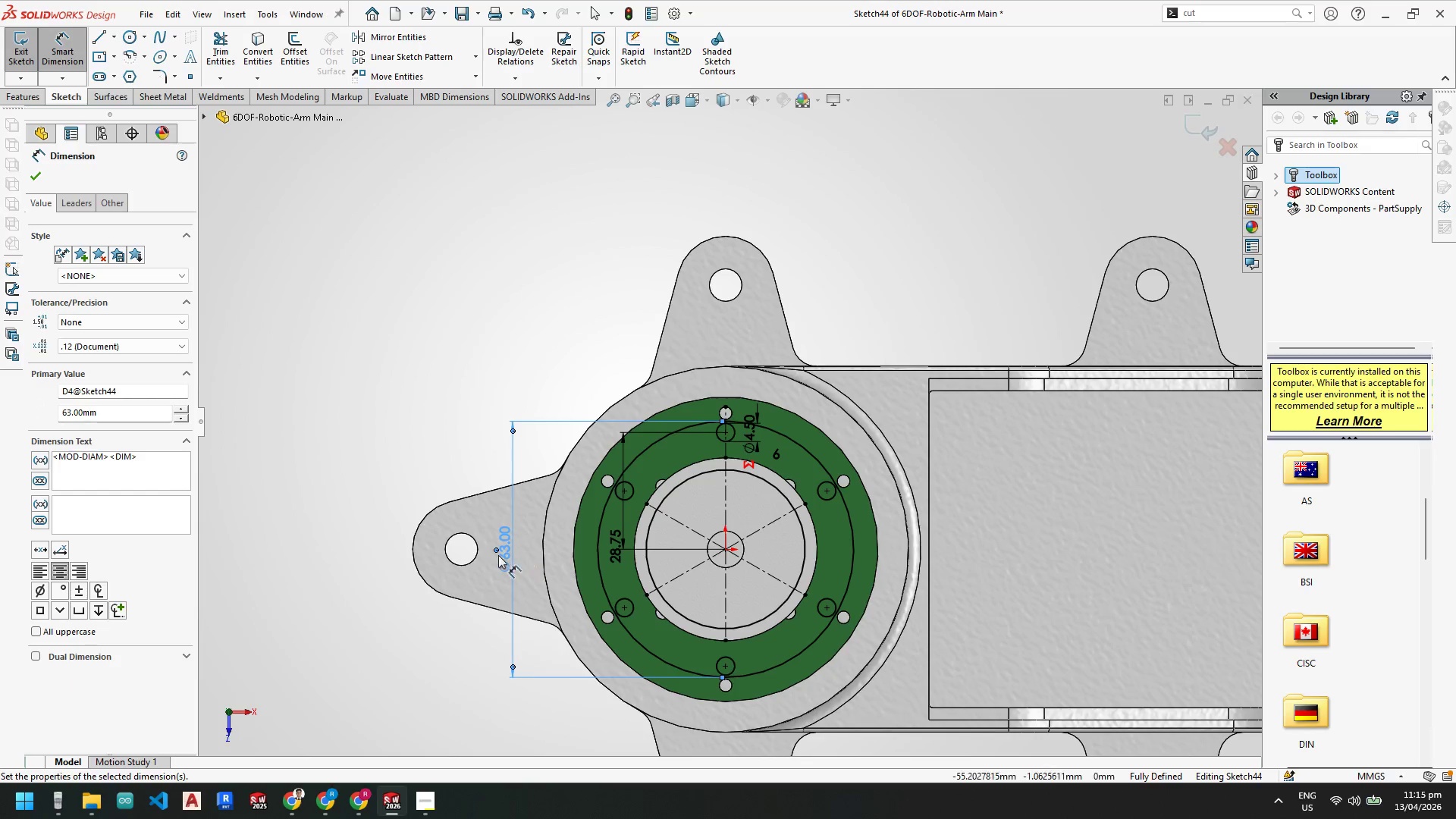 
scroll: coordinate [676, 516], scroll_direction: down, amount: 4.0
 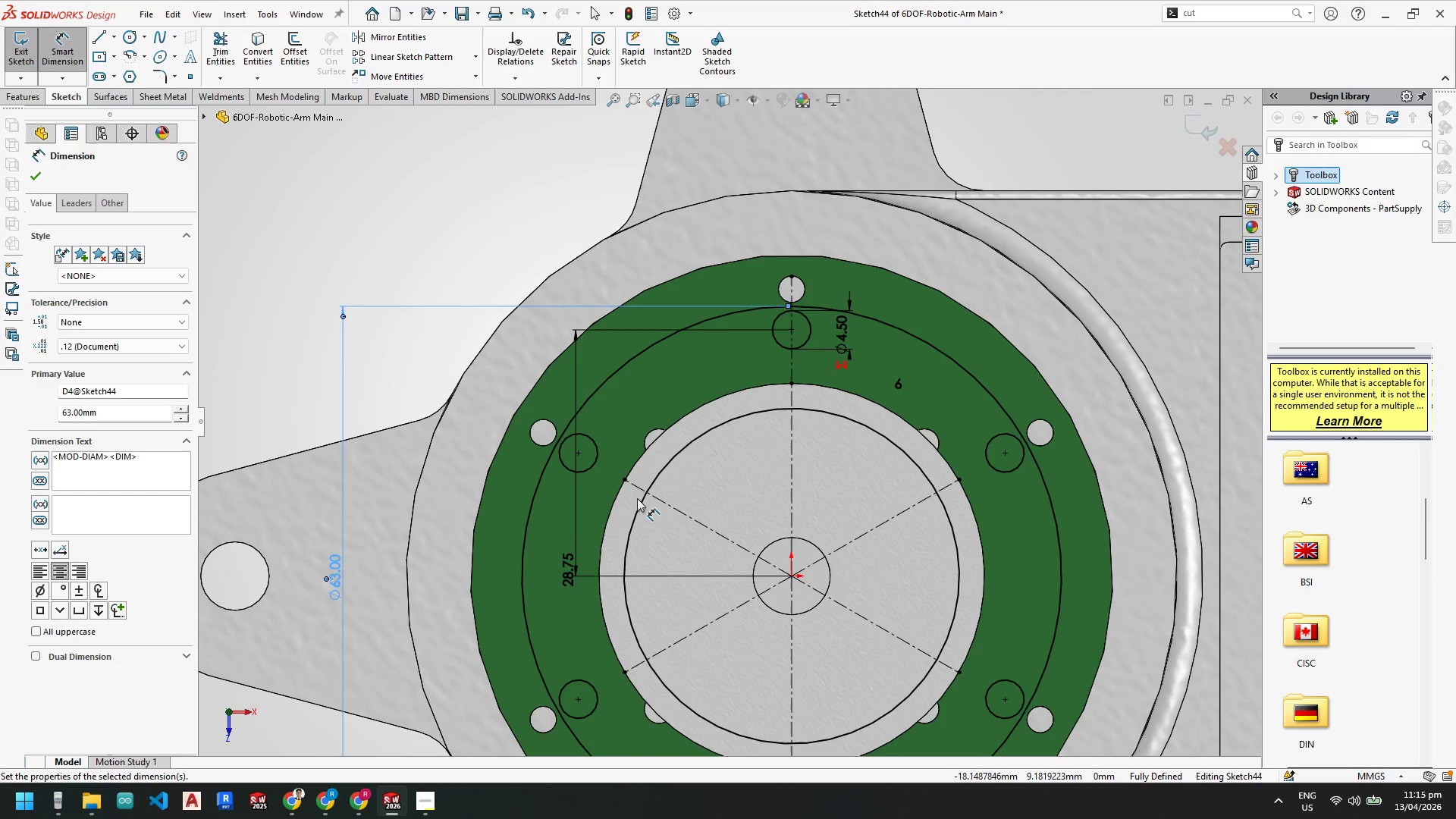 
scroll: coordinate [641, 500], scroll_direction: up, amount: 1.0
 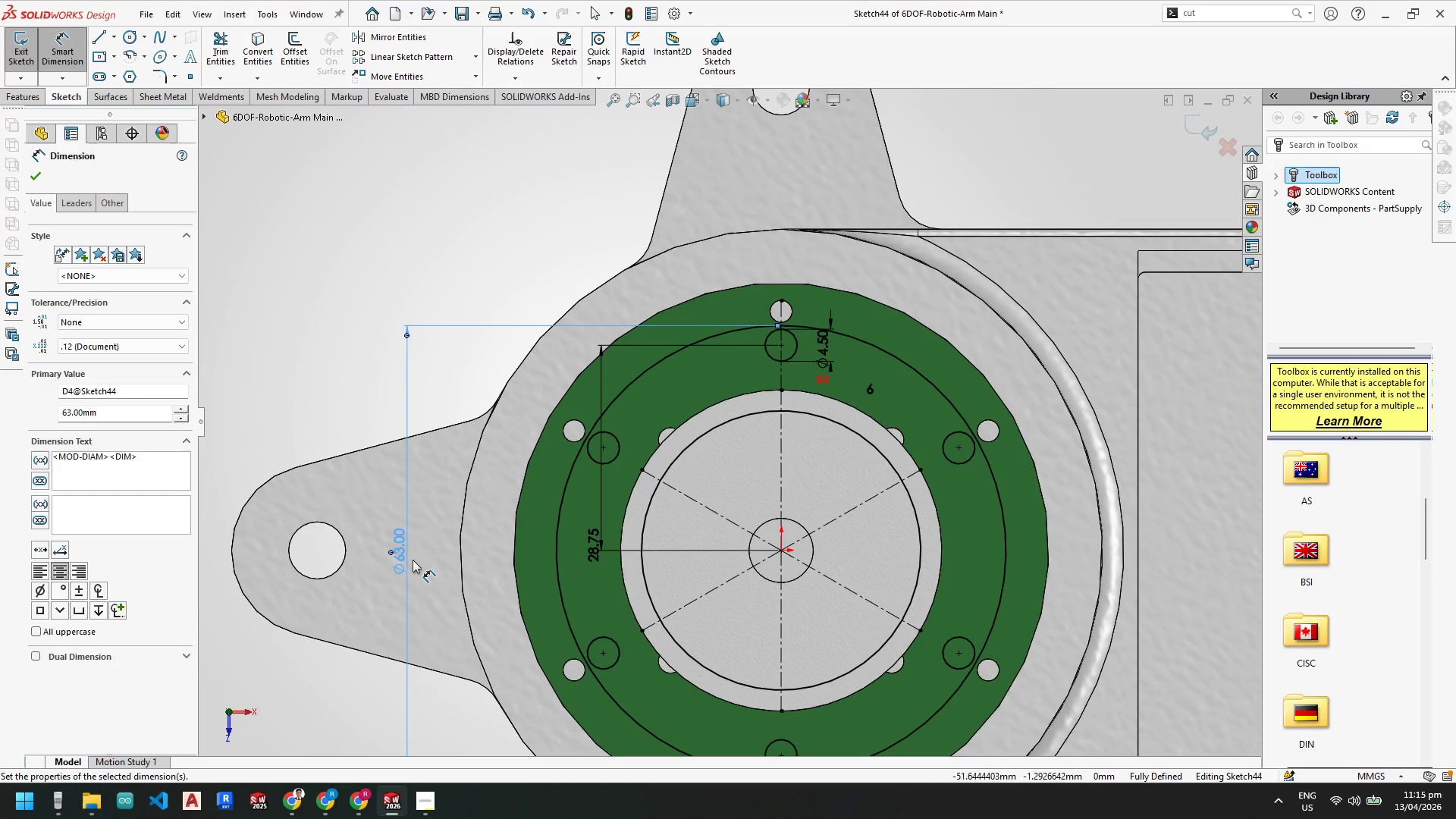 
scroll: coordinate [631, 438], scroll_direction: down, amount: 2.0
 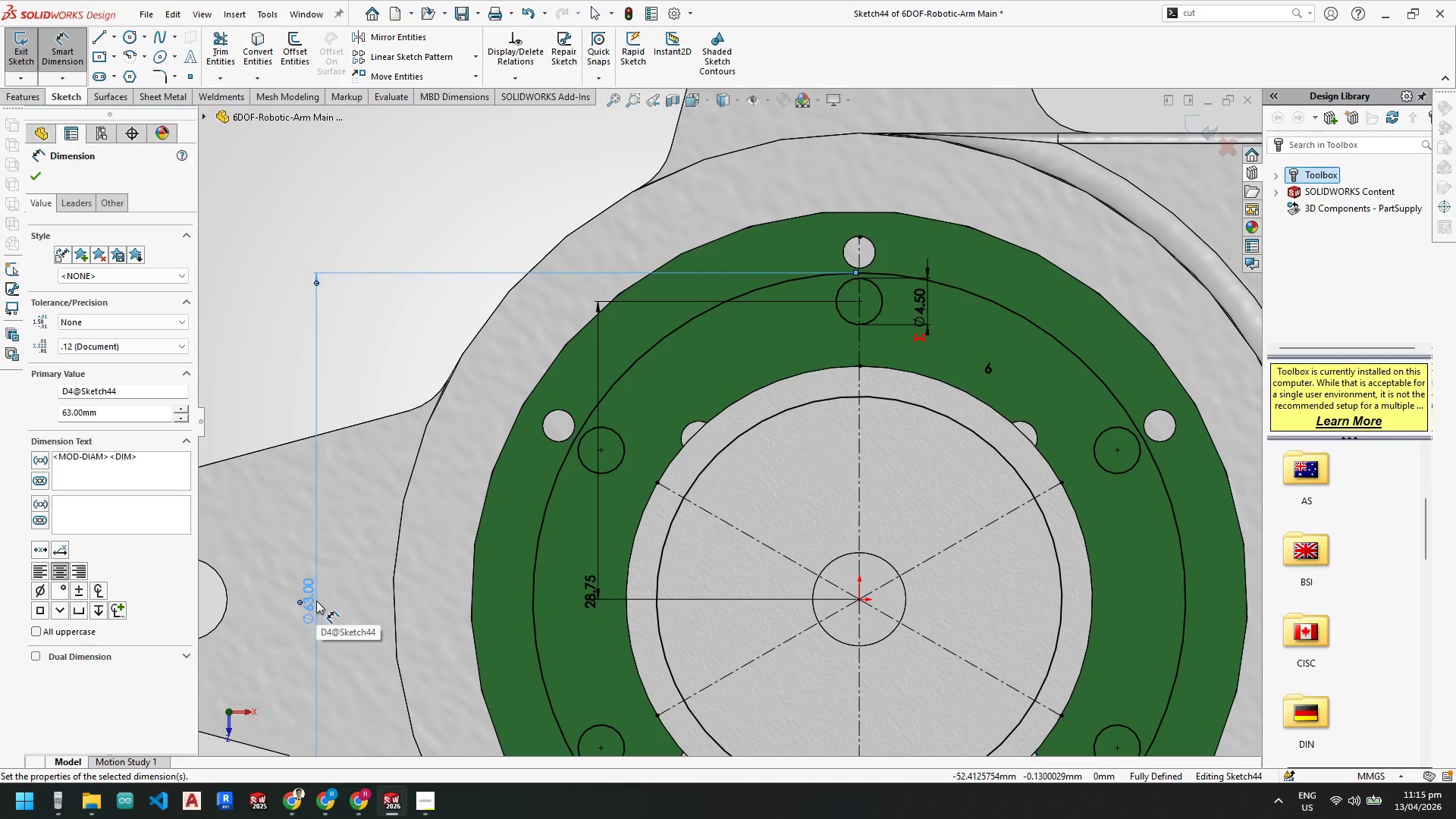 
scroll: coordinate [876, 540], scroll_direction: up, amount: 1.0
 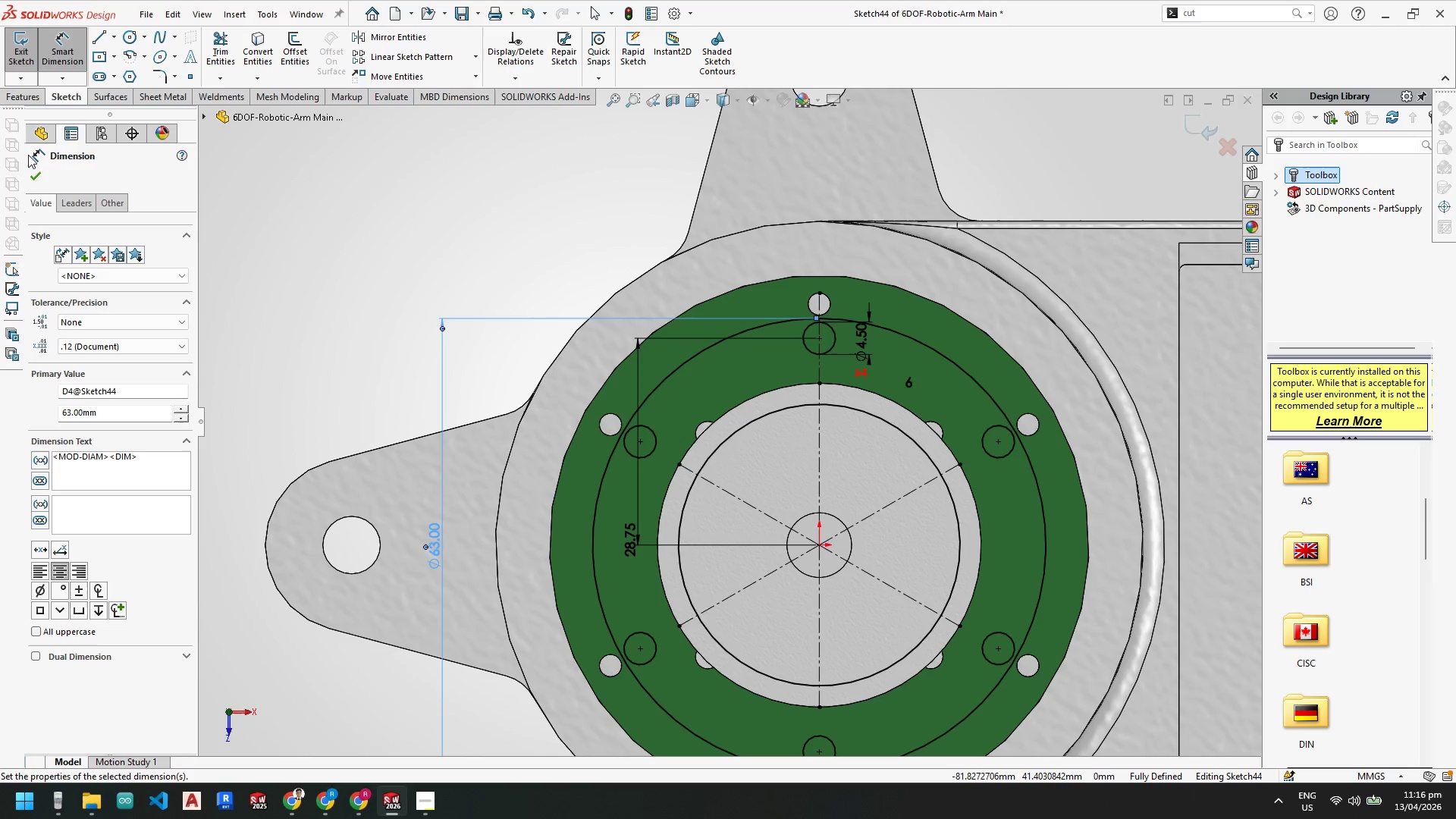 
left_click([39, 175])
 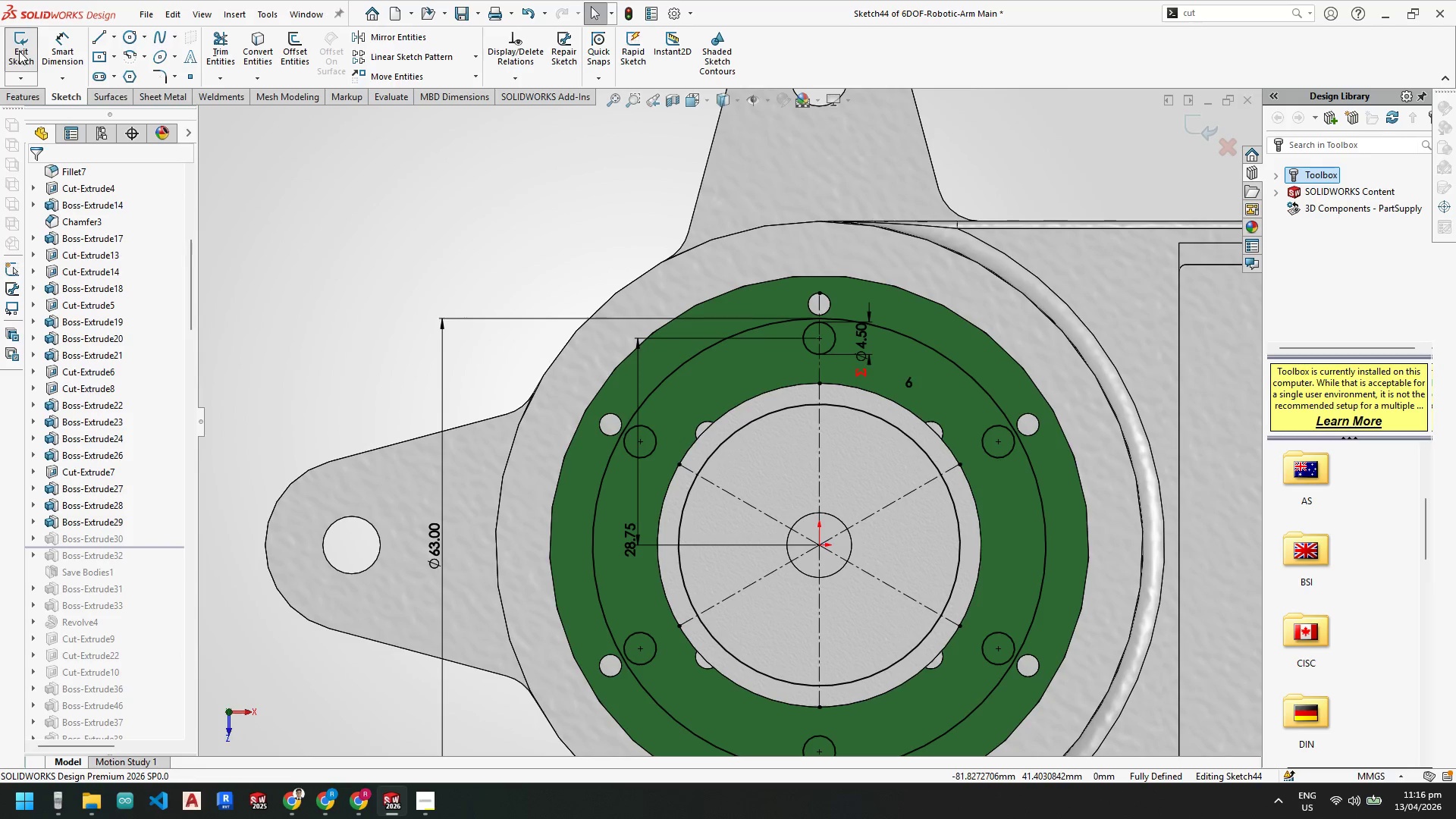 
left_click([17, 46])
 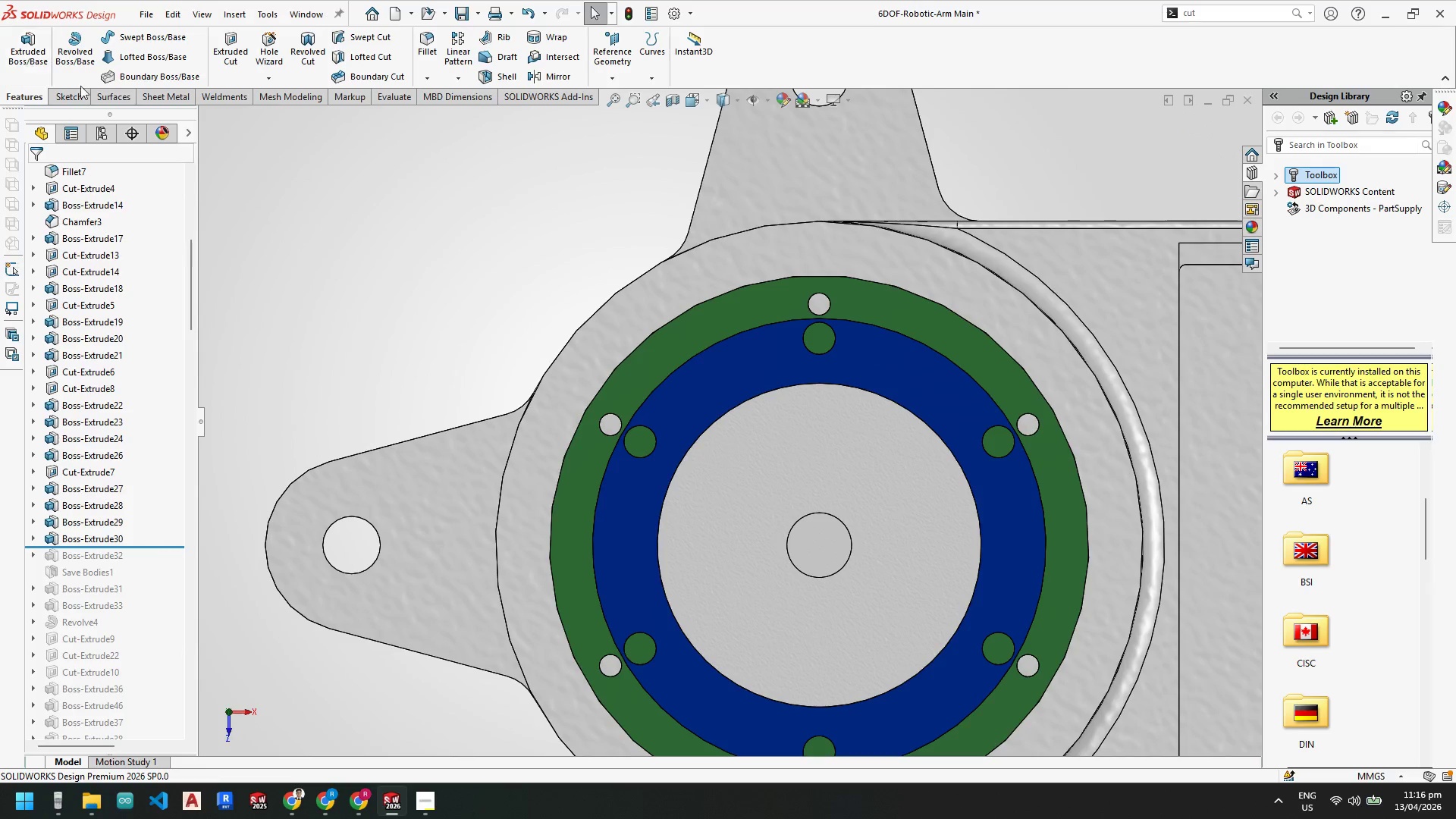 
scroll: coordinate [629, 435], scroll_direction: down, amount: 1.0
 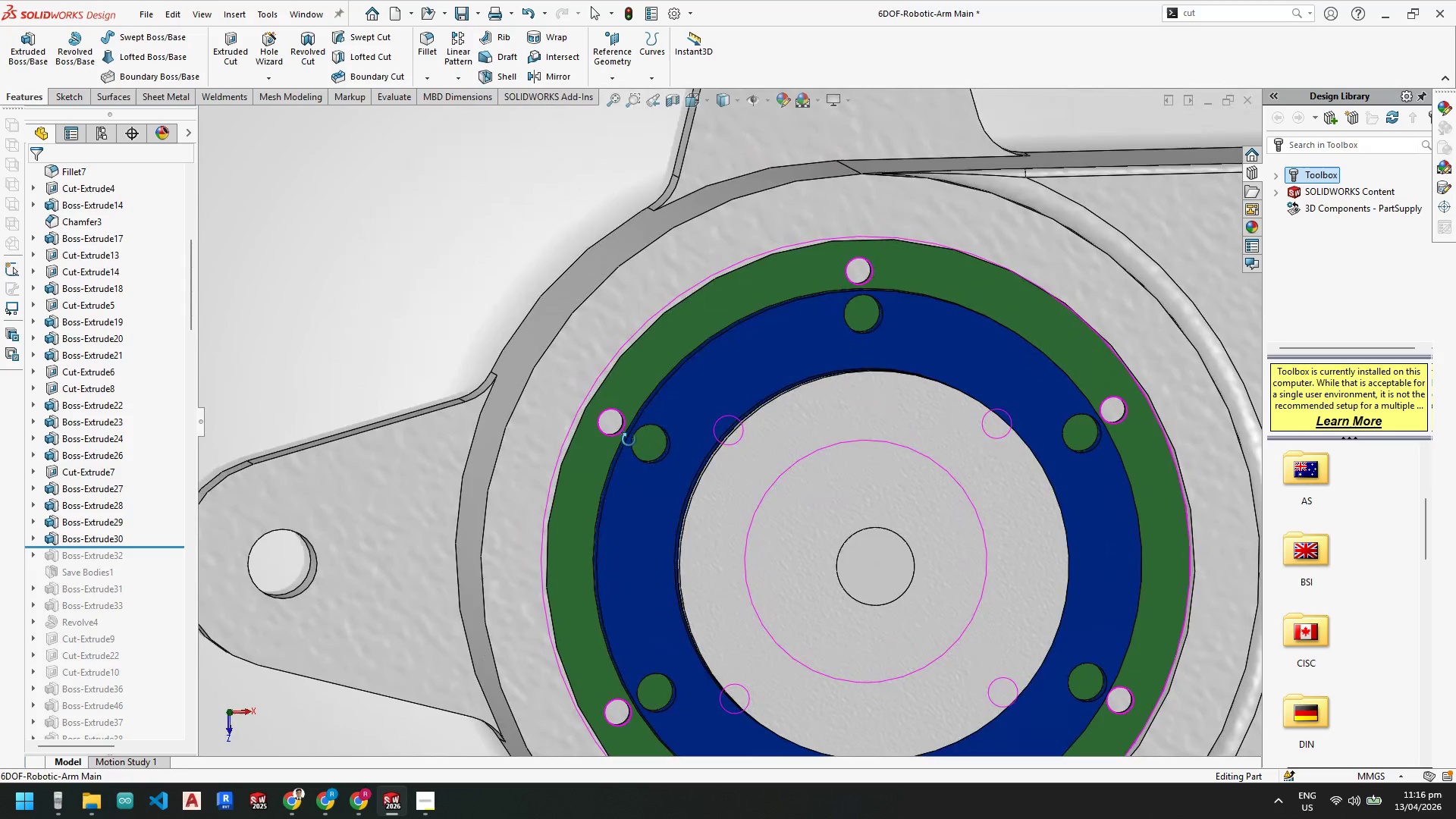 
wait(5.22)
 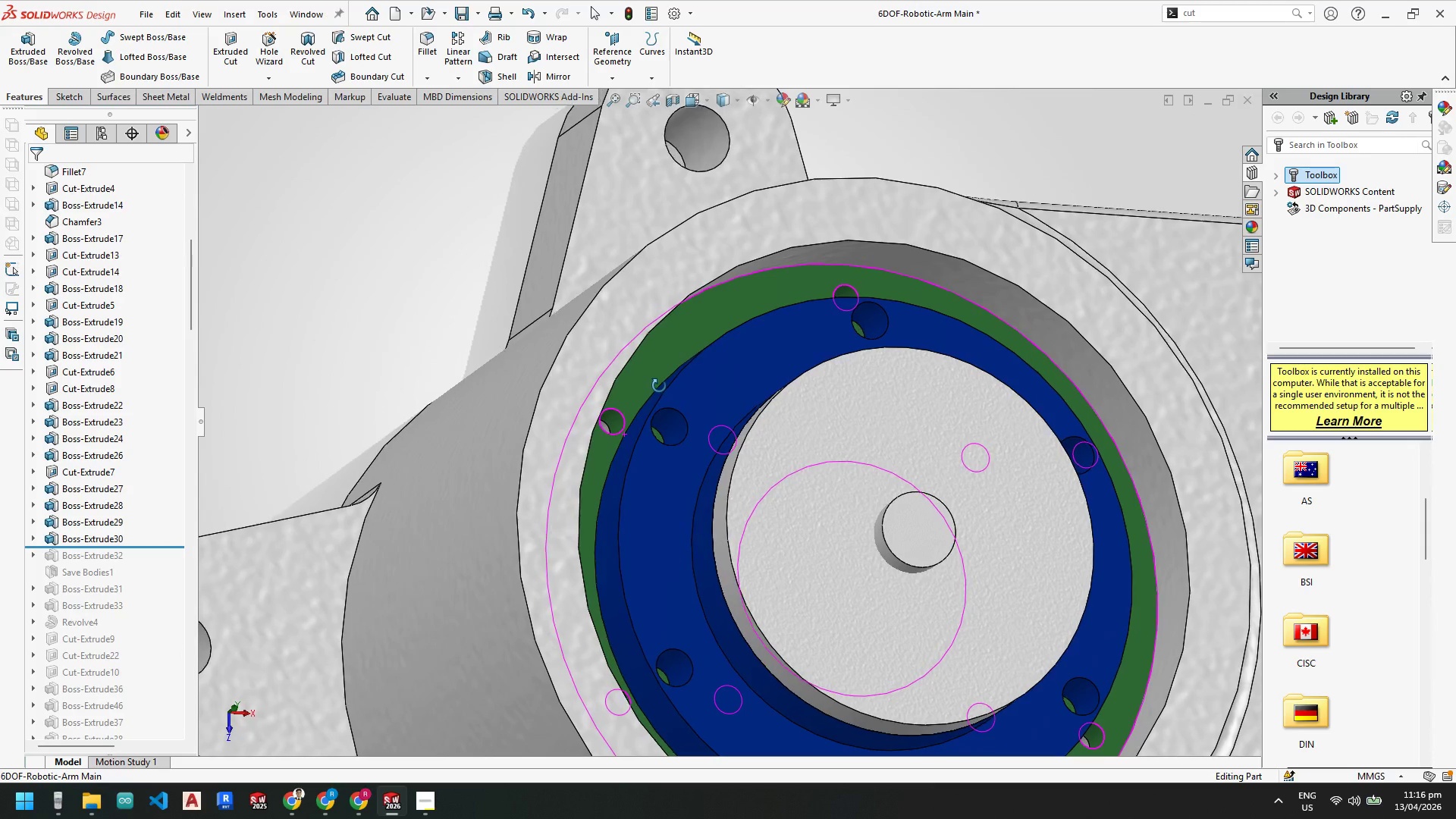 
scroll: coordinate [149, 463], scroll_direction: down, amount: 2.0
 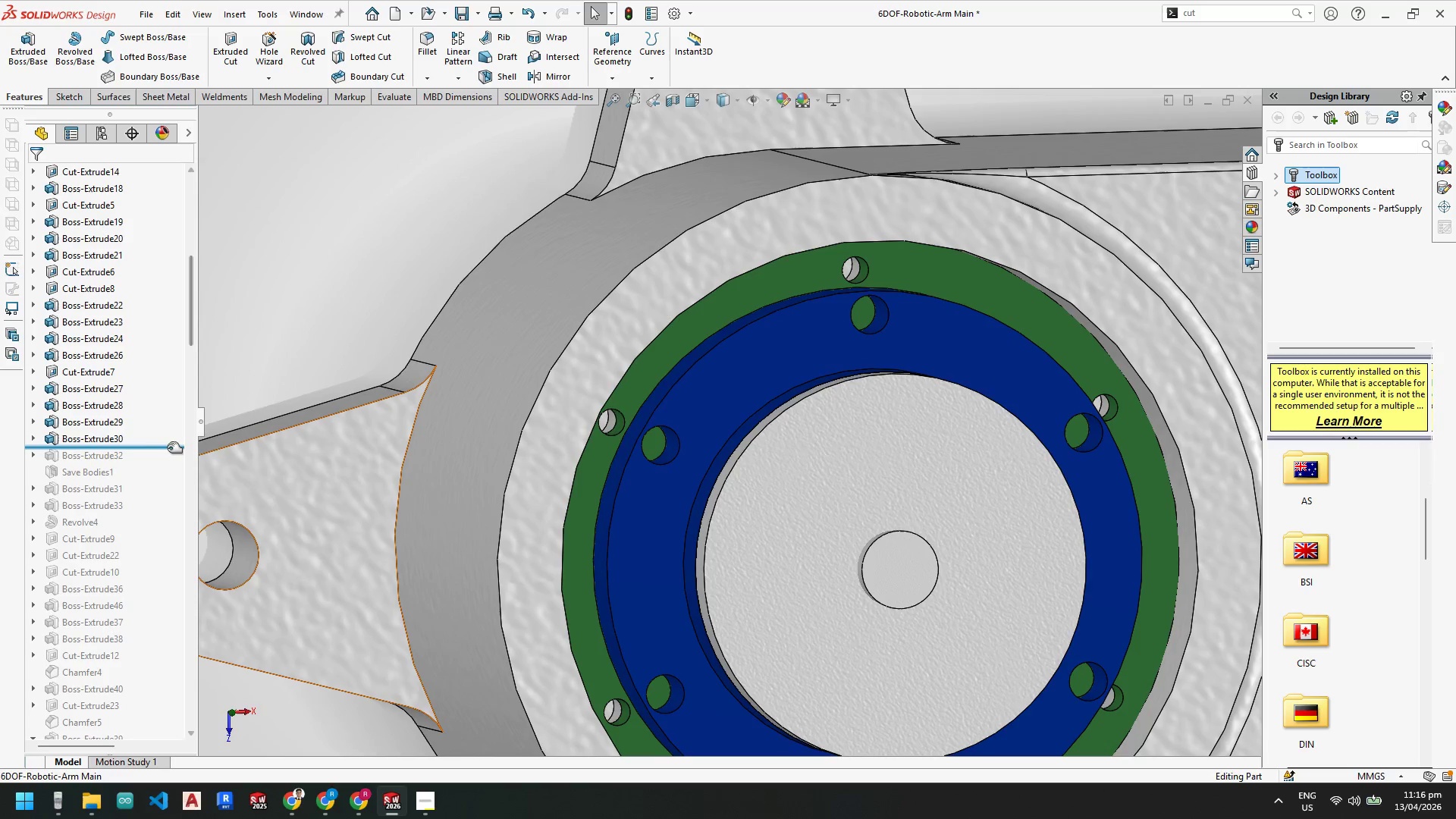 
left_click_drag(start_coordinate=[168, 447], to_coordinate=[130, 652])
 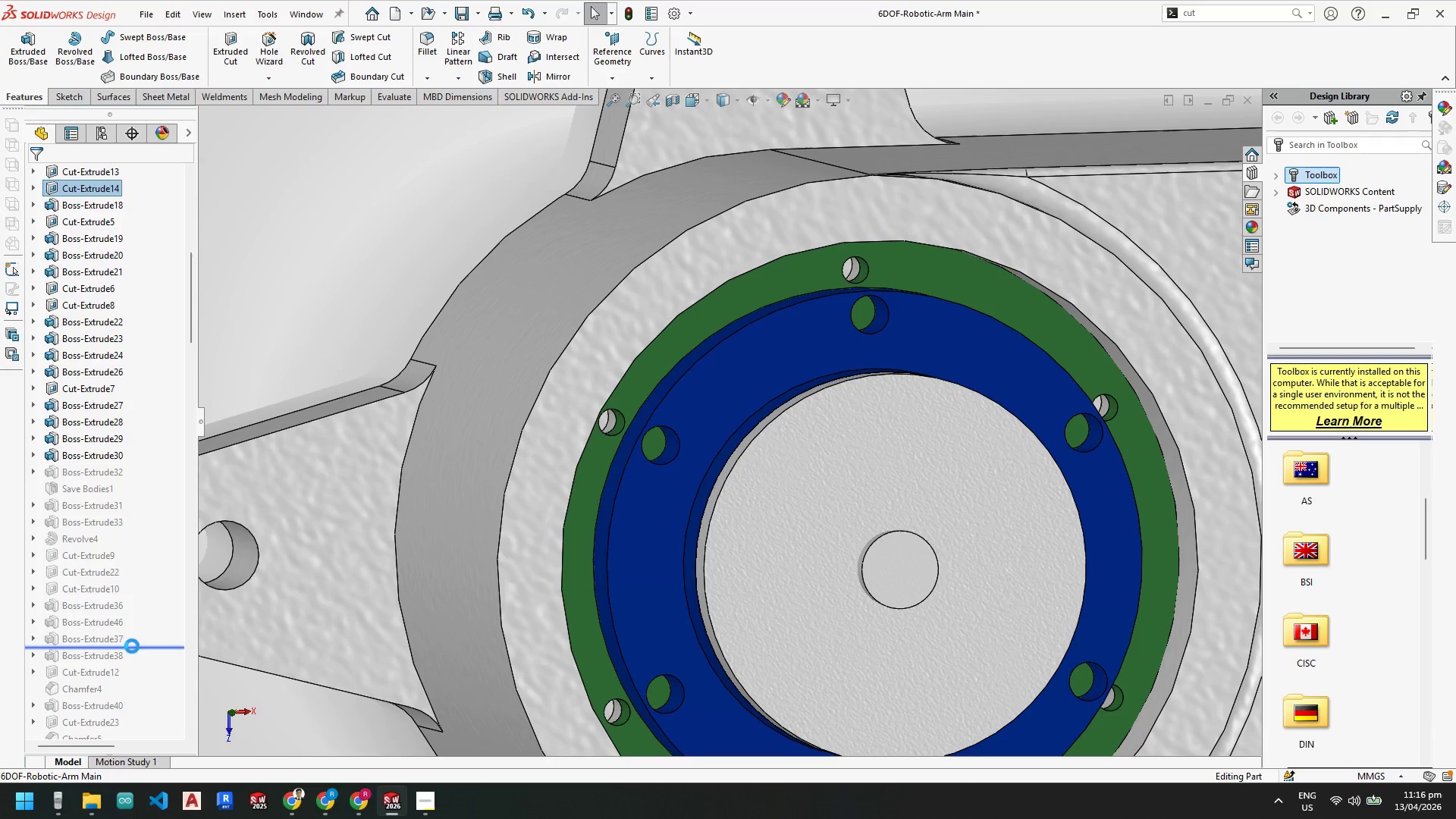 
scroll: coordinate [130, 515], scroll_direction: down, amount: 17.0
 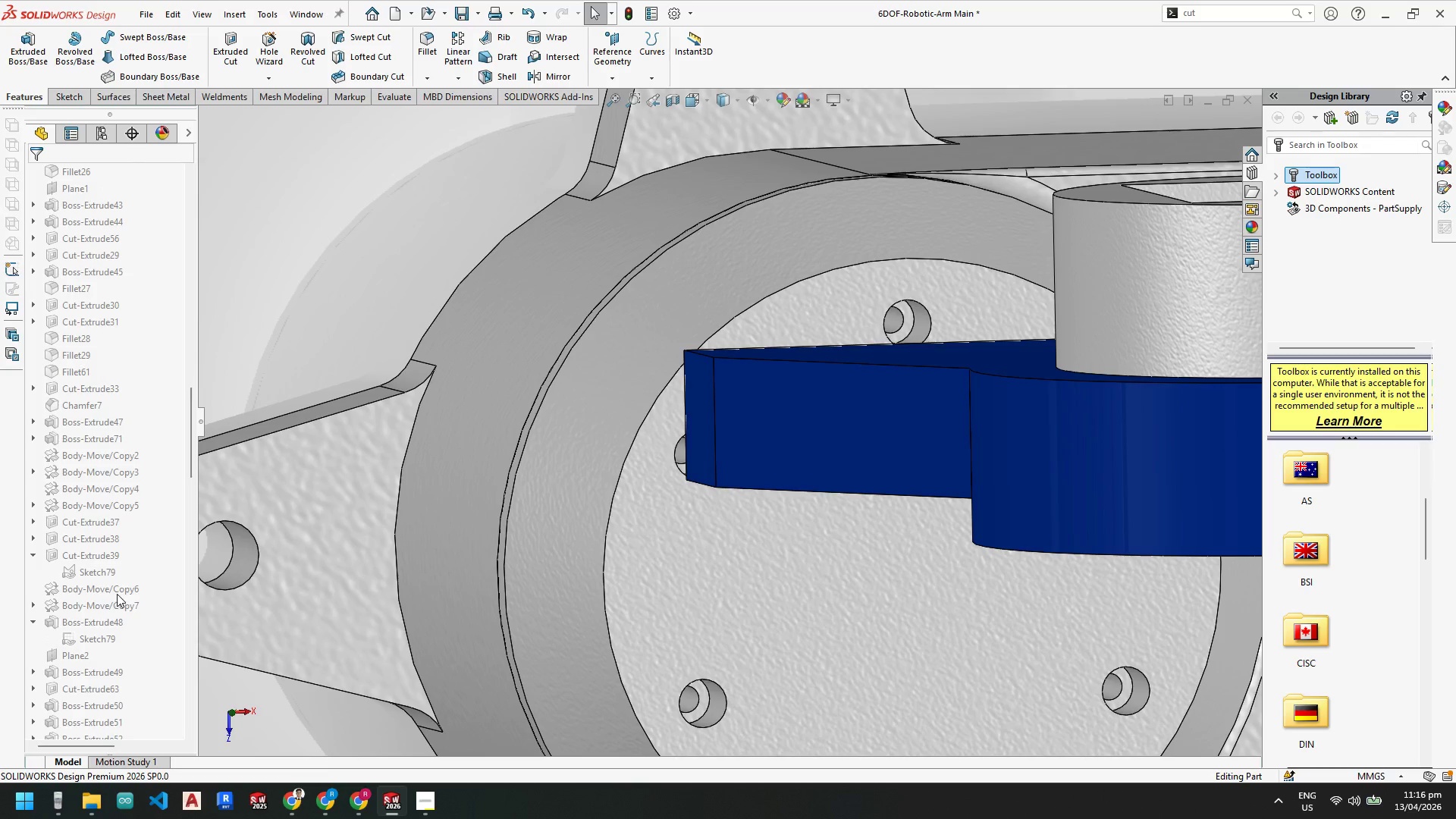 
scroll: coordinate [140, 258], scroll_direction: up, amount: 9.0
 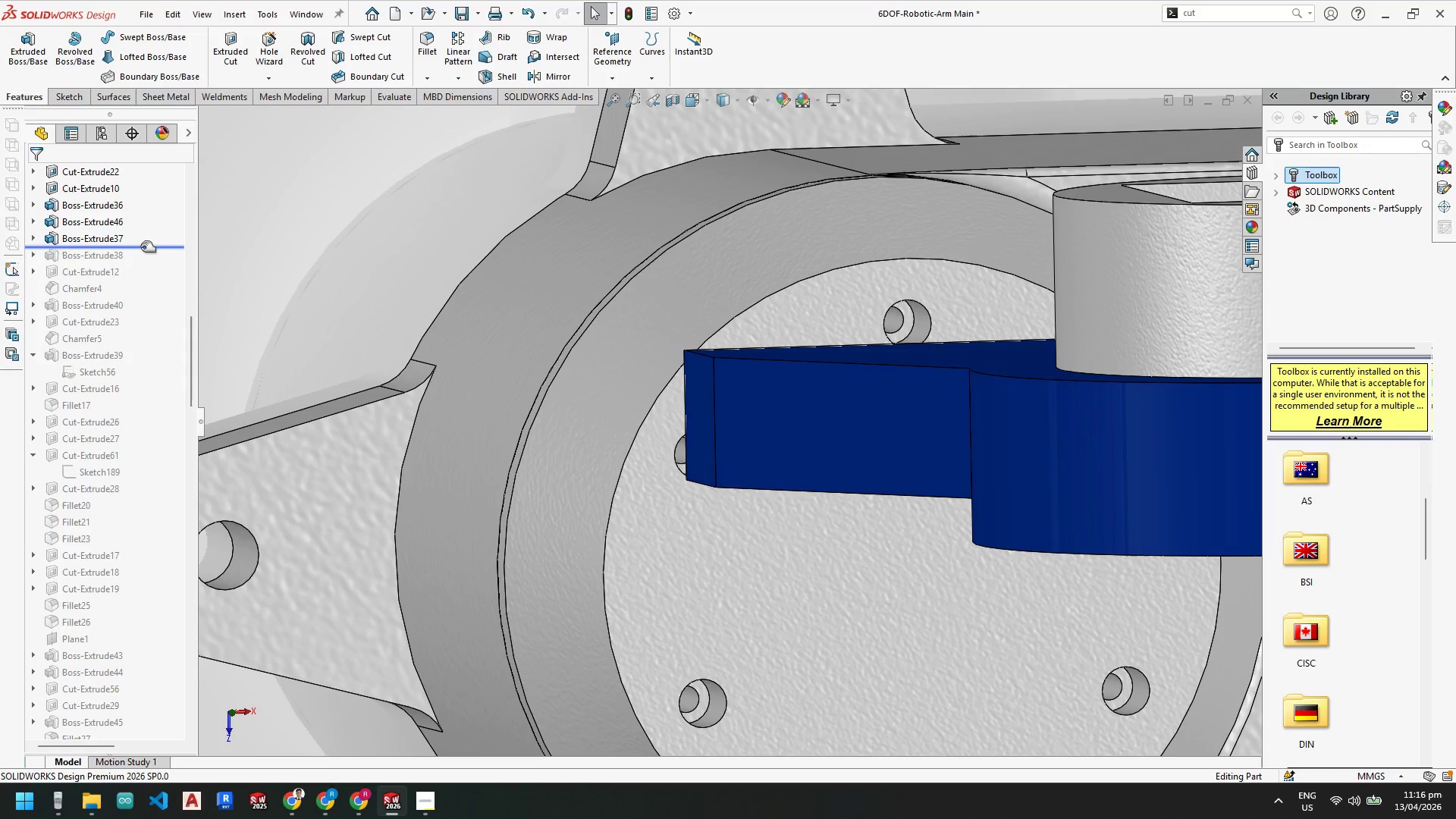 
left_click_drag(start_coordinate=[142, 248], to_coordinate=[89, 733])
 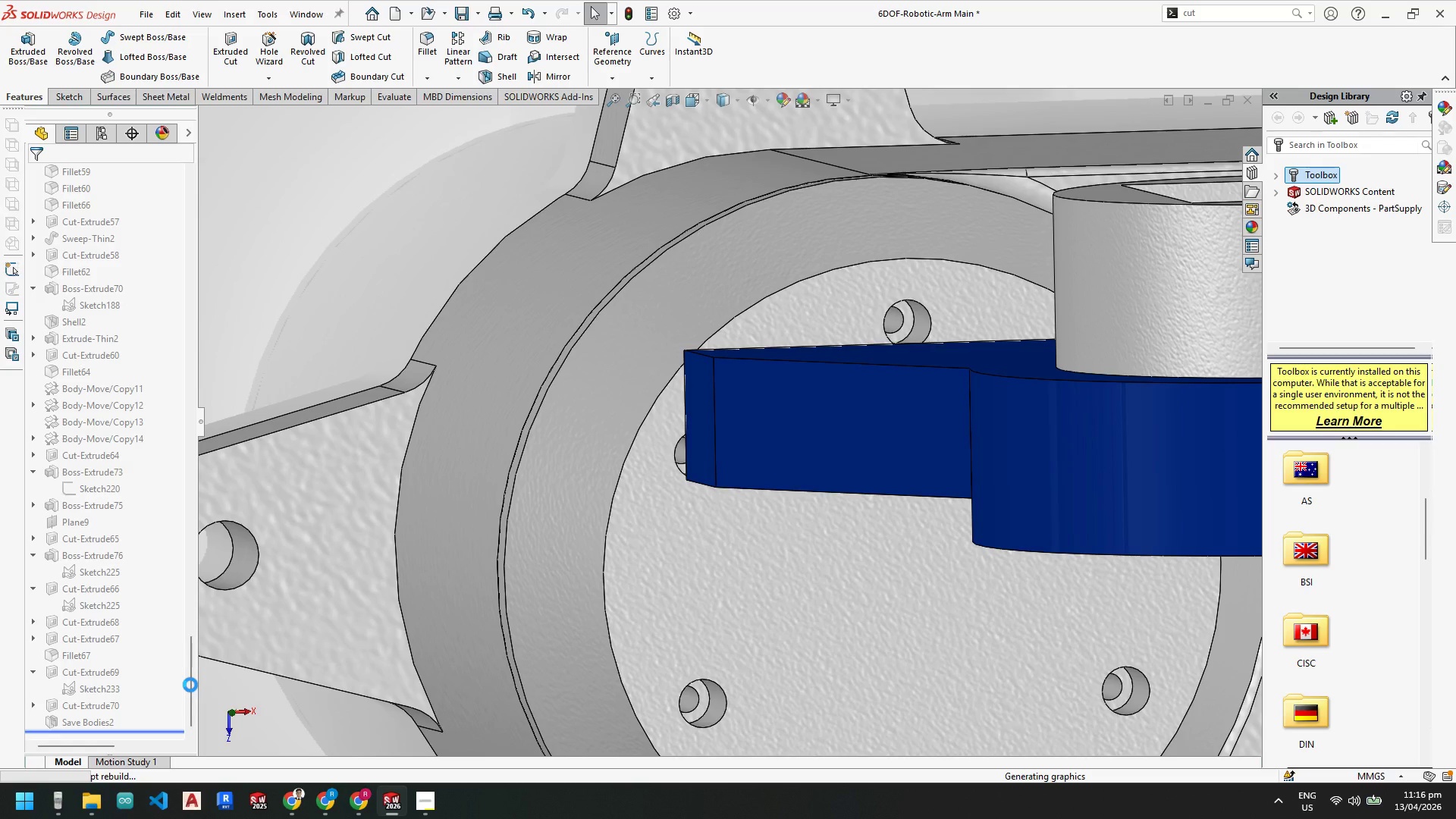 
wait(5.36)
 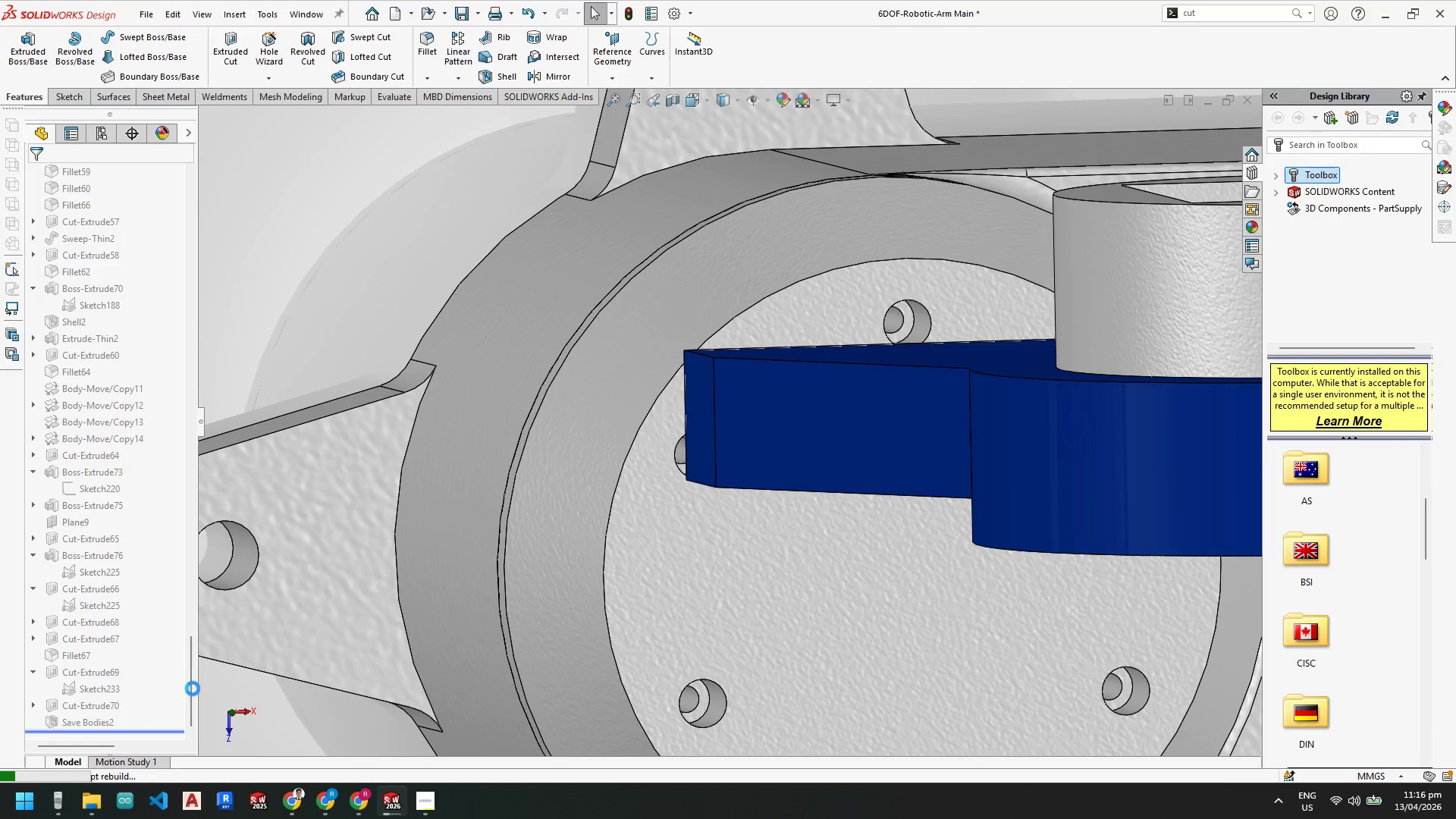 
left_click_drag(start_coordinate=[191, 684], to_coordinate=[202, 303])
 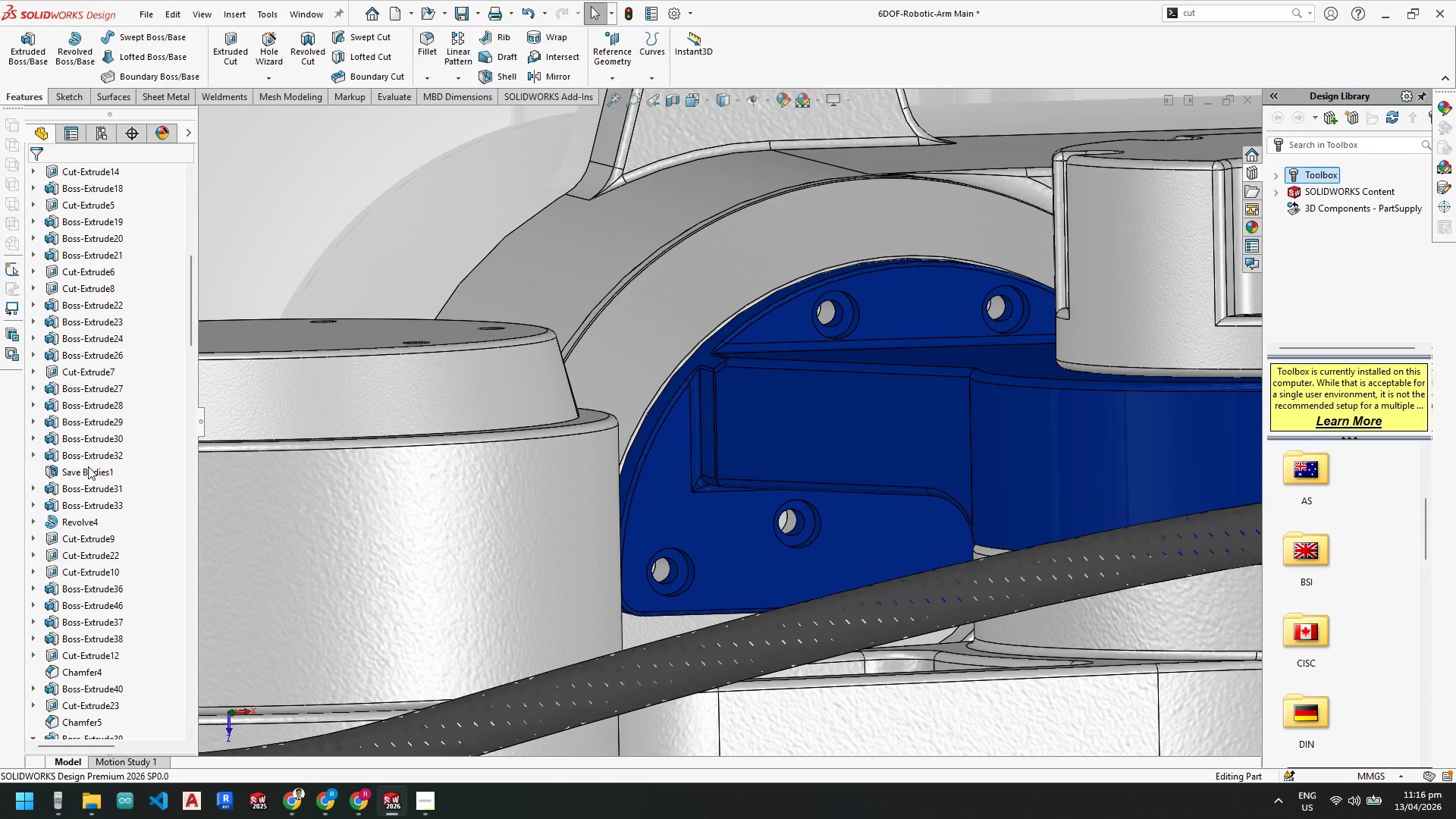 
left_click([87, 468])
 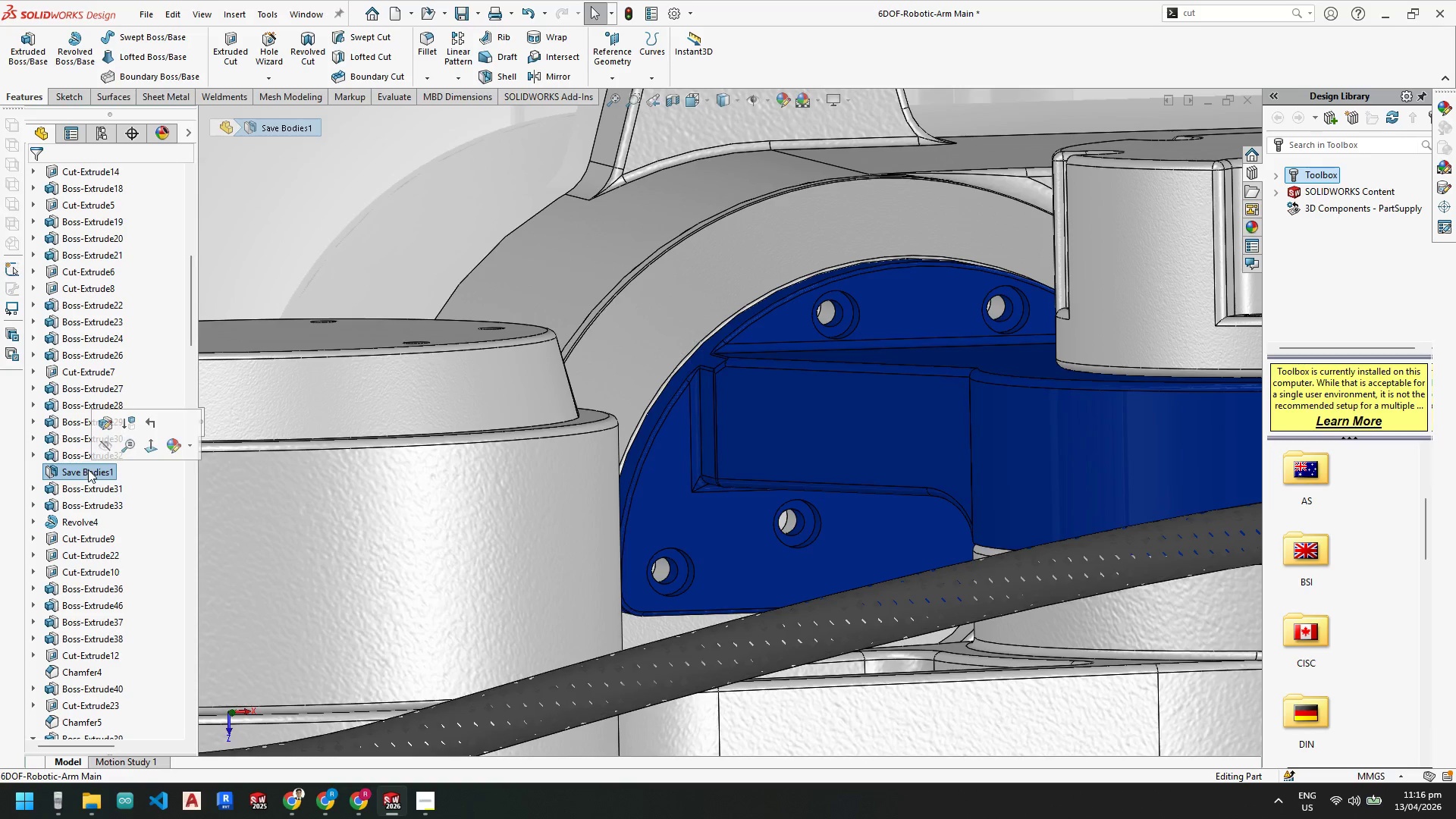 
scroll: coordinate [450, 484], scroll_direction: up, amount: 6.0
 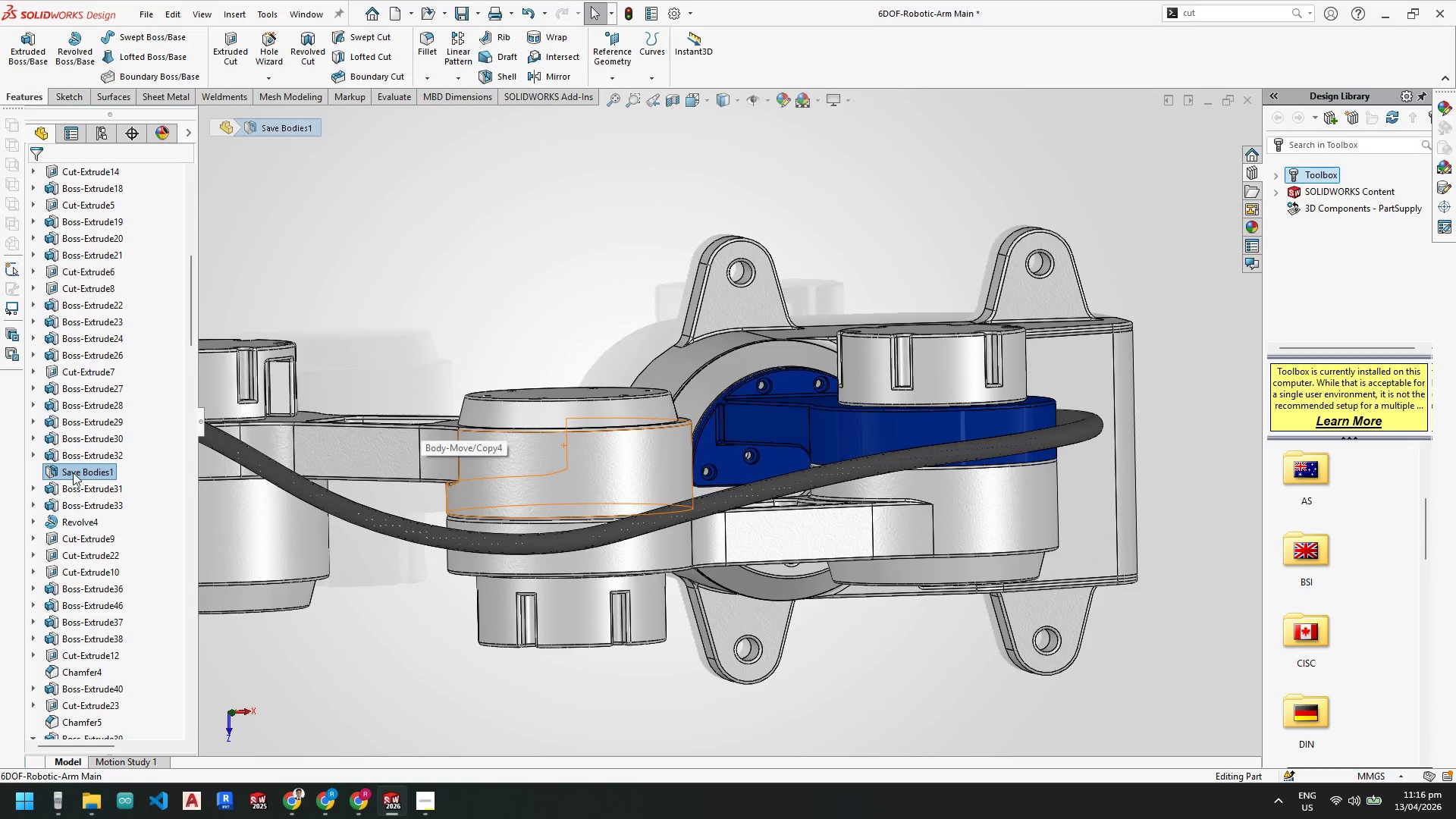 
right_click([74, 472])
 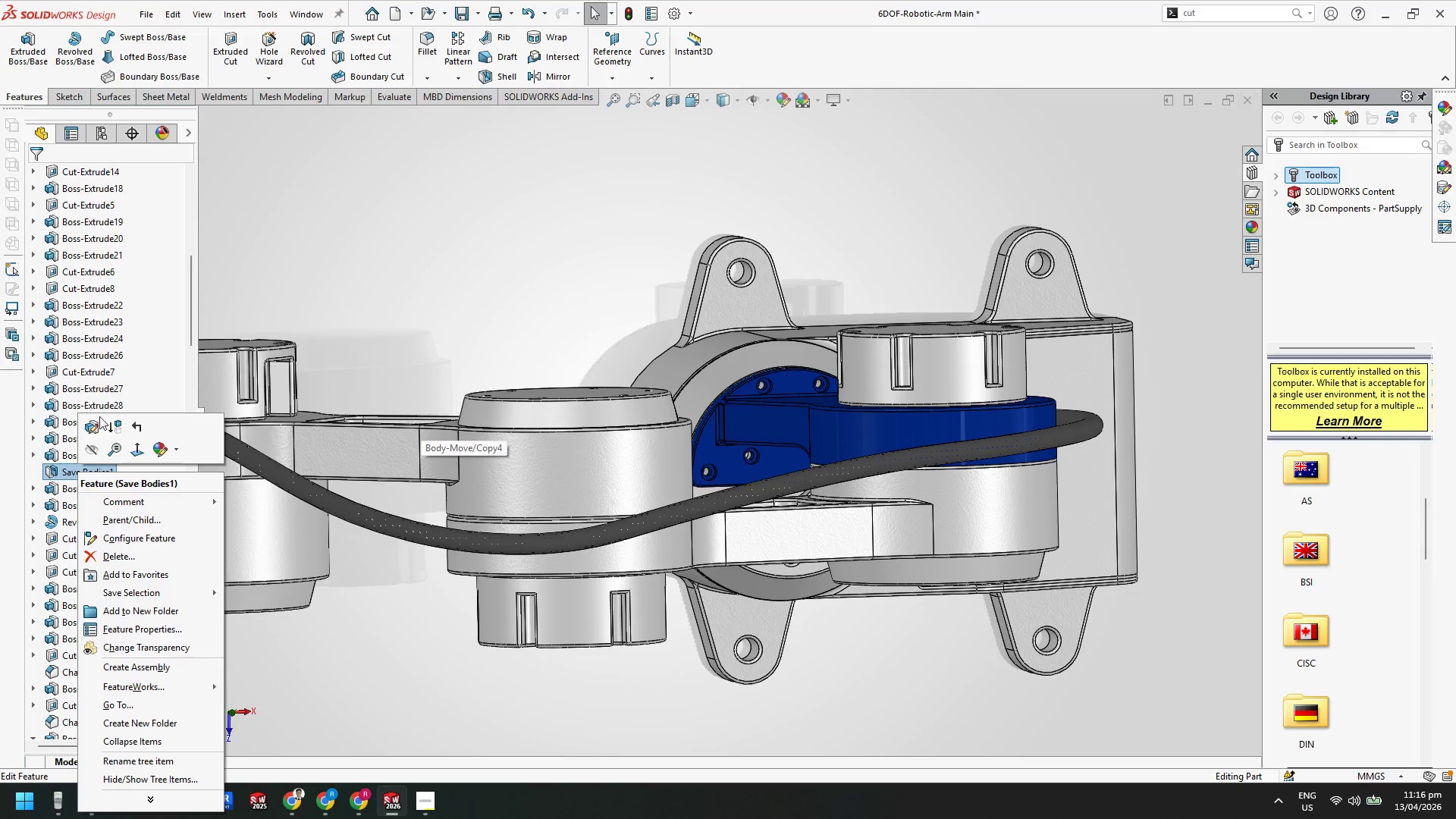 
left_click([96, 425])
 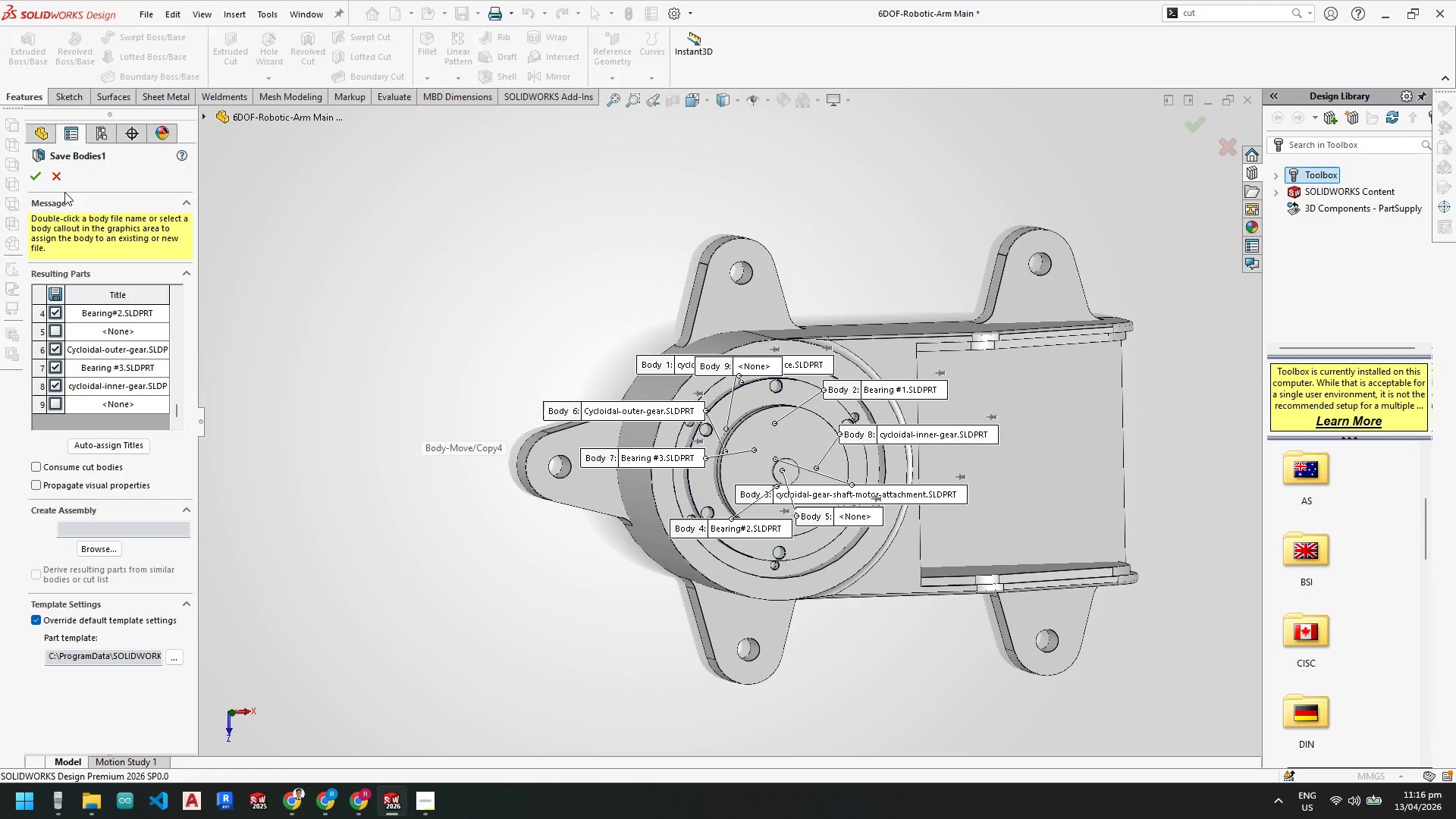 
left_click([34, 178])
 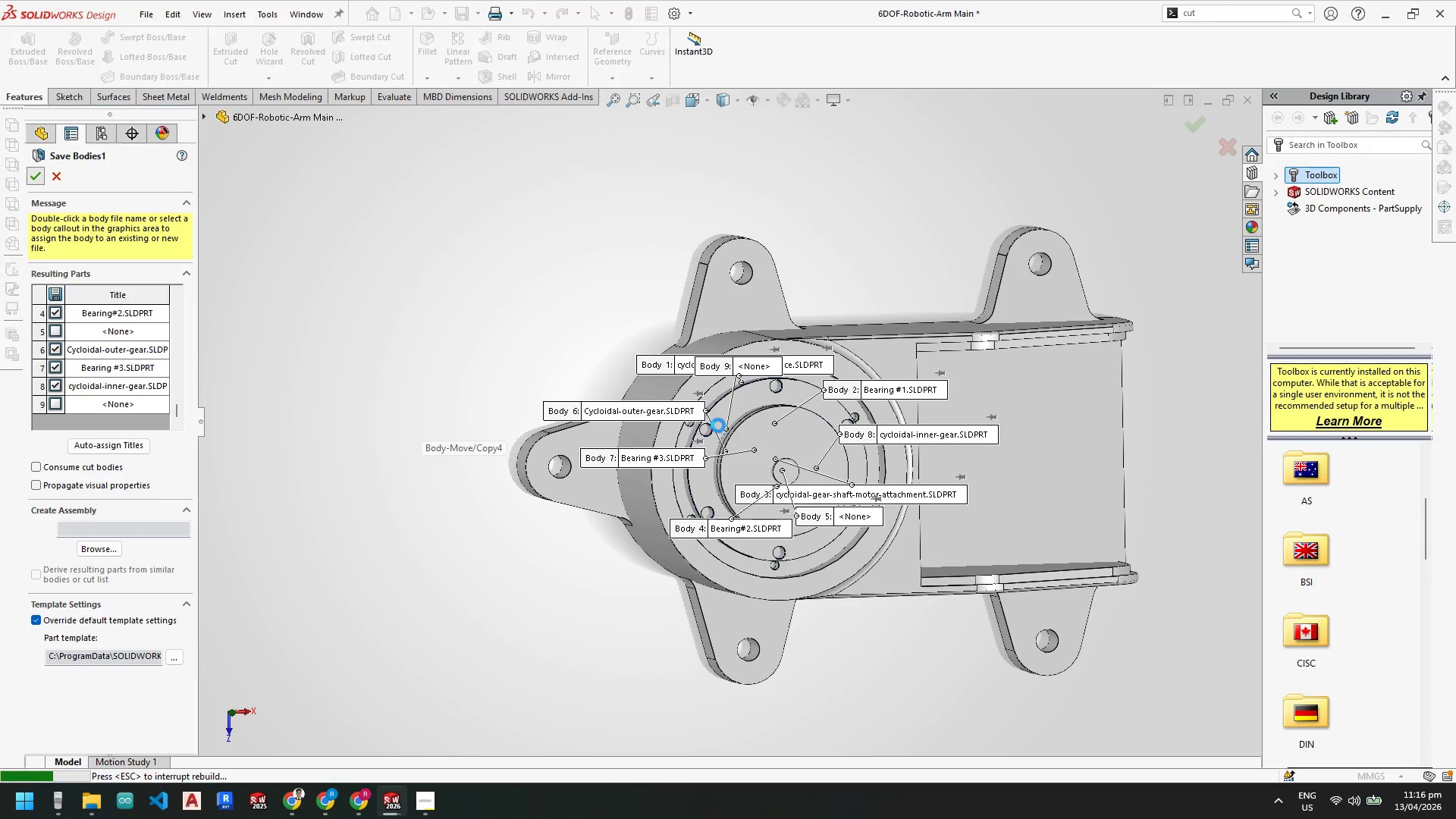 
scroll: coordinate [772, 450], scroll_direction: down, amount: 3.0
 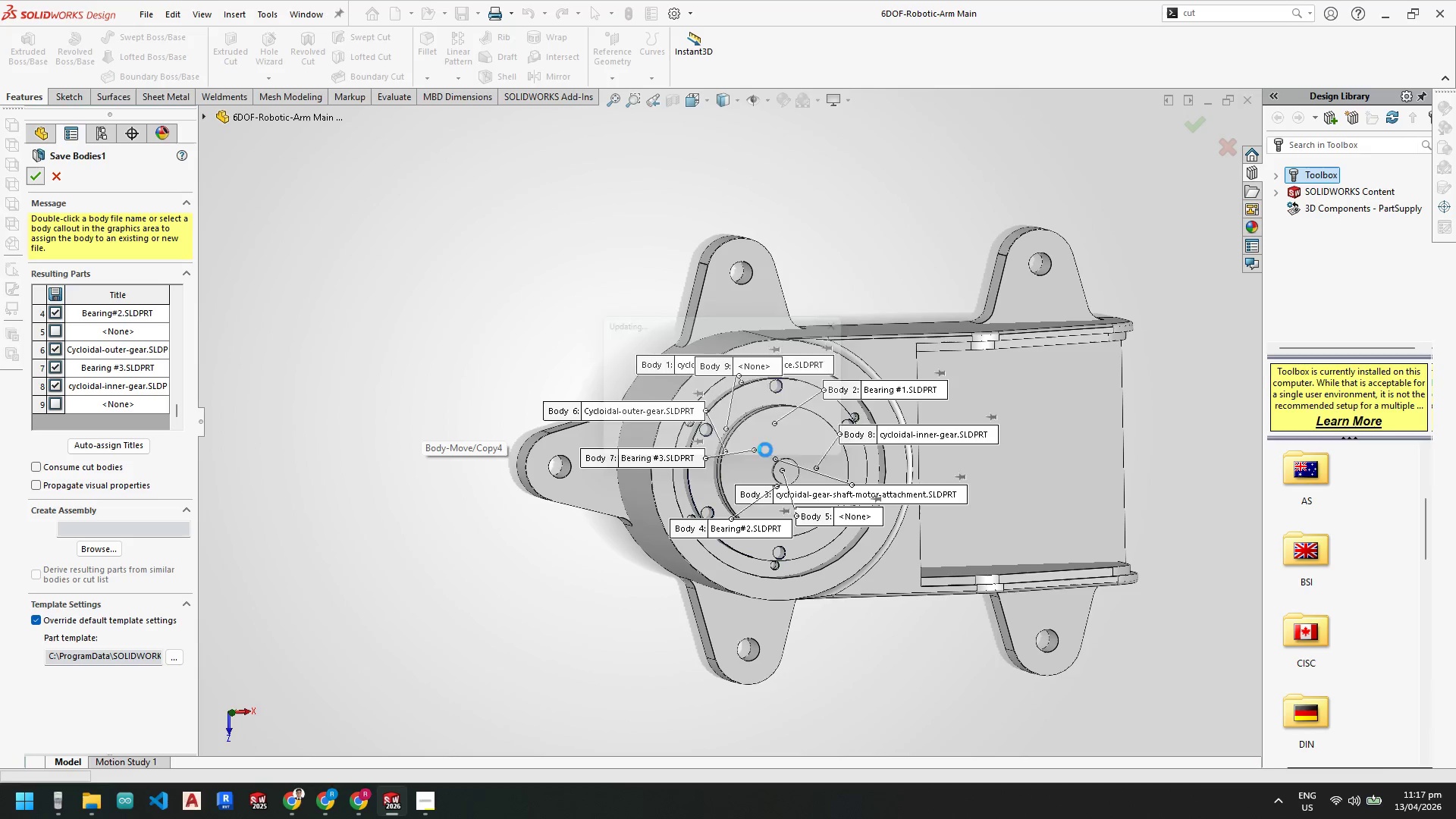 
wait(8.29)
 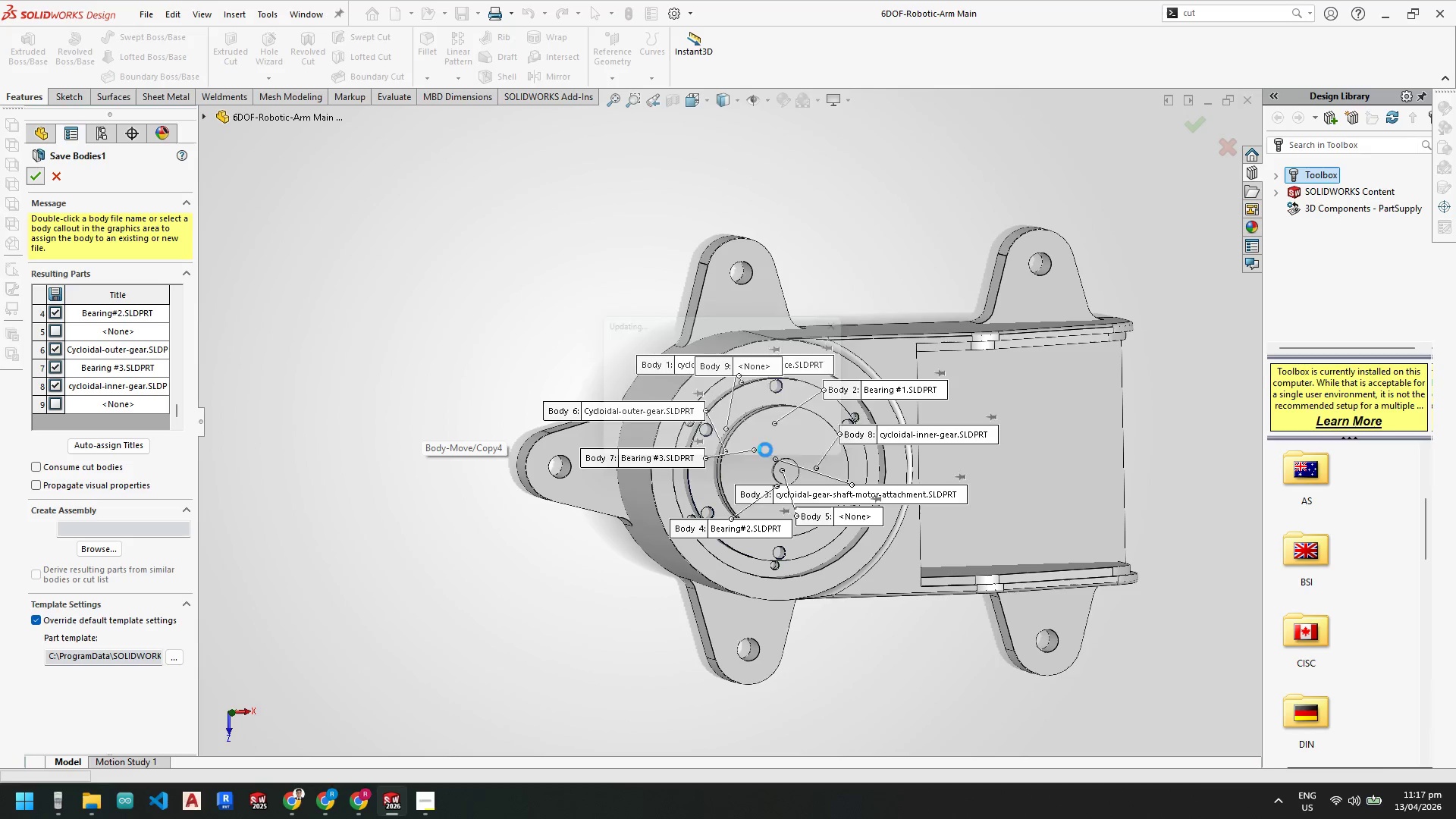 
scroll: coordinate [739, 597], scroll_direction: up, amount: 8.0
 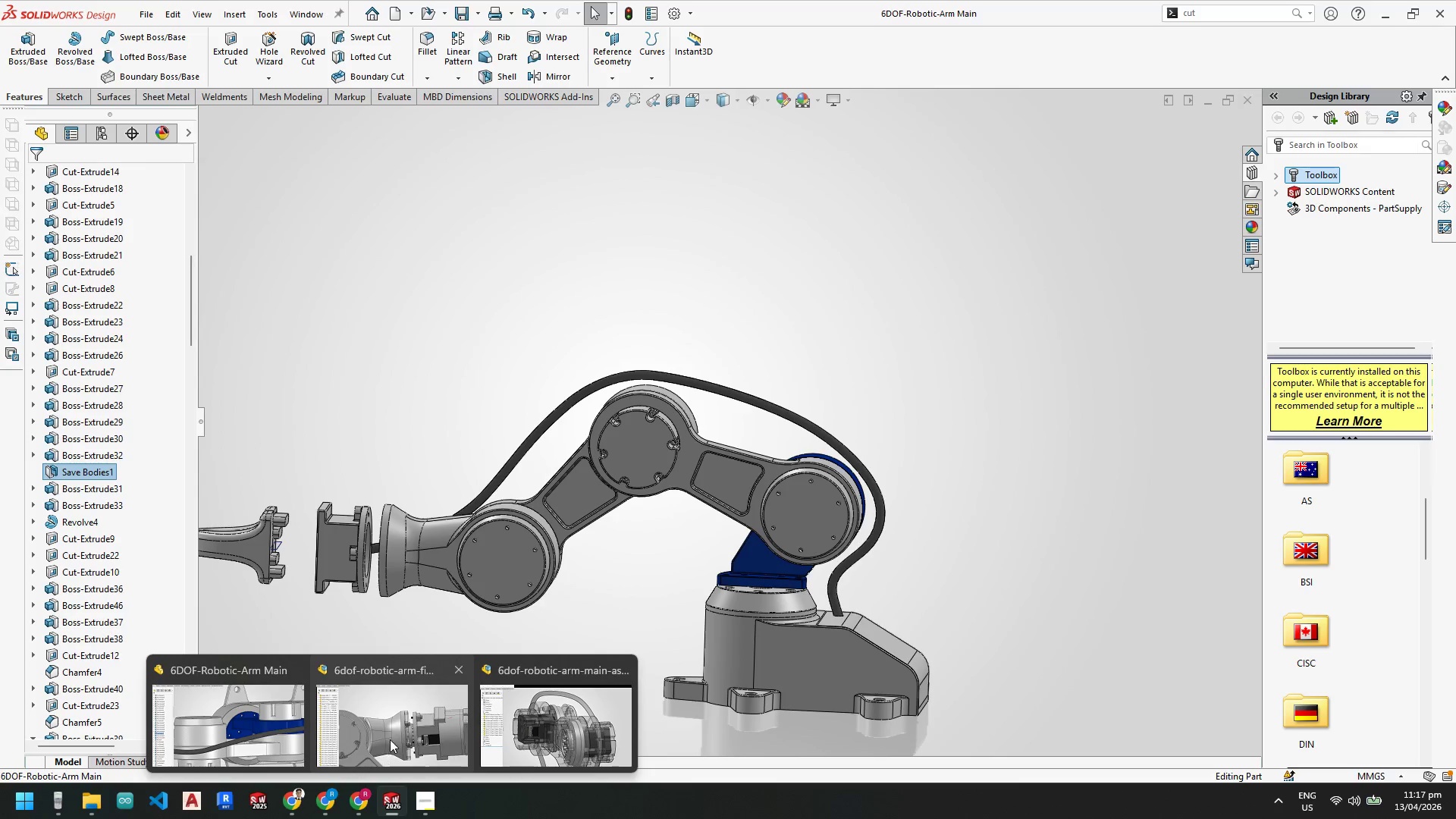 
left_click([391, 738])
 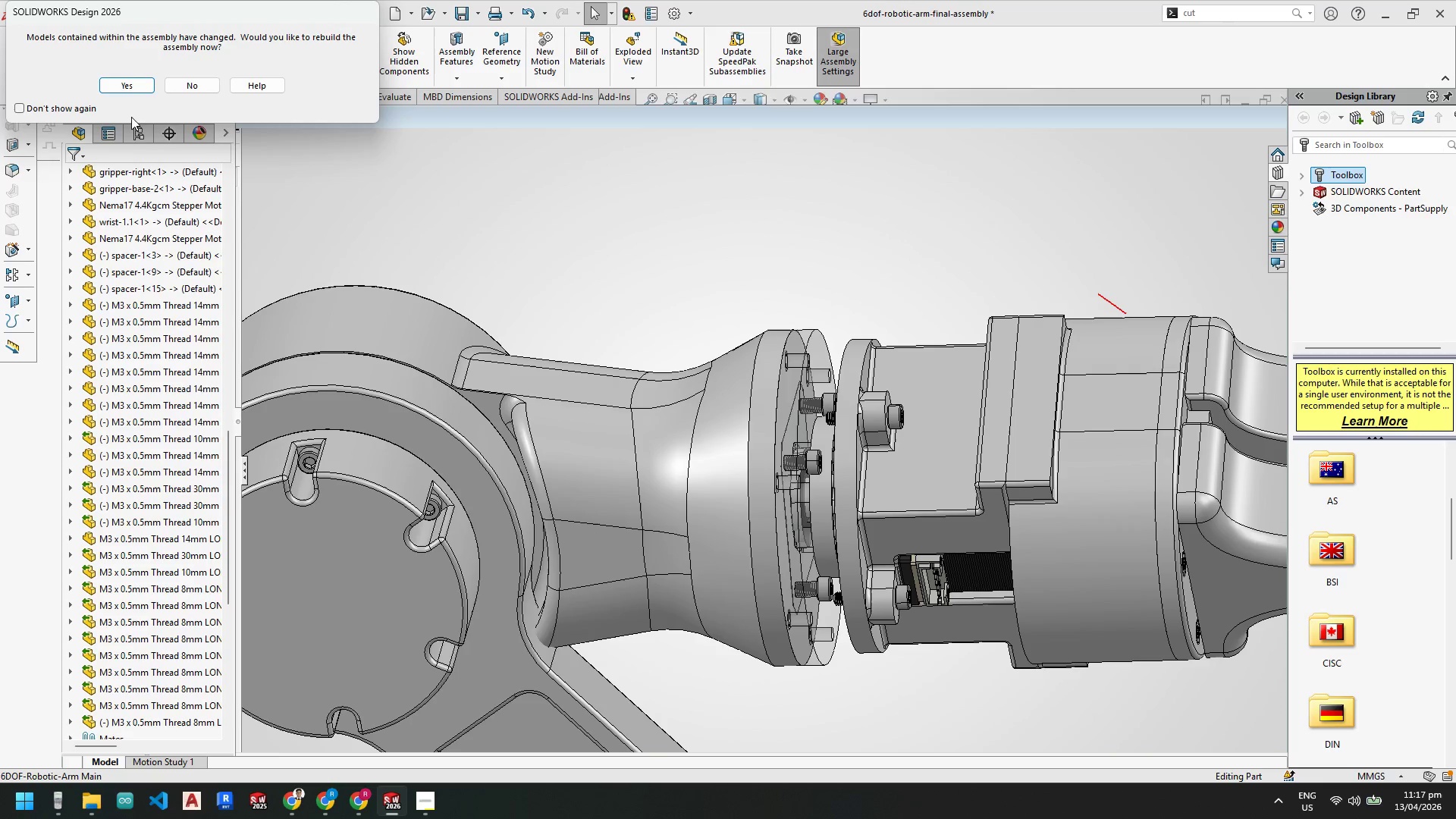 
left_click([128, 87])
 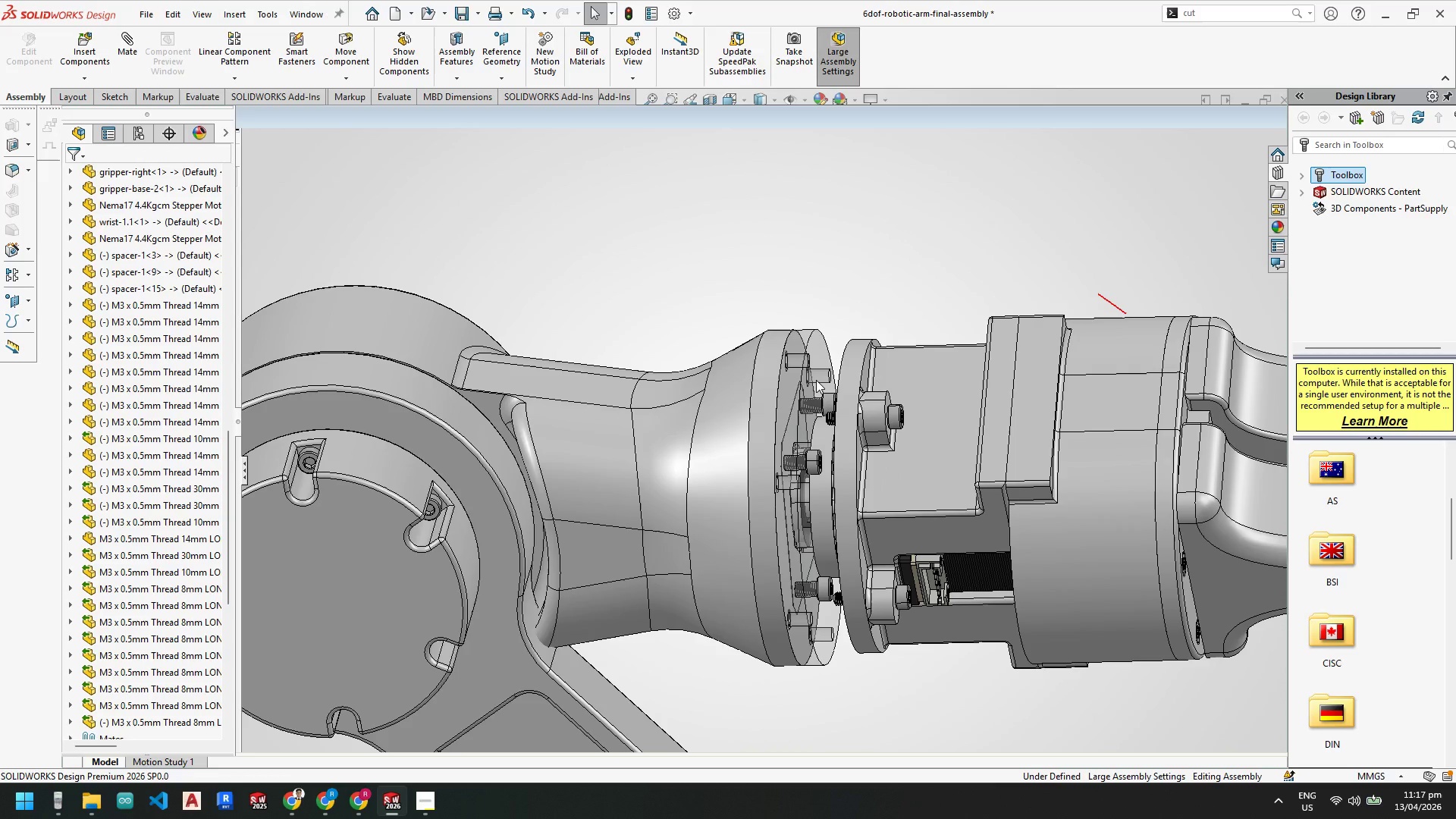 
scroll: coordinate [692, 338], scroll_direction: down, amount: 5.0
 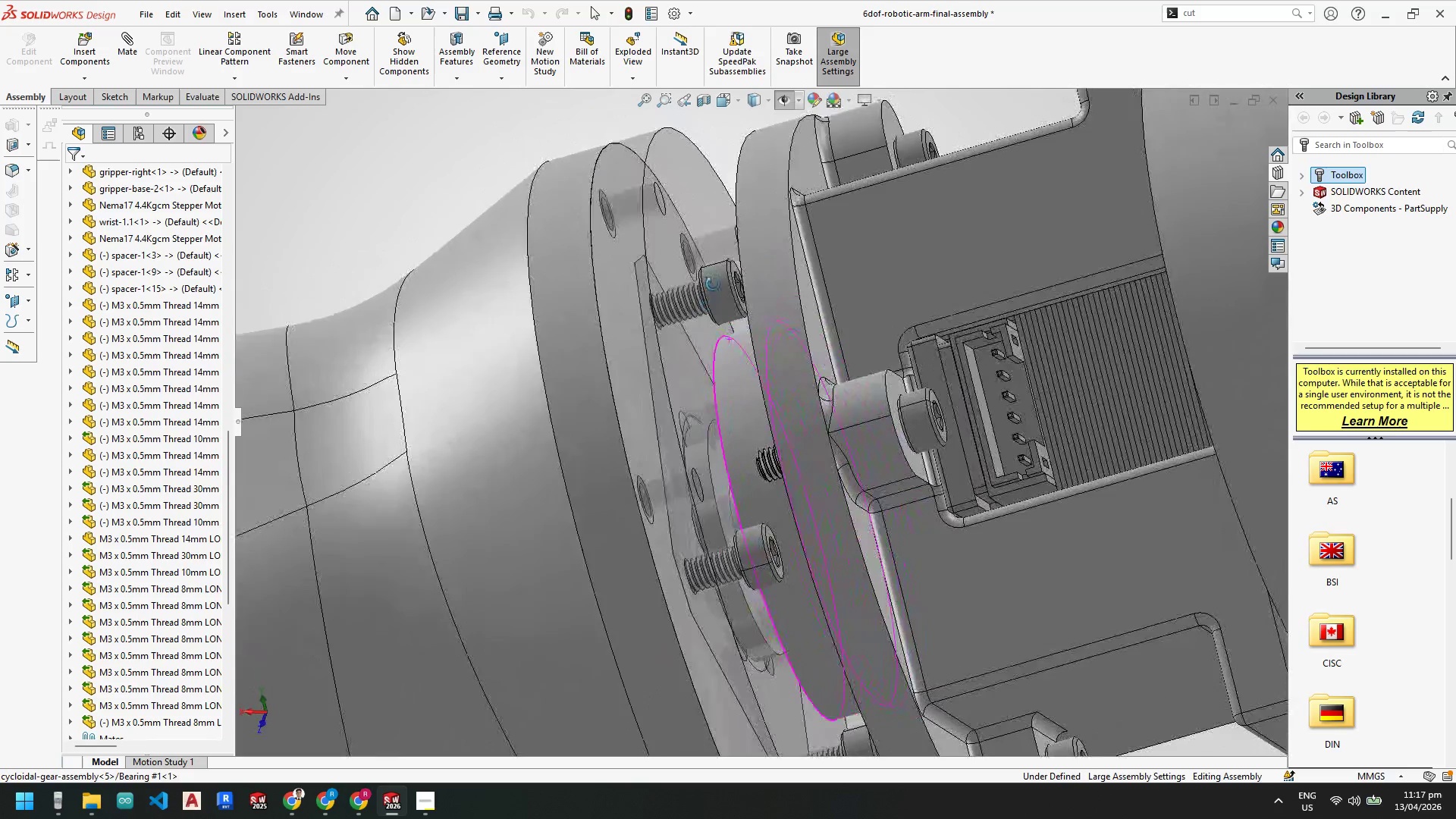 
wait(9.73)
 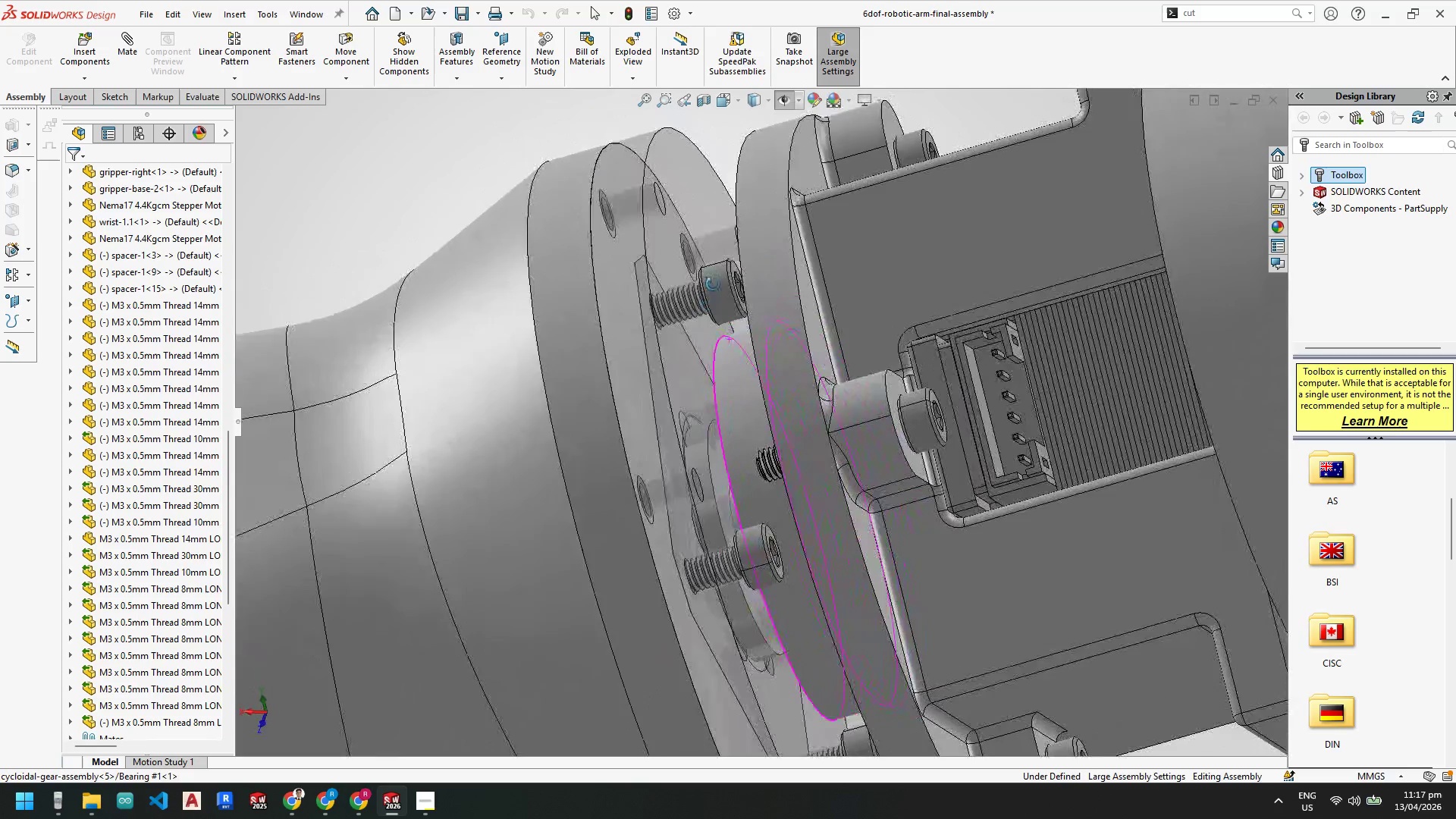 
left_click_drag(start_coordinate=[229, 455], to_coordinate=[225, 253])
 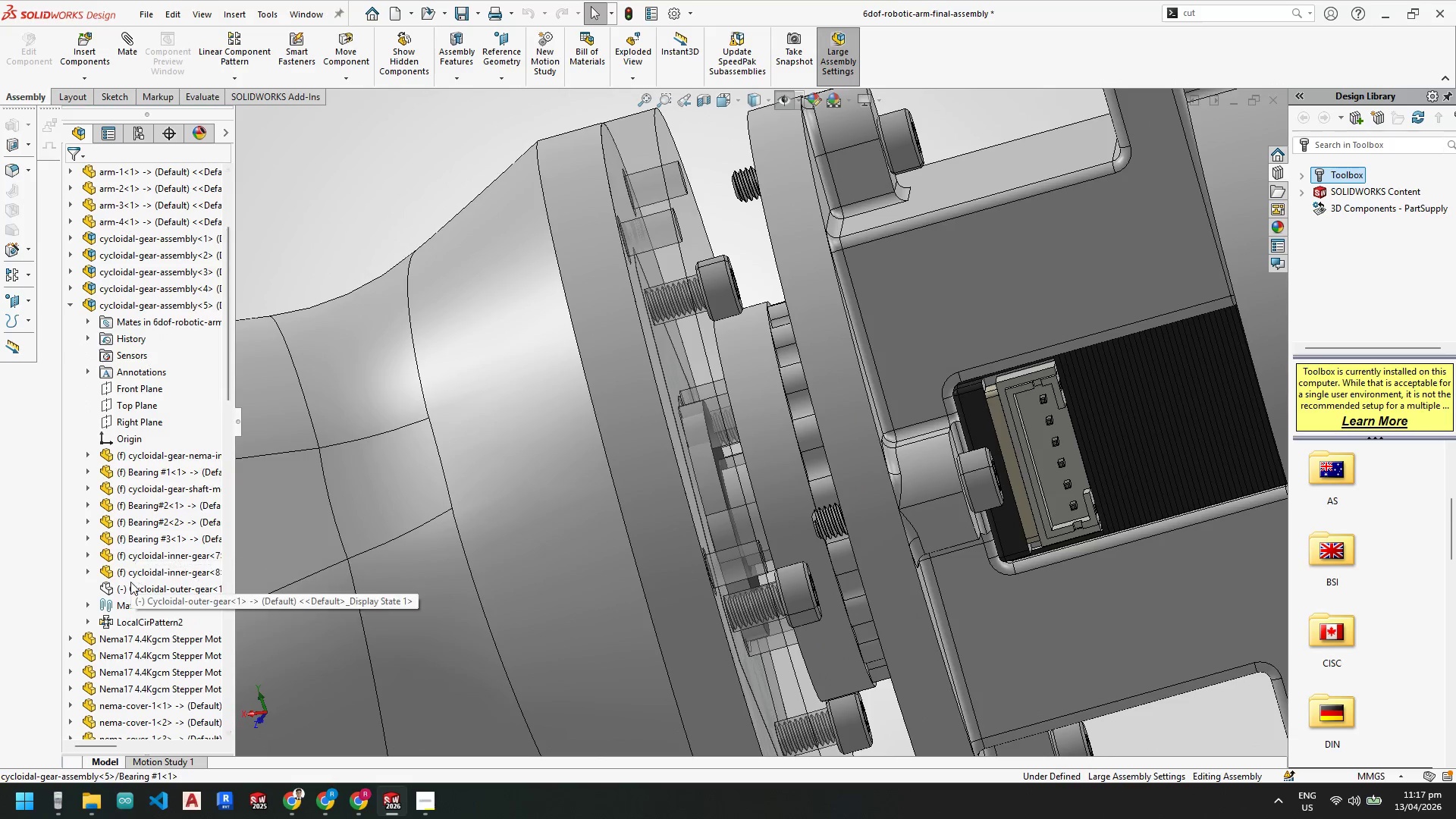 
left_click([132, 582])
 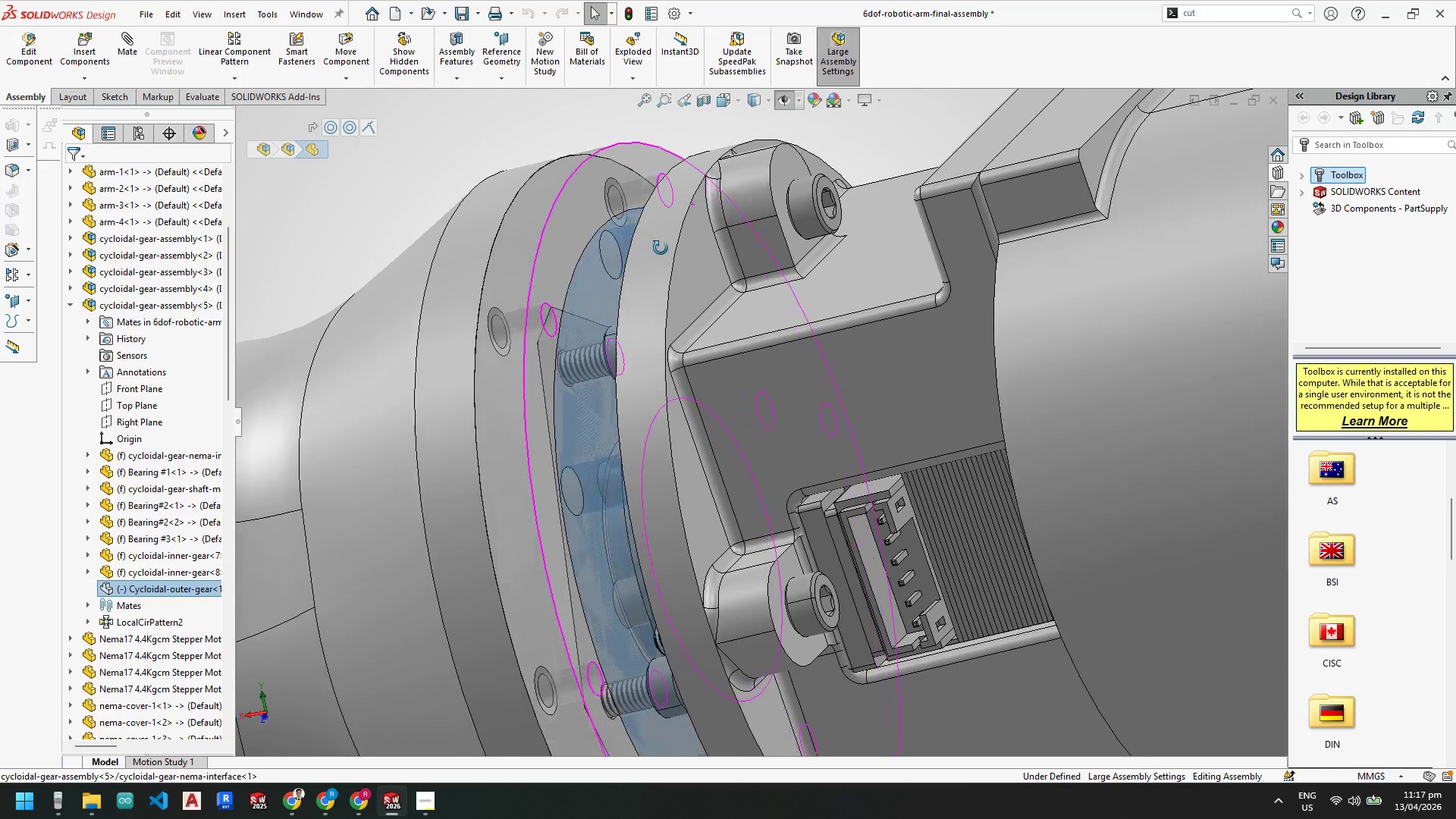 
right_click([196, 584])
 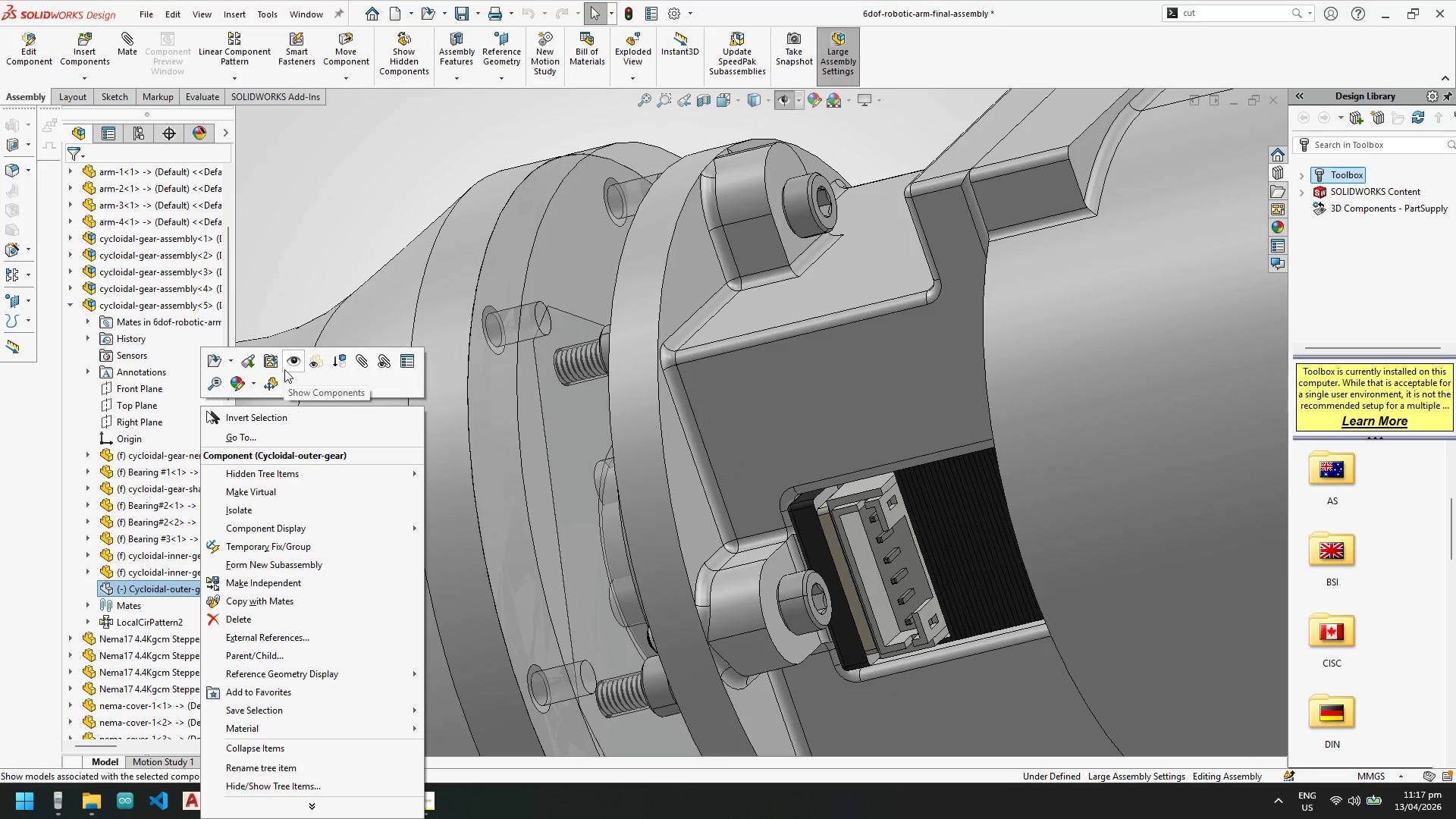 
left_click([291, 364])
 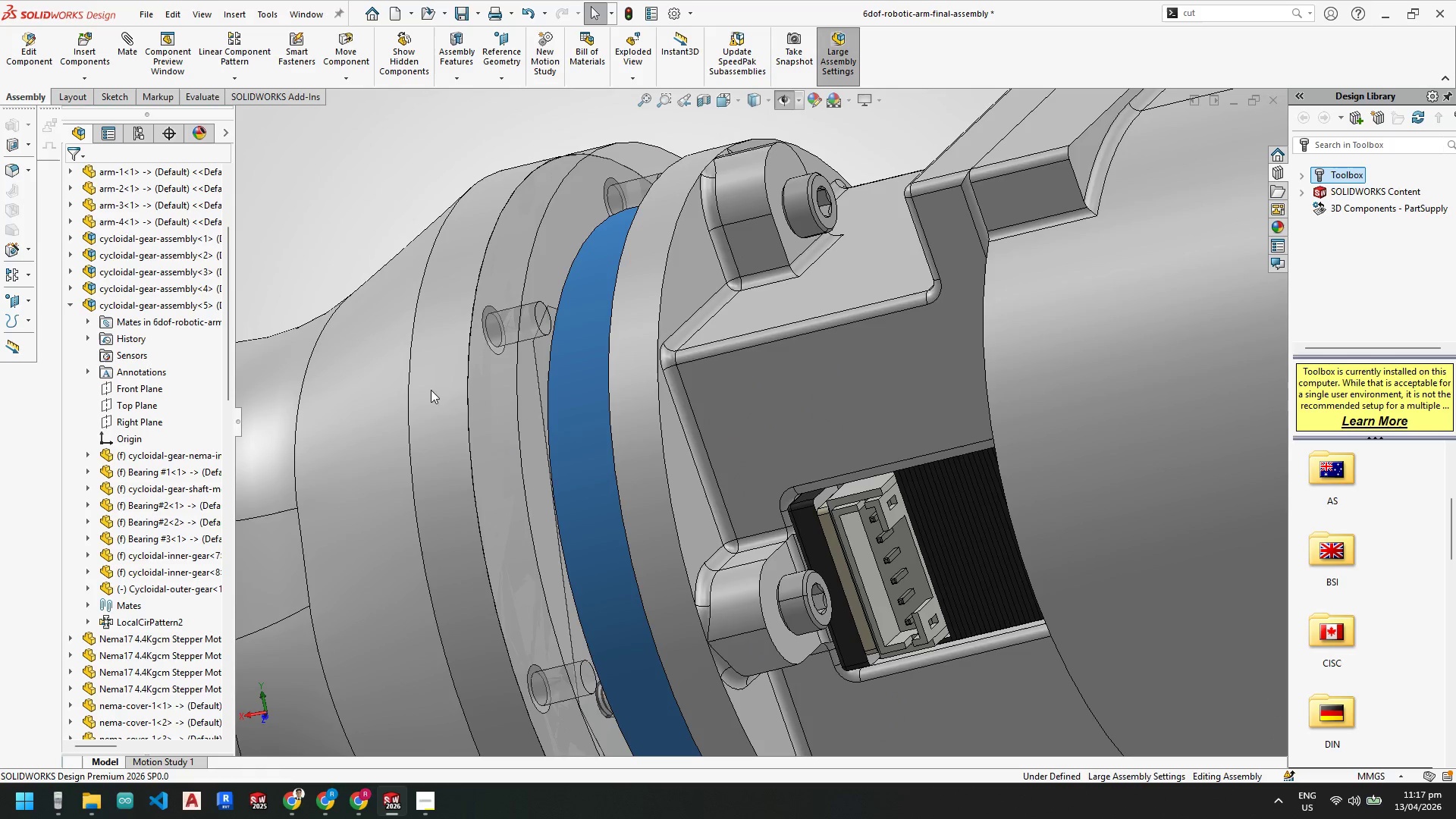 
scroll: coordinate [443, 388], scroll_direction: up, amount: 2.0
 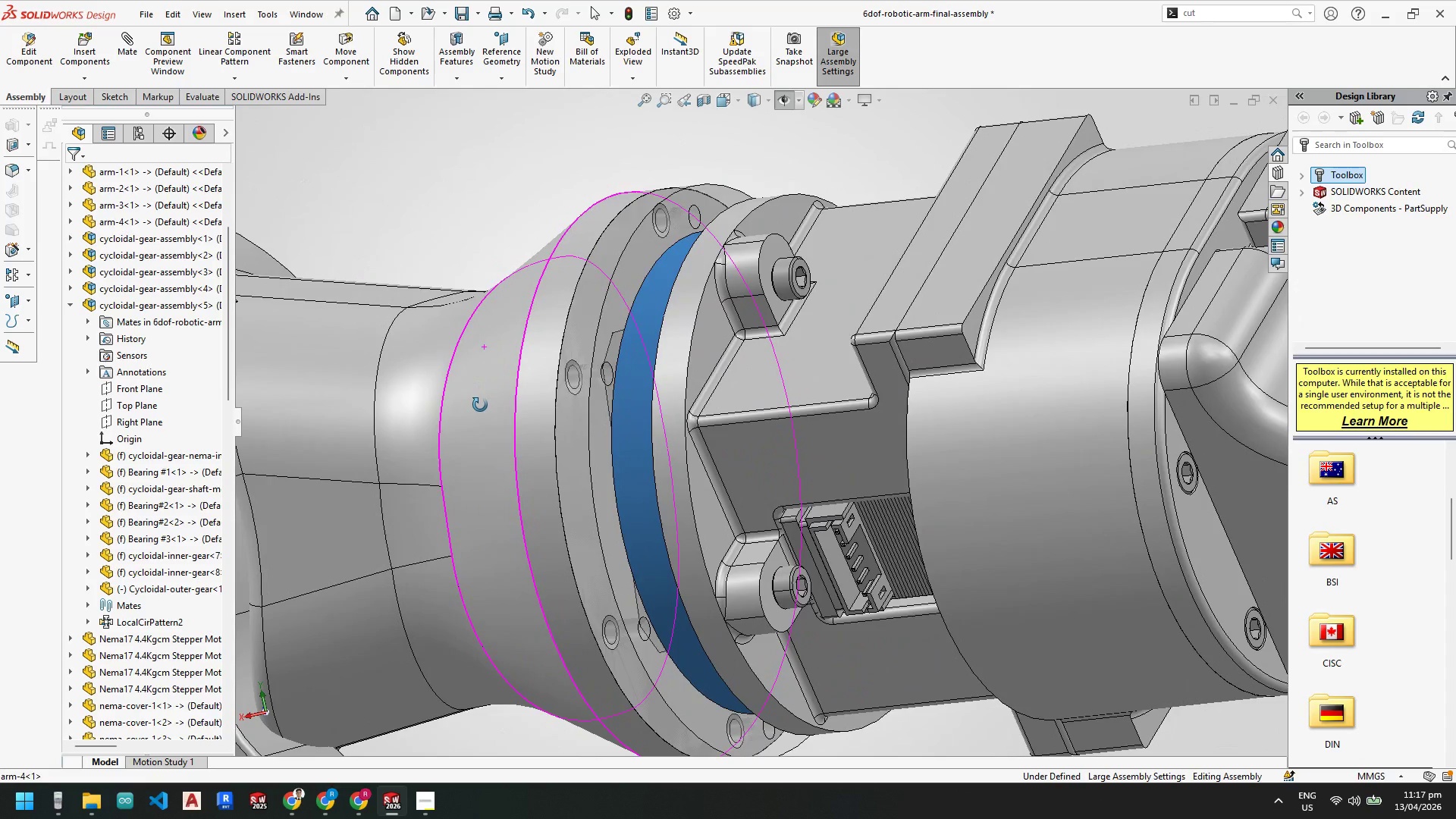 
wait(10.12)
 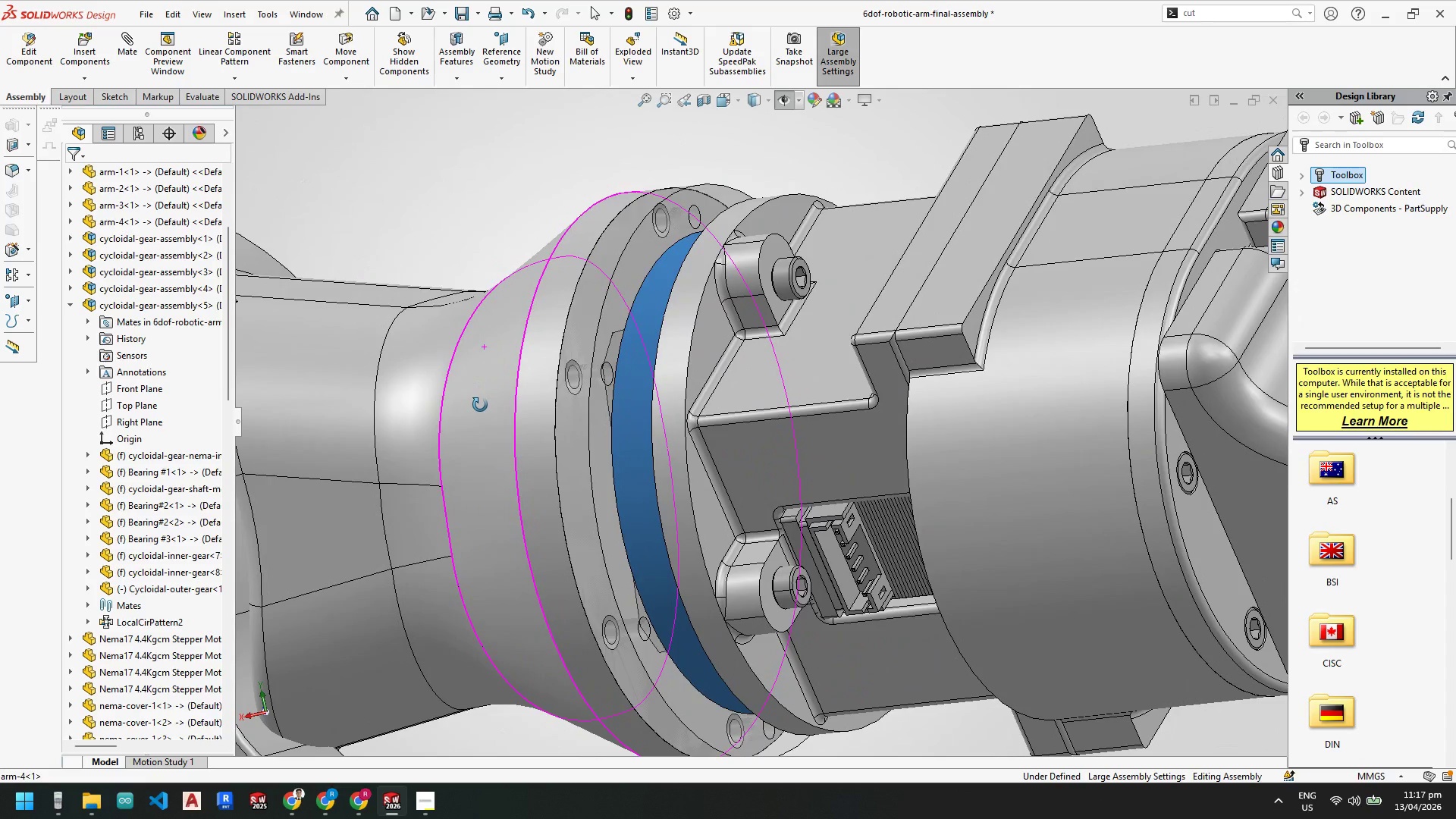 
scroll: coordinate [608, 432], scroll_direction: up, amount: 3.0
 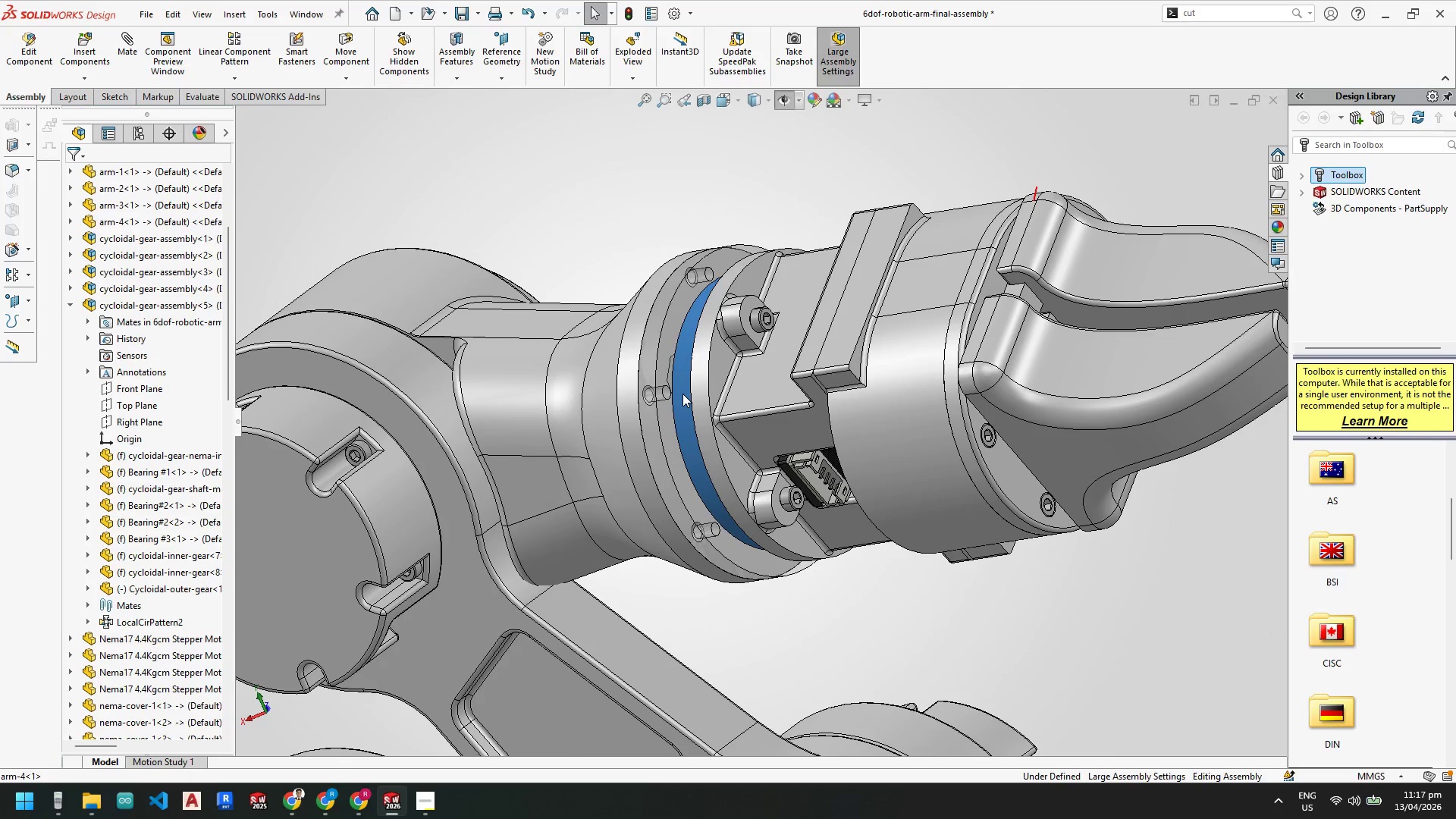 
scroll: coordinate [676, 395], scroll_direction: down, amount: 5.0
 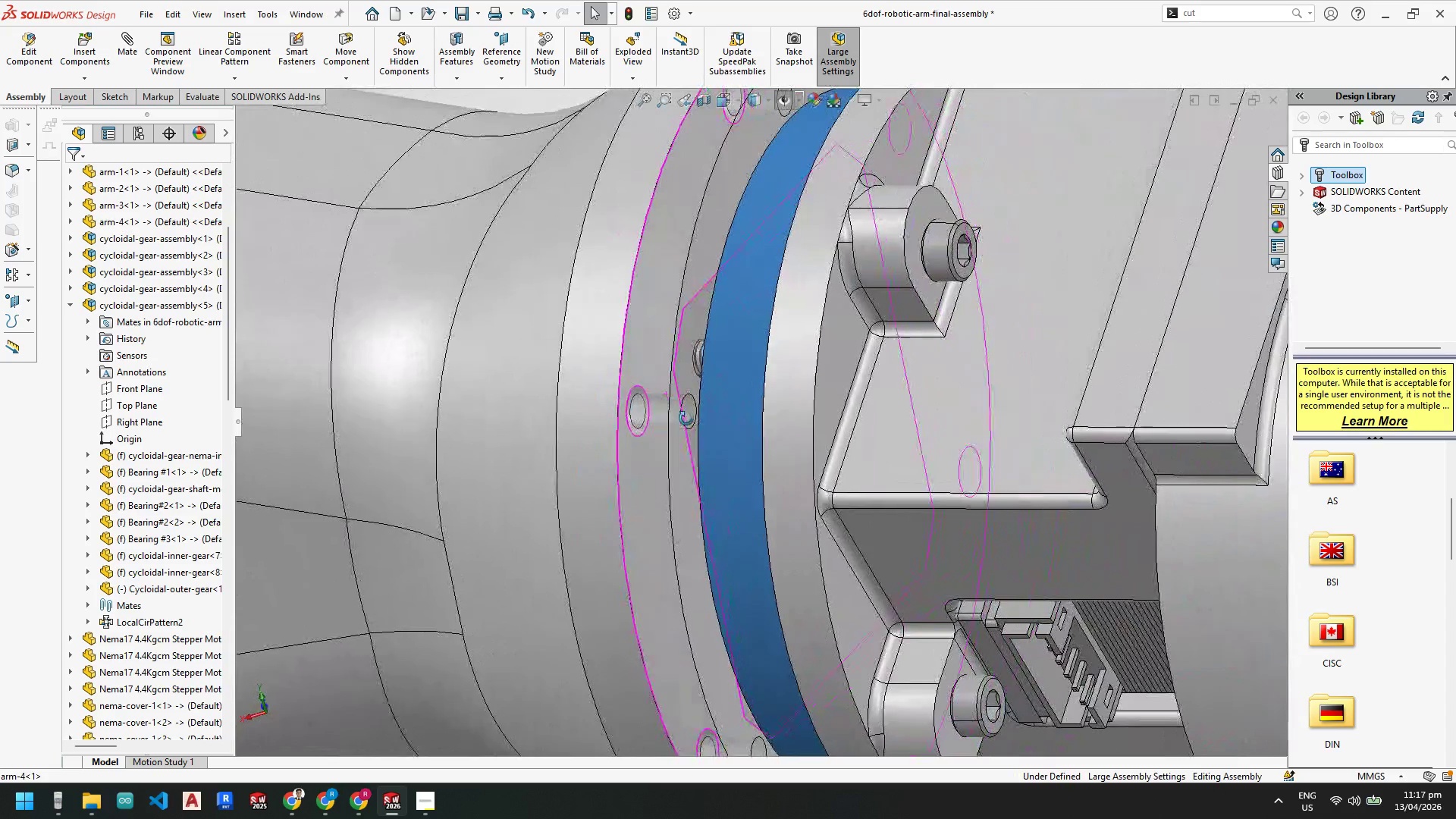 
scroll: coordinate [693, 437], scroll_direction: up, amount: 3.0
 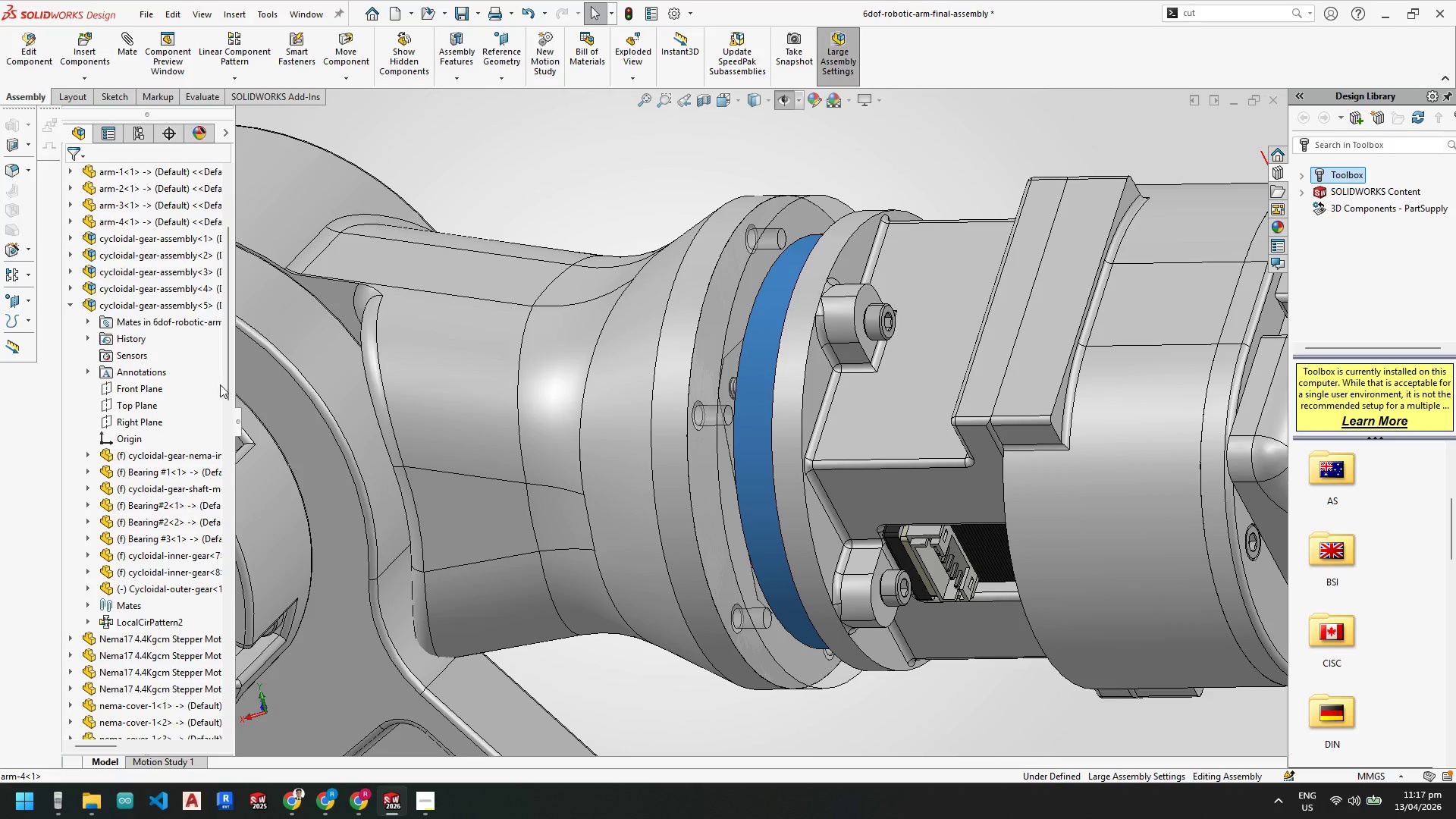 
left_click([70, 308])
 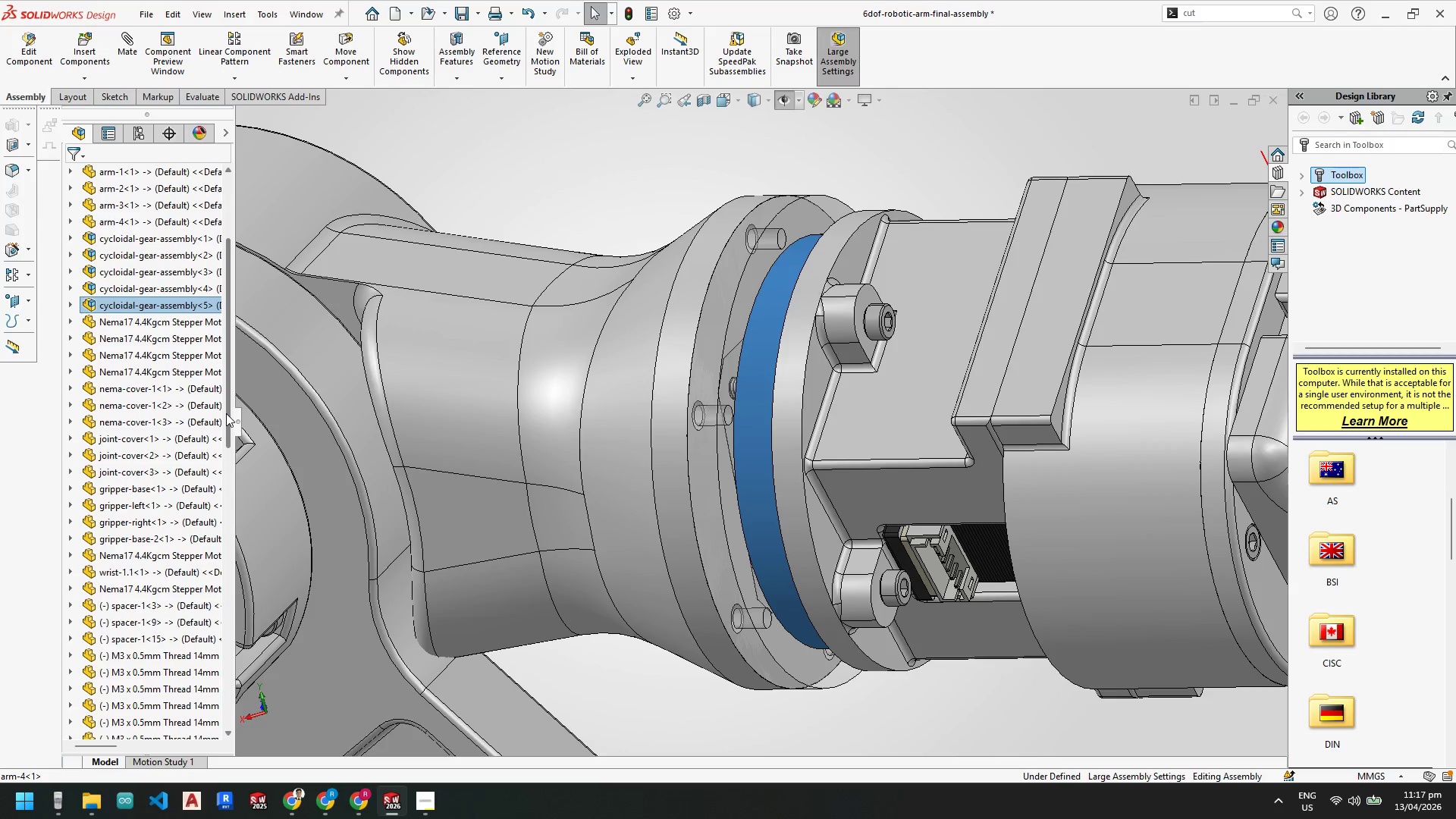 
left_click_drag(start_coordinate=[228, 413], to_coordinate=[234, 679])
 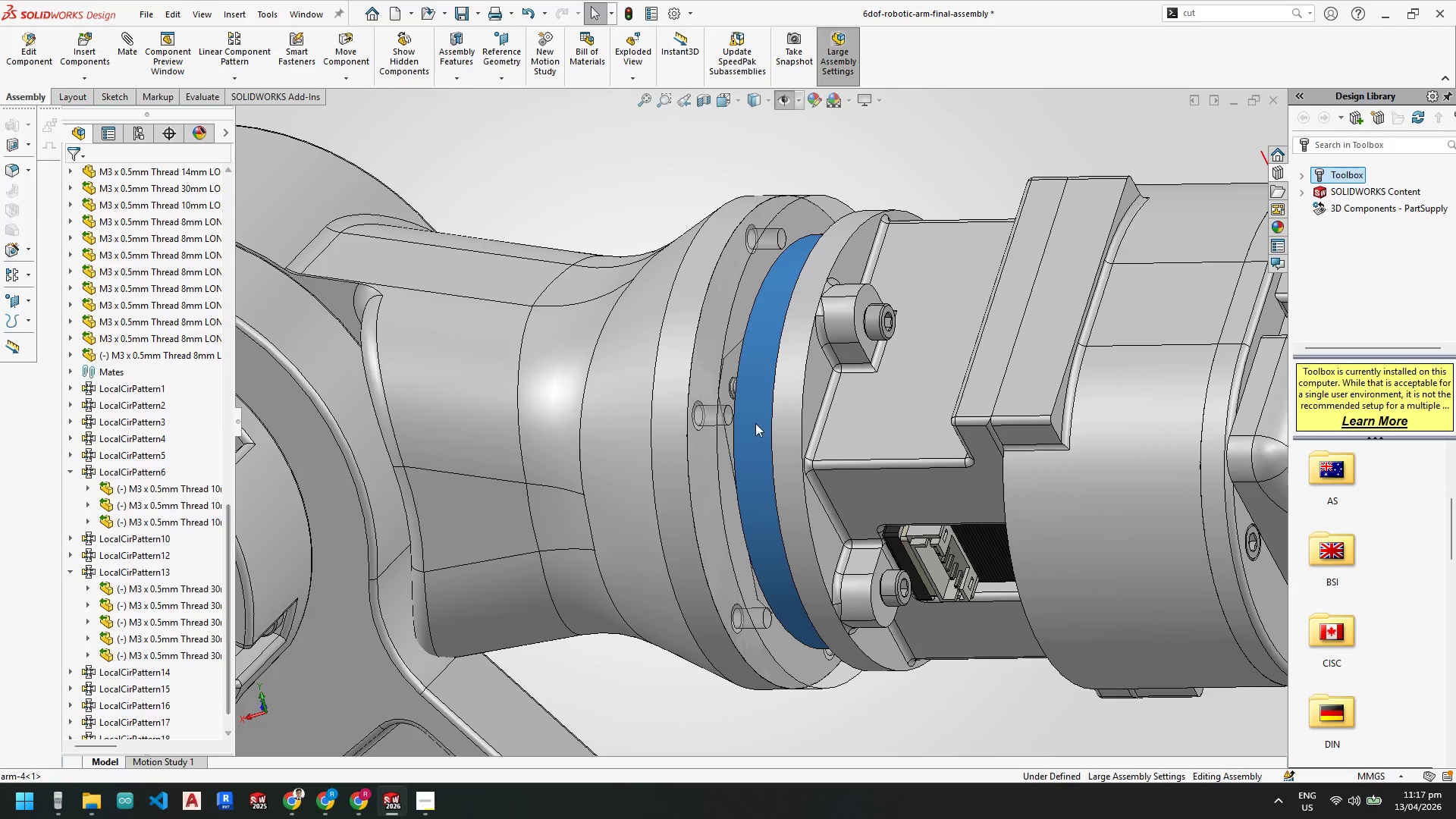 
scroll: coordinate [678, 419], scroll_direction: down, amount: 3.0
 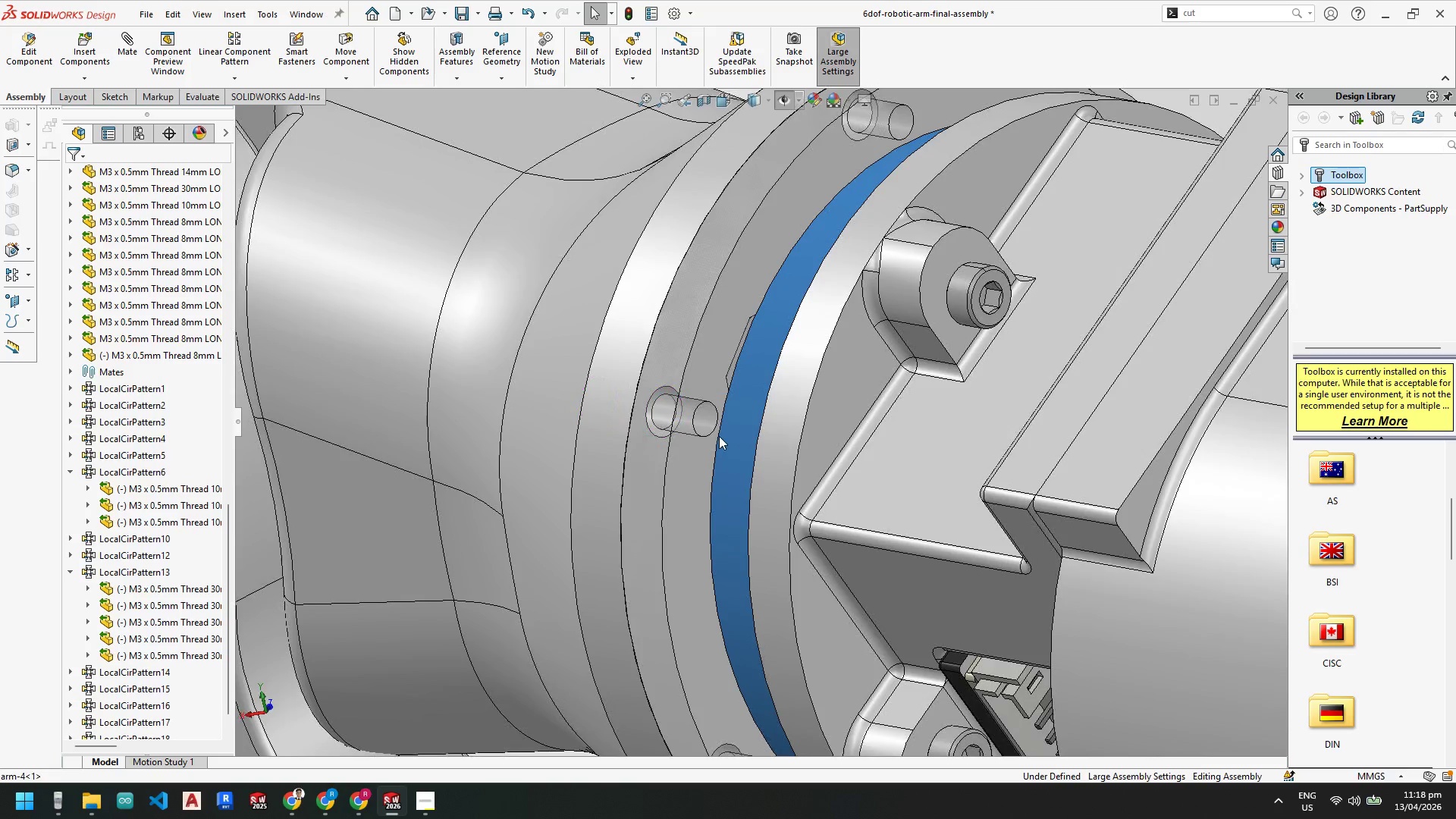 
scroll: coordinate [110, 319], scroll_direction: up, amount: 26.0
 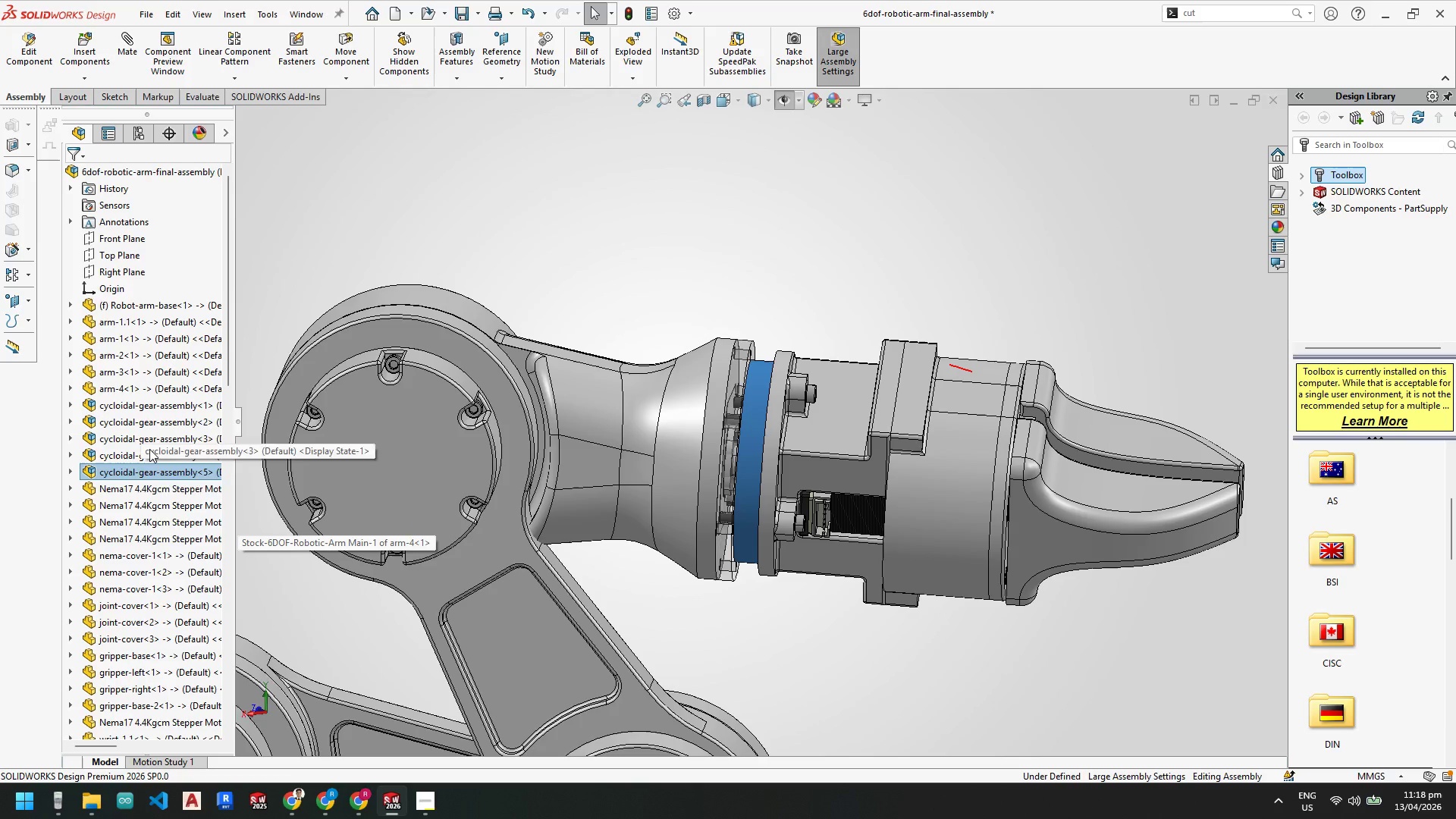 
scroll: coordinate [743, 382], scroll_direction: down, amount: 11.0
 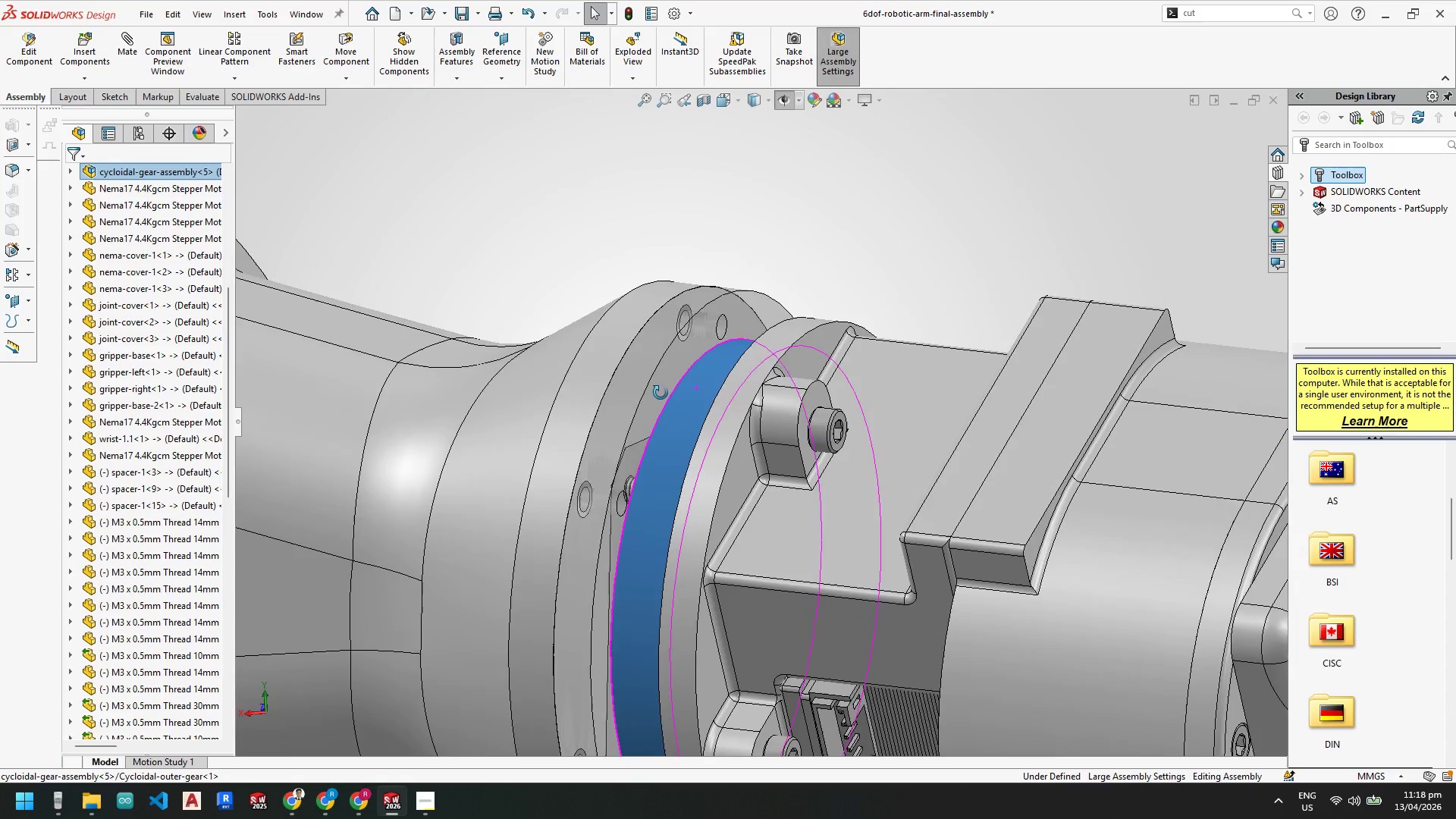 
scroll: coordinate [647, 632], scroll_direction: up, amount: 11.0
 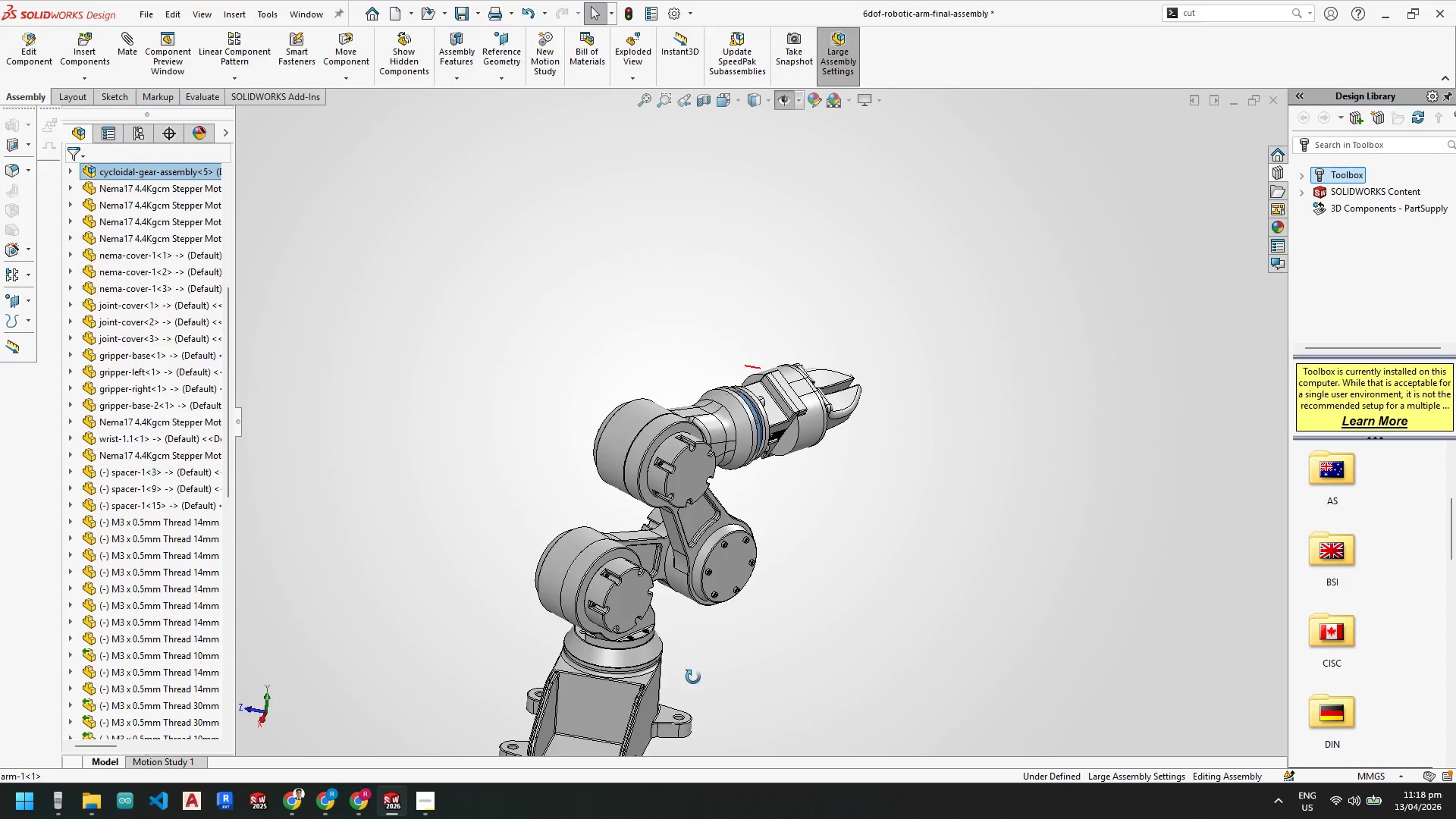 
scroll: coordinate [719, 531], scroll_direction: down, amount: 4.0
 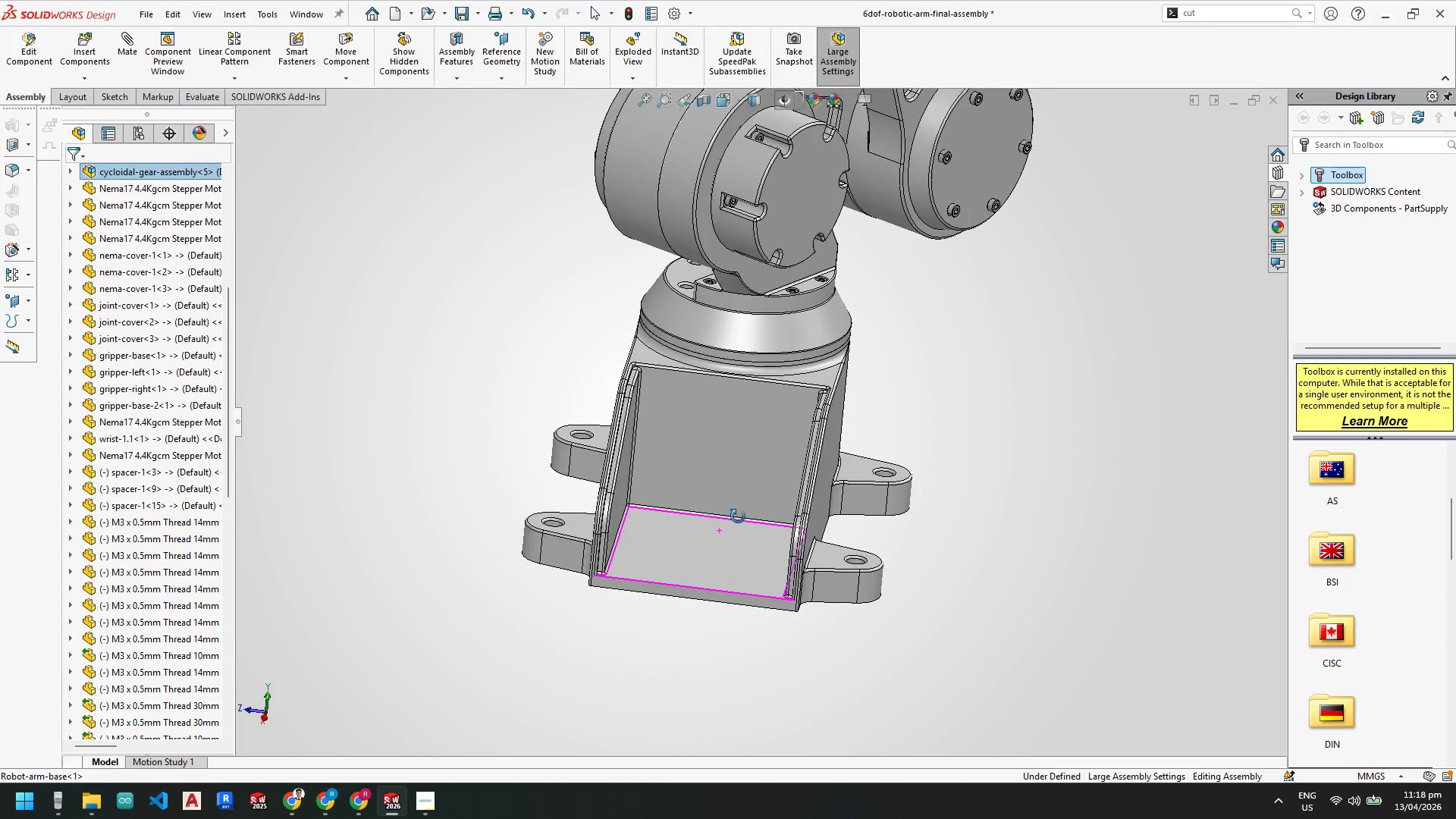 
scroll: coordinate [734, 514], scroll_direction: up, amount: 6.0
 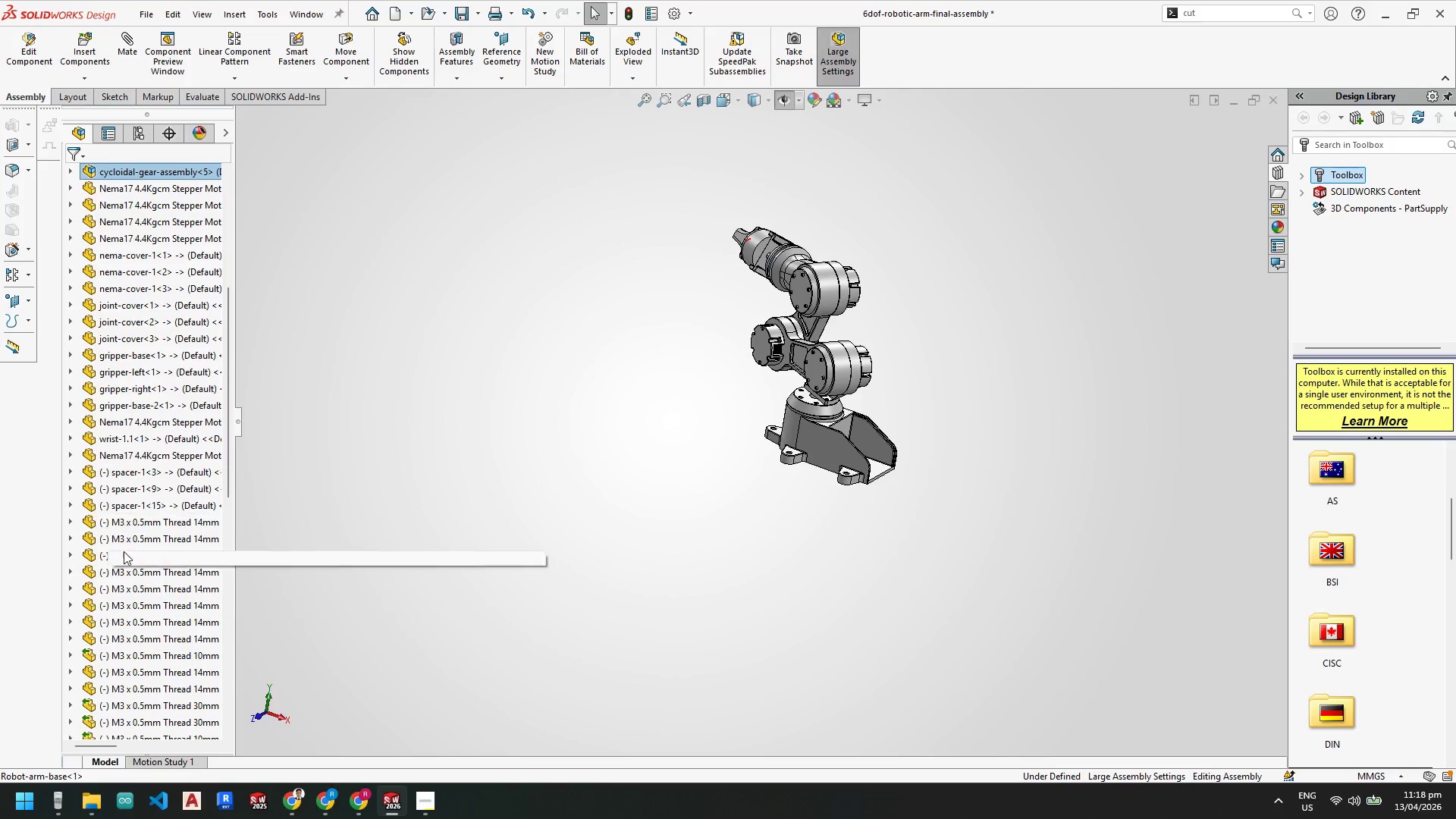 
left_click_drag(start_coordinate=[230, 410], to_coordinate=[237, 249])
 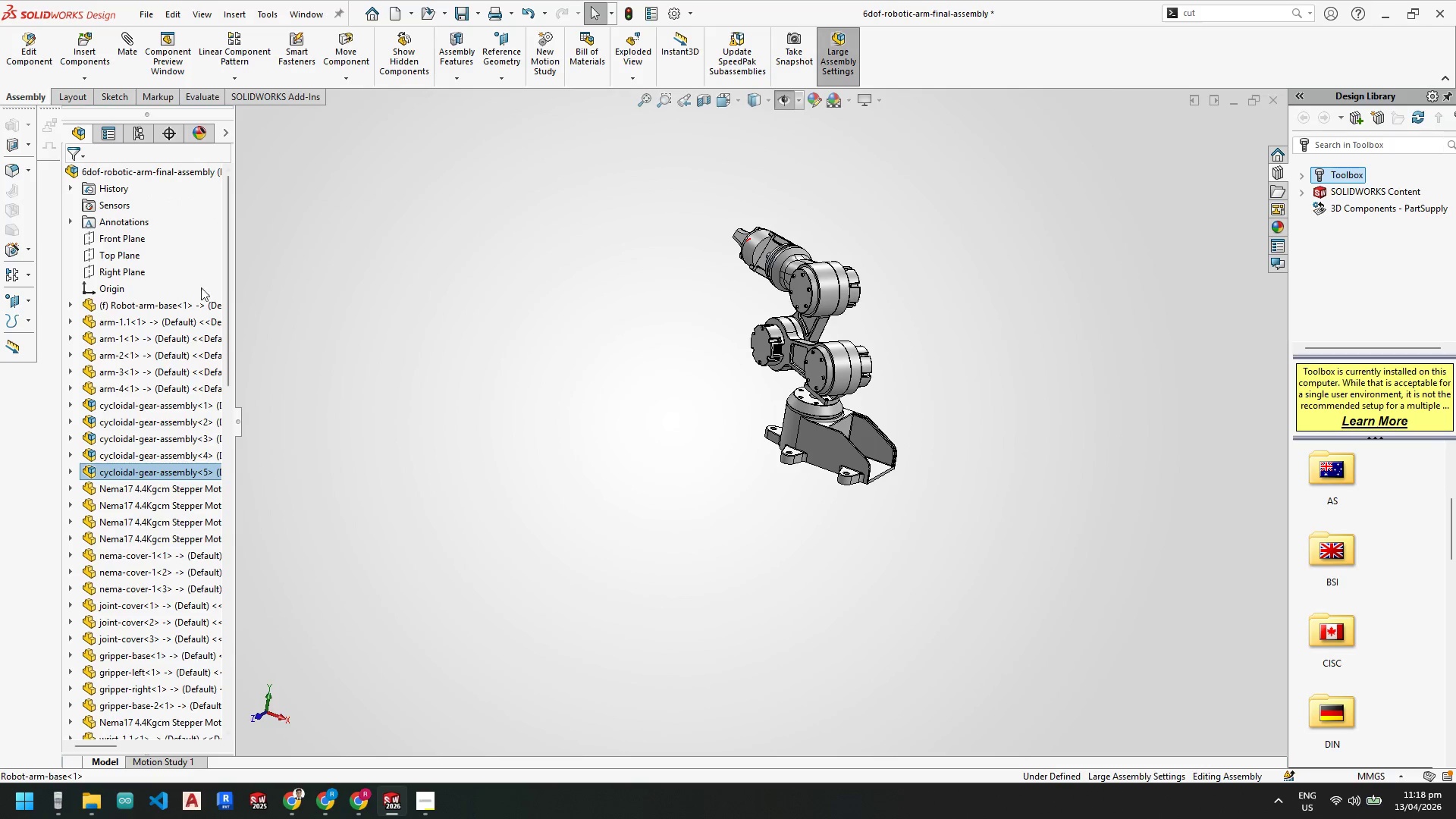 
left_click_drag(start_coordinate=[228, 317], to_coordinate=[226, 676])
 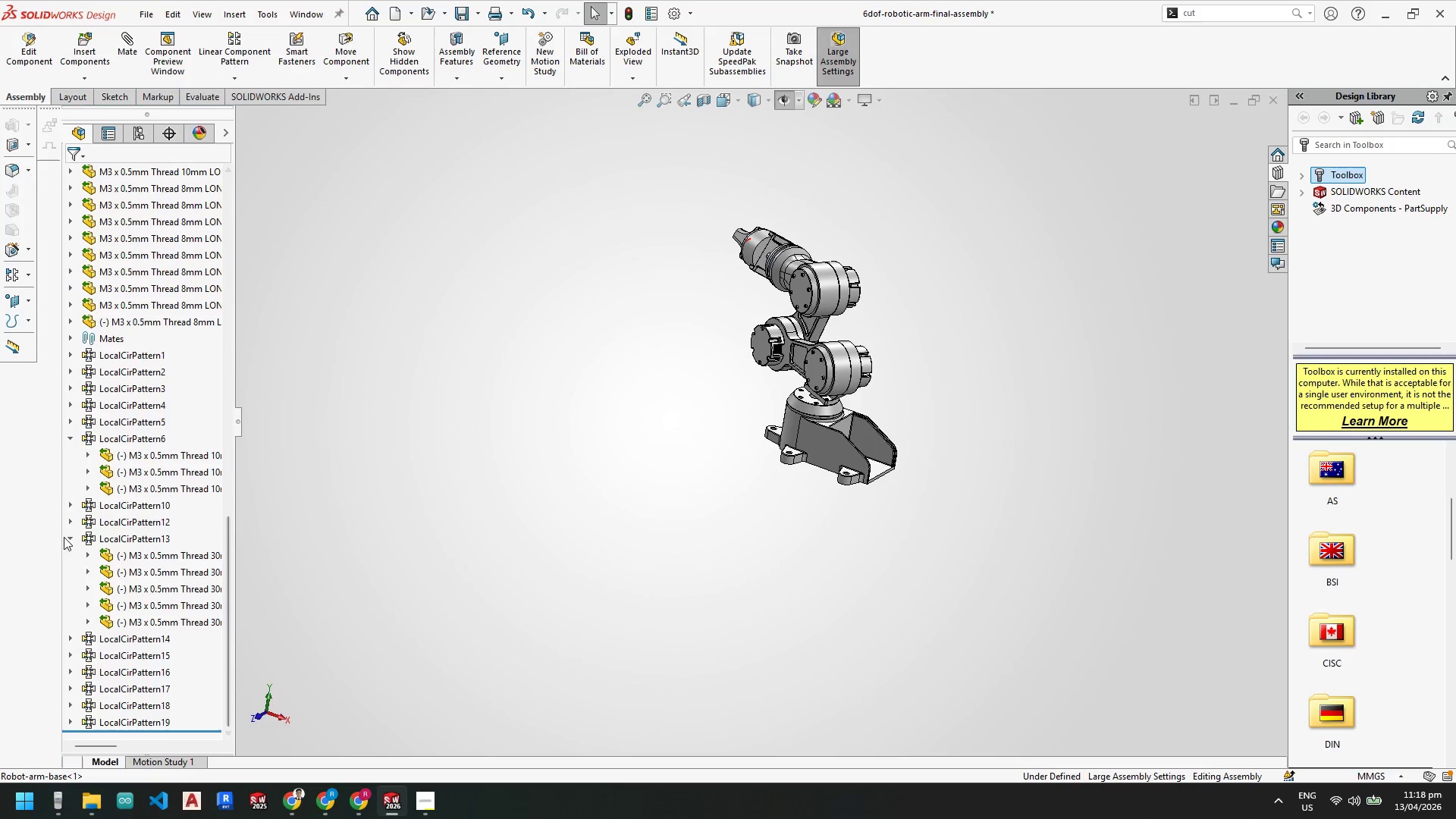 
left_click([76, 542])
 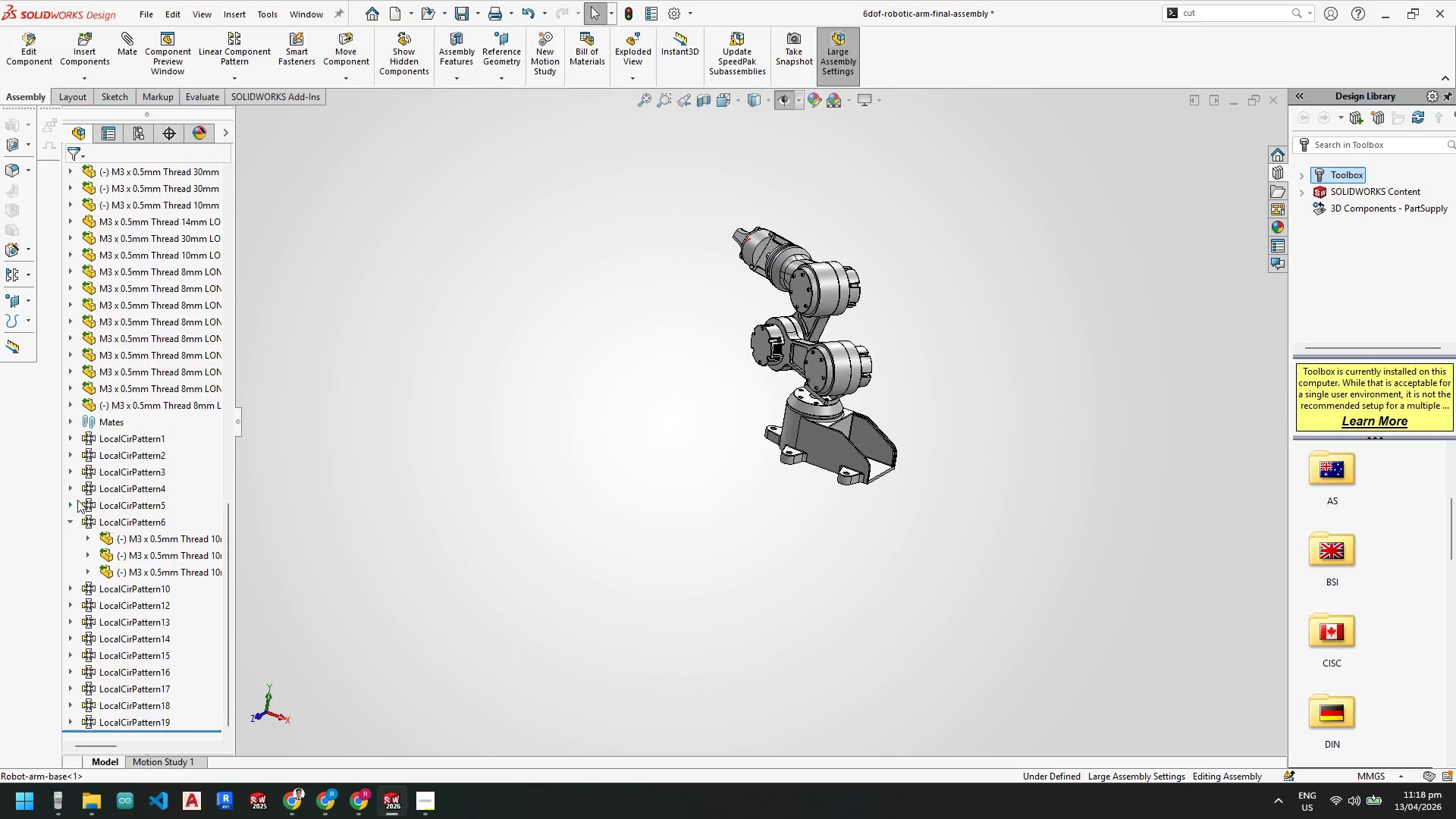 
left_click([73, 523])
 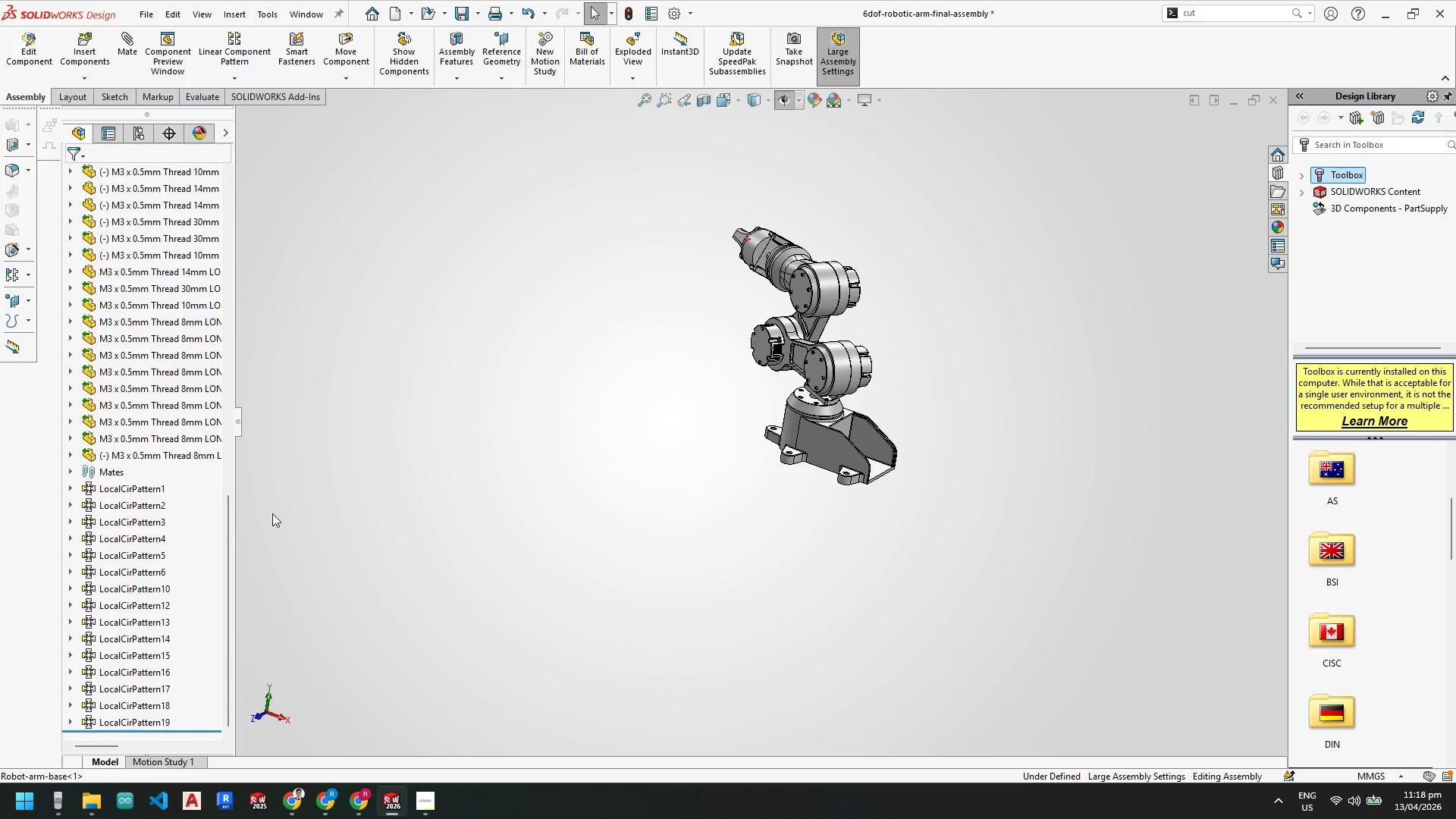 
scroll: coordinate [519, 335], scroll_direction: down, amount: 8.0
 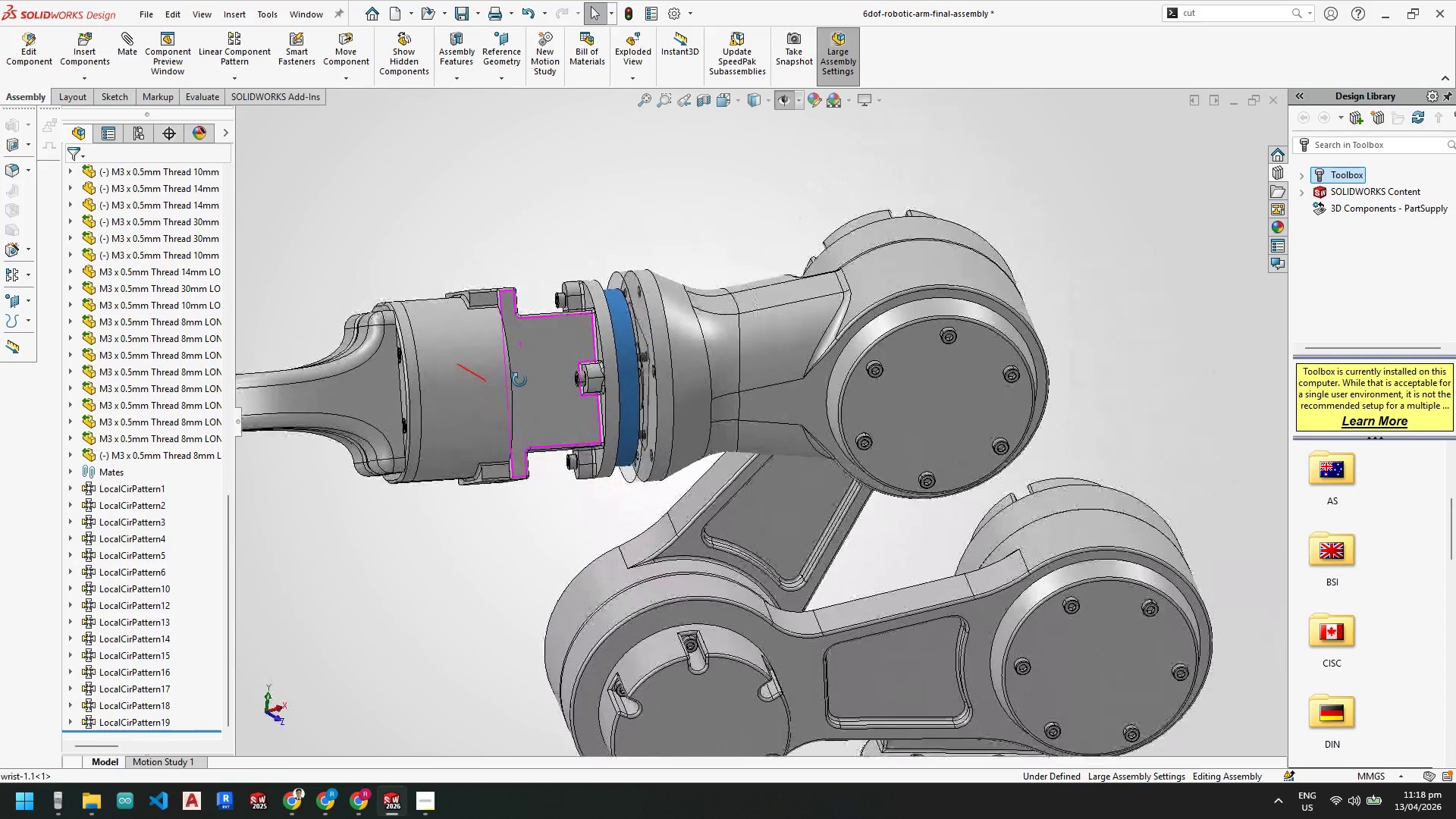 
right_click([677, 366])
 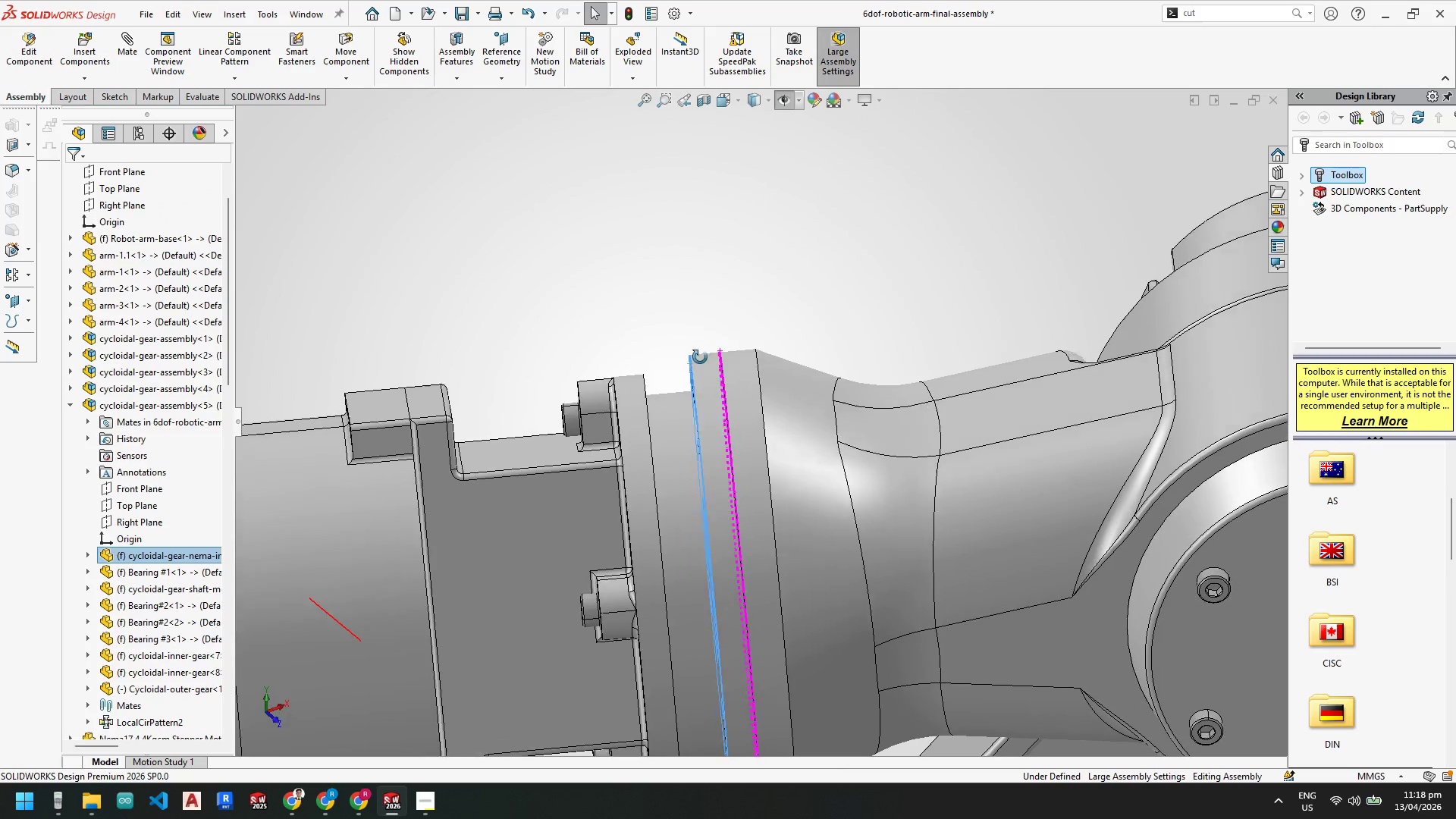 
scroll: coordinate [733, 363], scroll_direction: down, amount: 4.0
 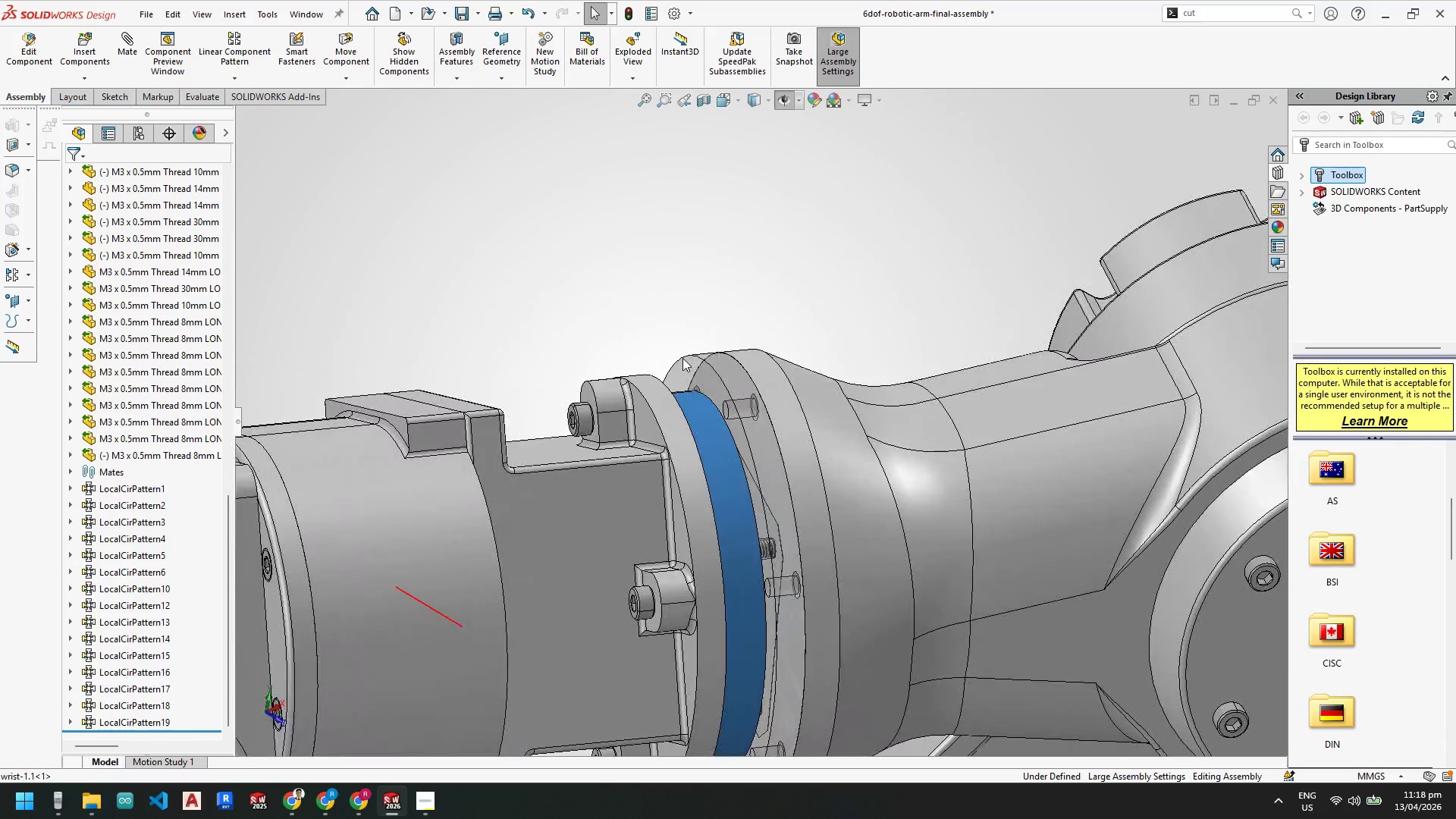 
scroll: coordinate [571, 323], scroll_direction: up, amount: 1.0
 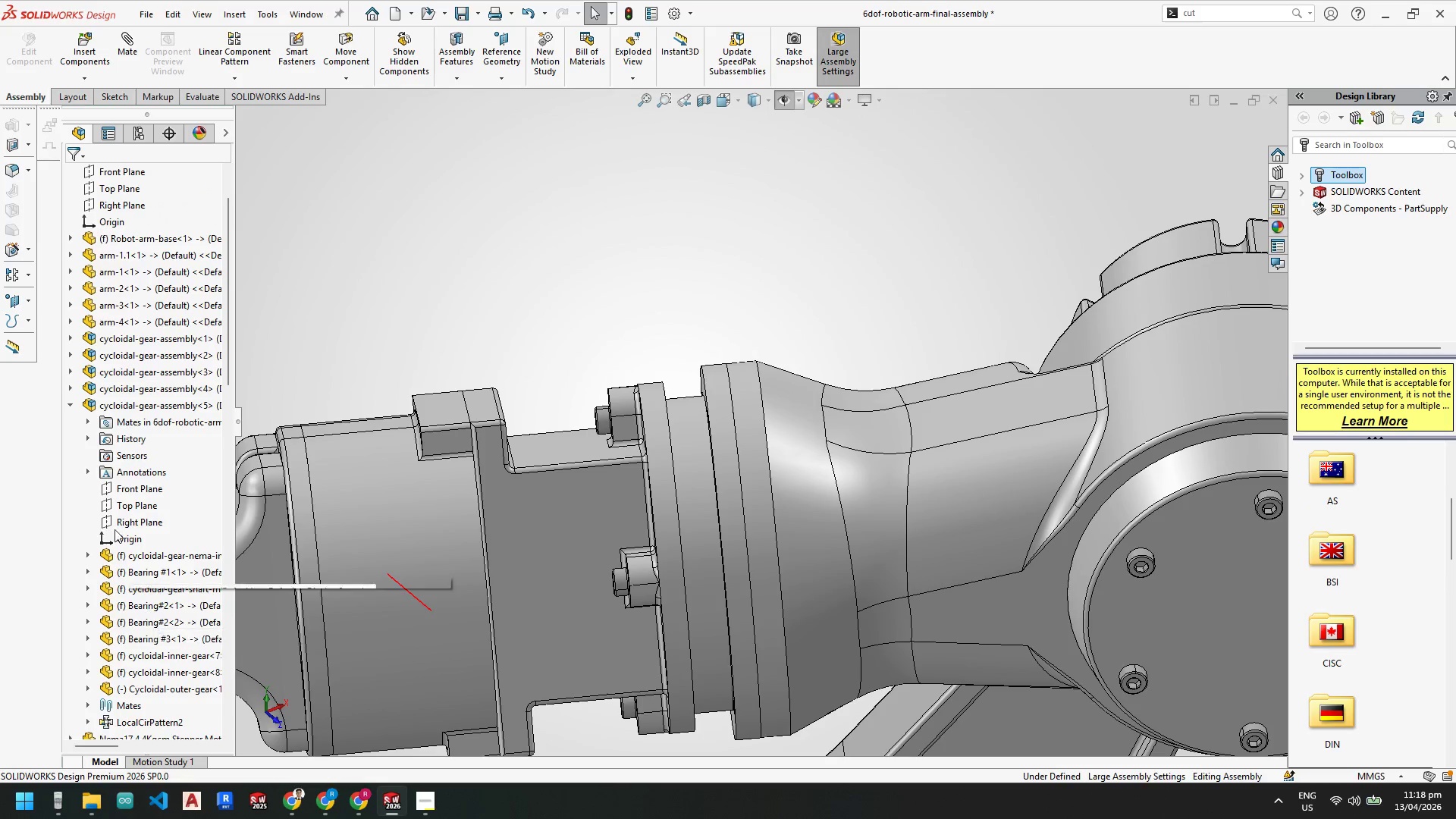 
left_click([74, 405])
 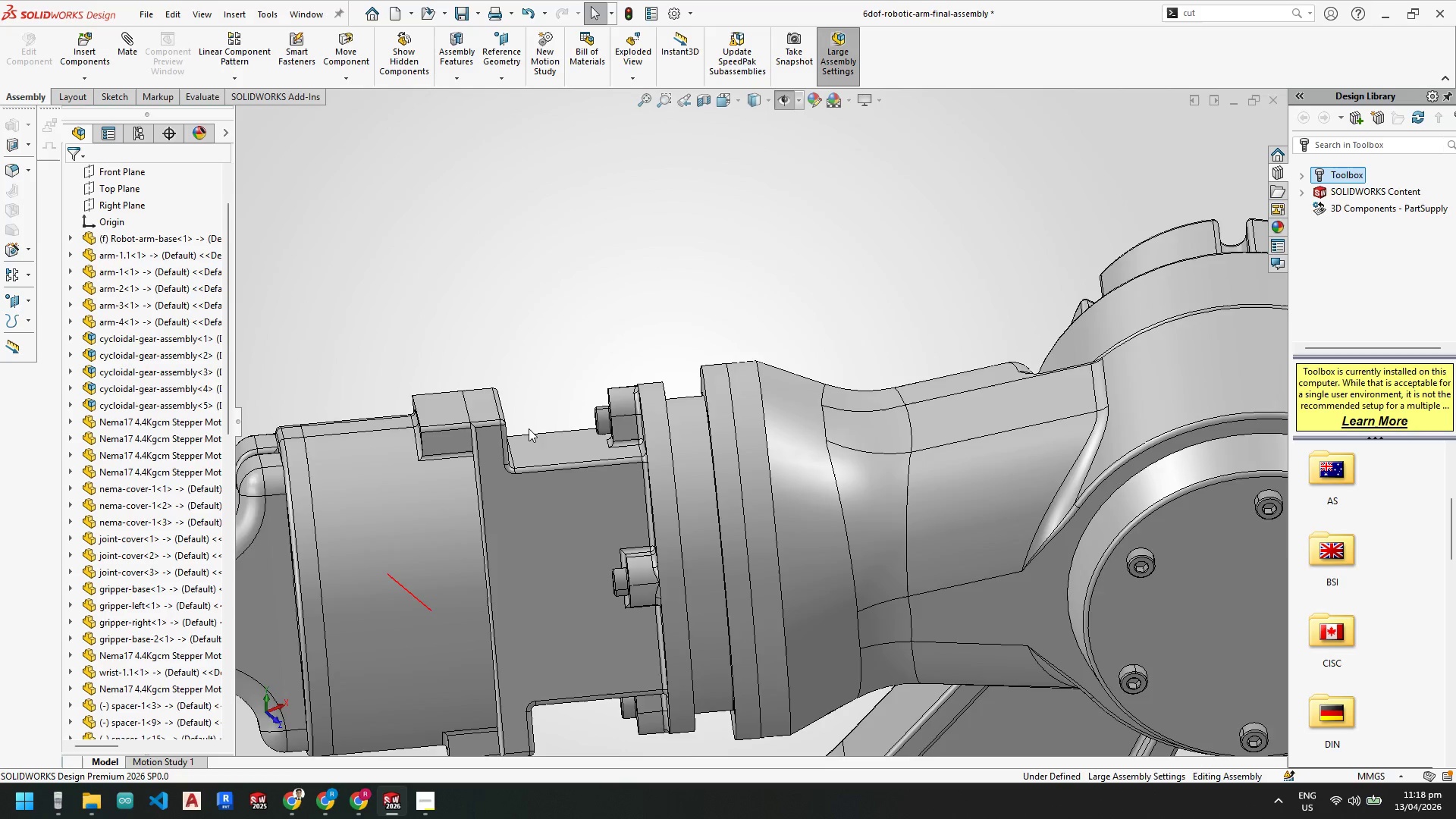 
scroll: coordinate [621, 378], scroll_direction: up, amount: 6.0
 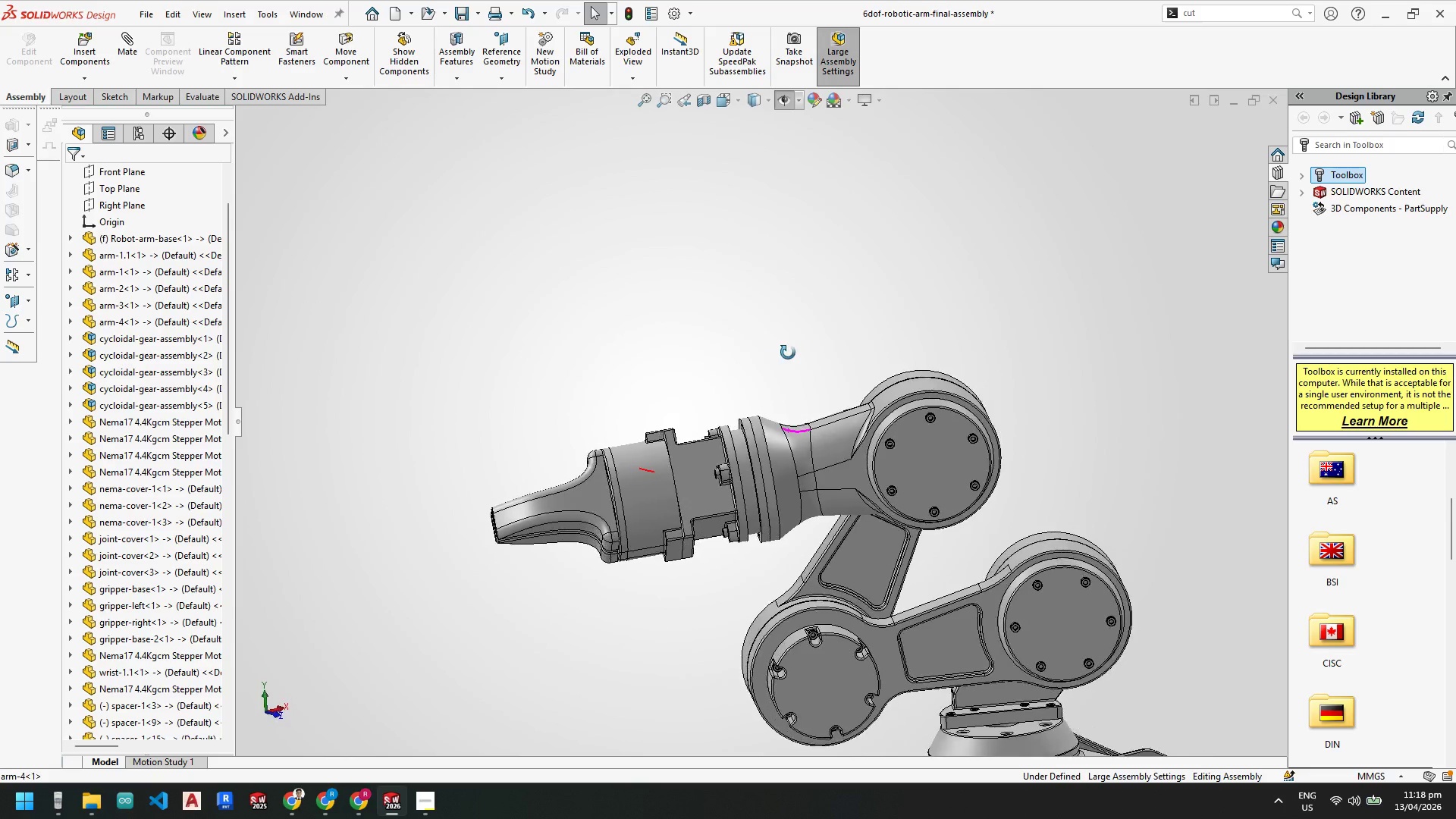 
scroll: coordinate [1080, 551], scroll_direction: down, amount: 7.0
 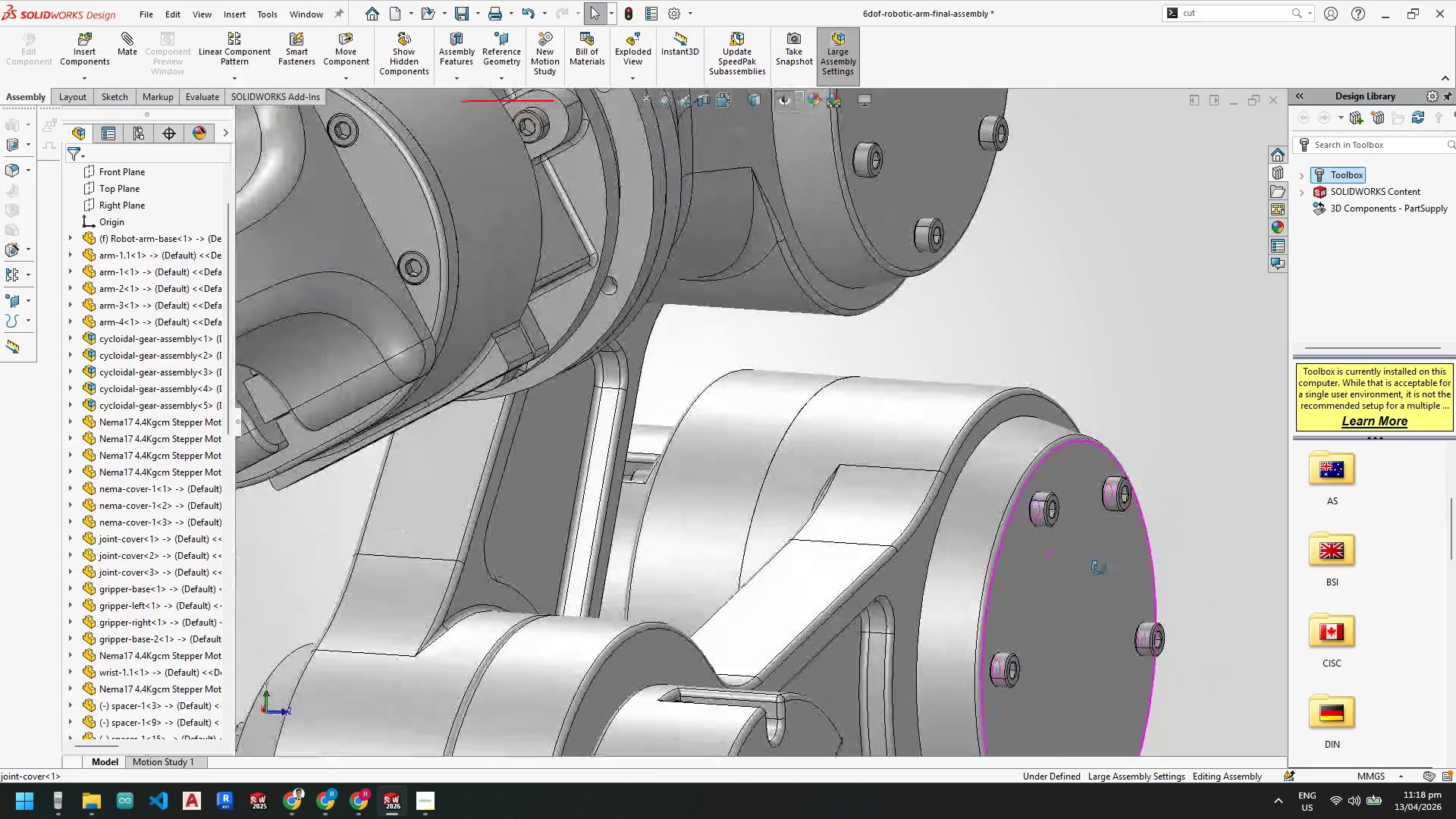 
scroll: coordinate [770, 573], scroll_direction: up, amount: 10.0
 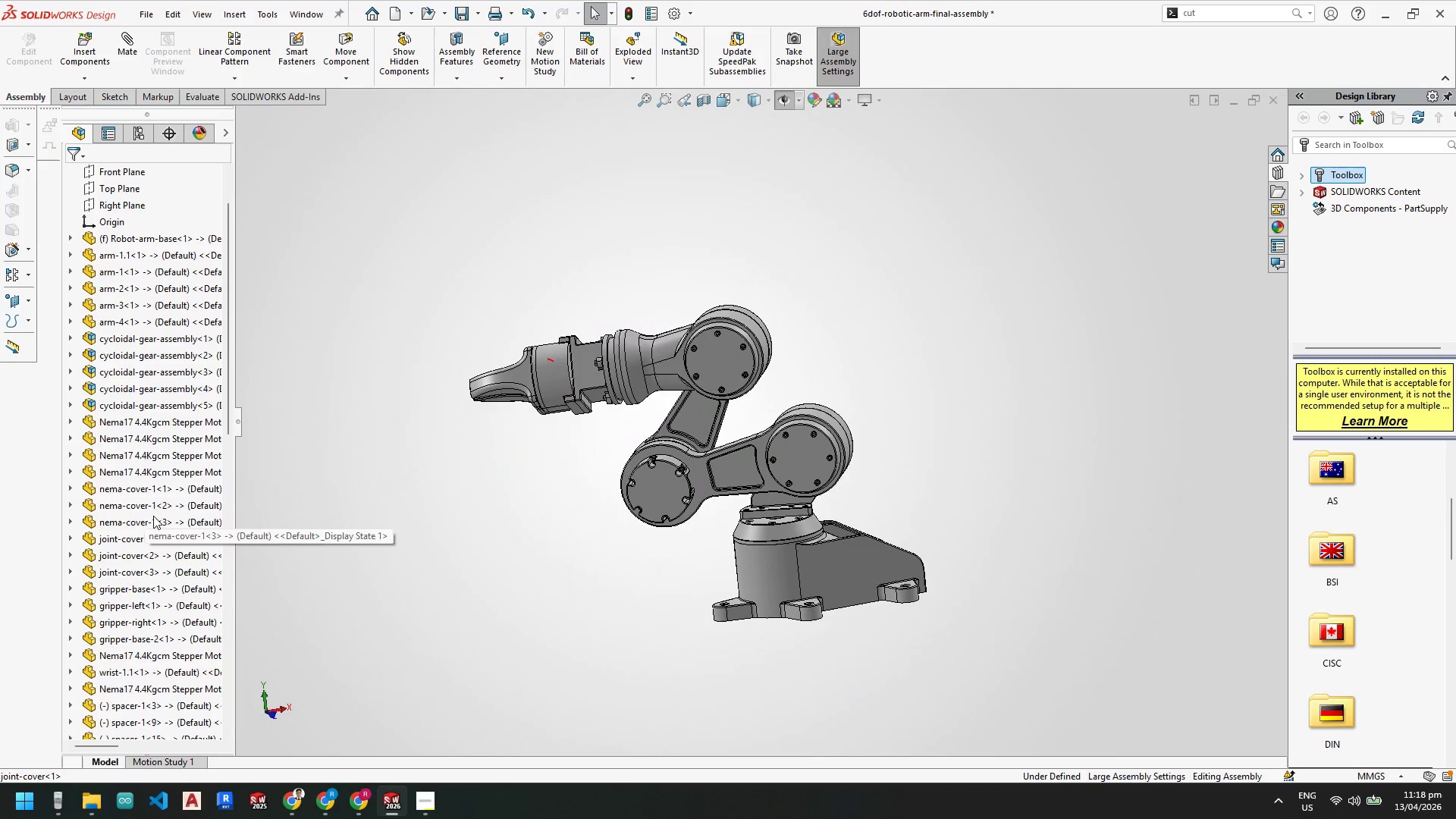 
scroll: coordinate [168, 492], scroll_direction: down, amount: 18.0
 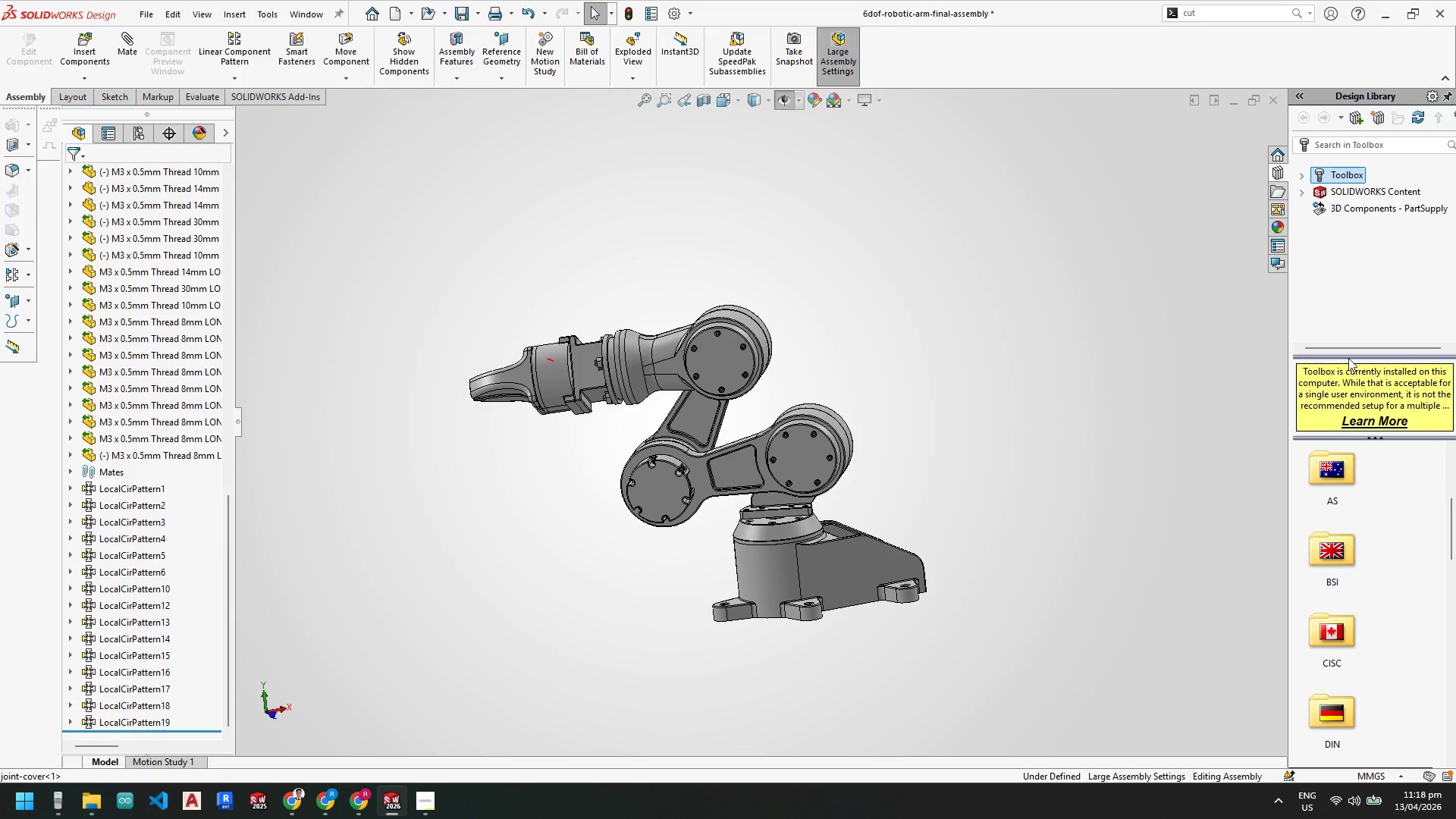 
left_click([1279, 225])
 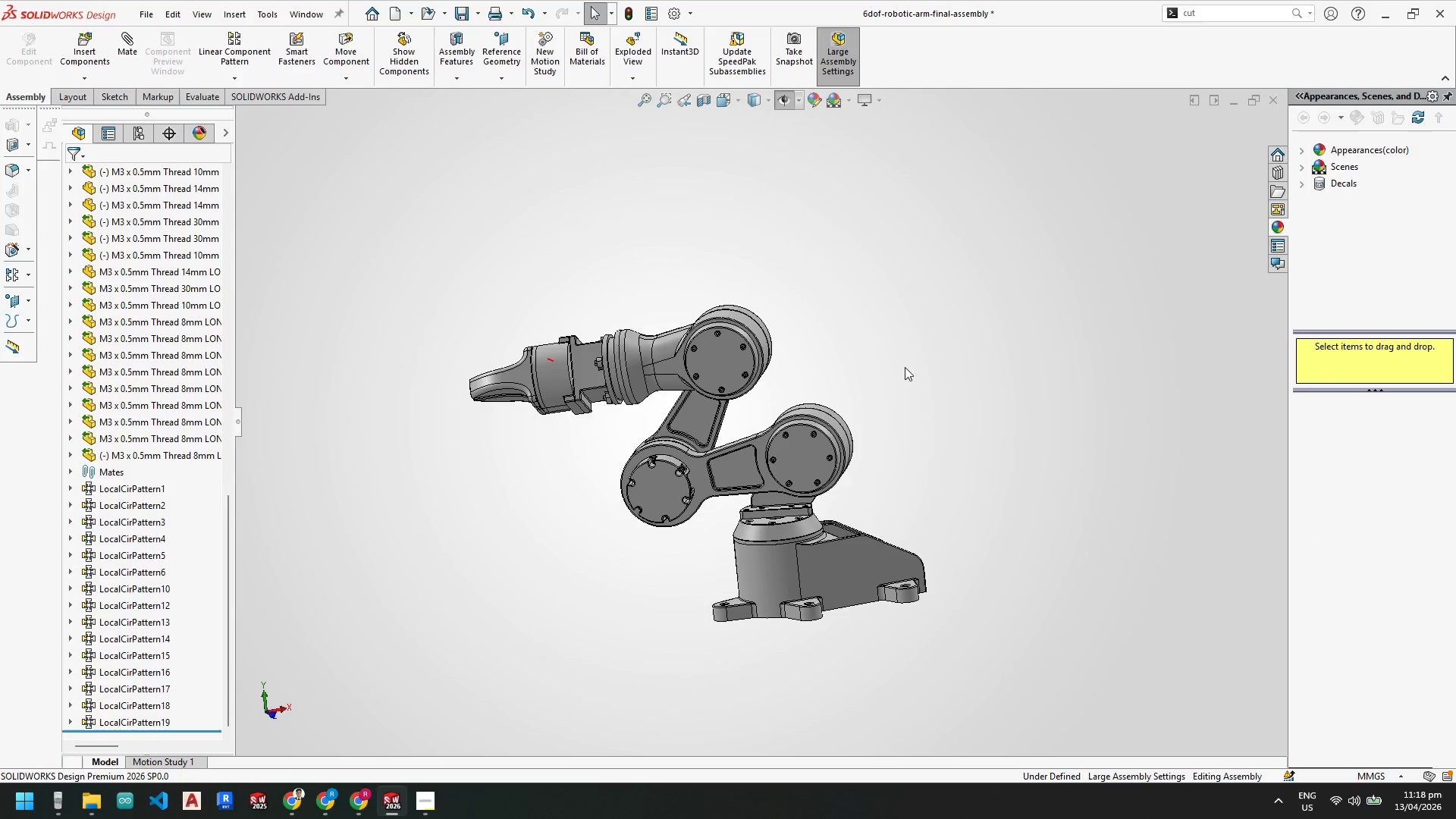 
scroll: coordinate [948, 411], scroll_direction: none, amount: 0.0
 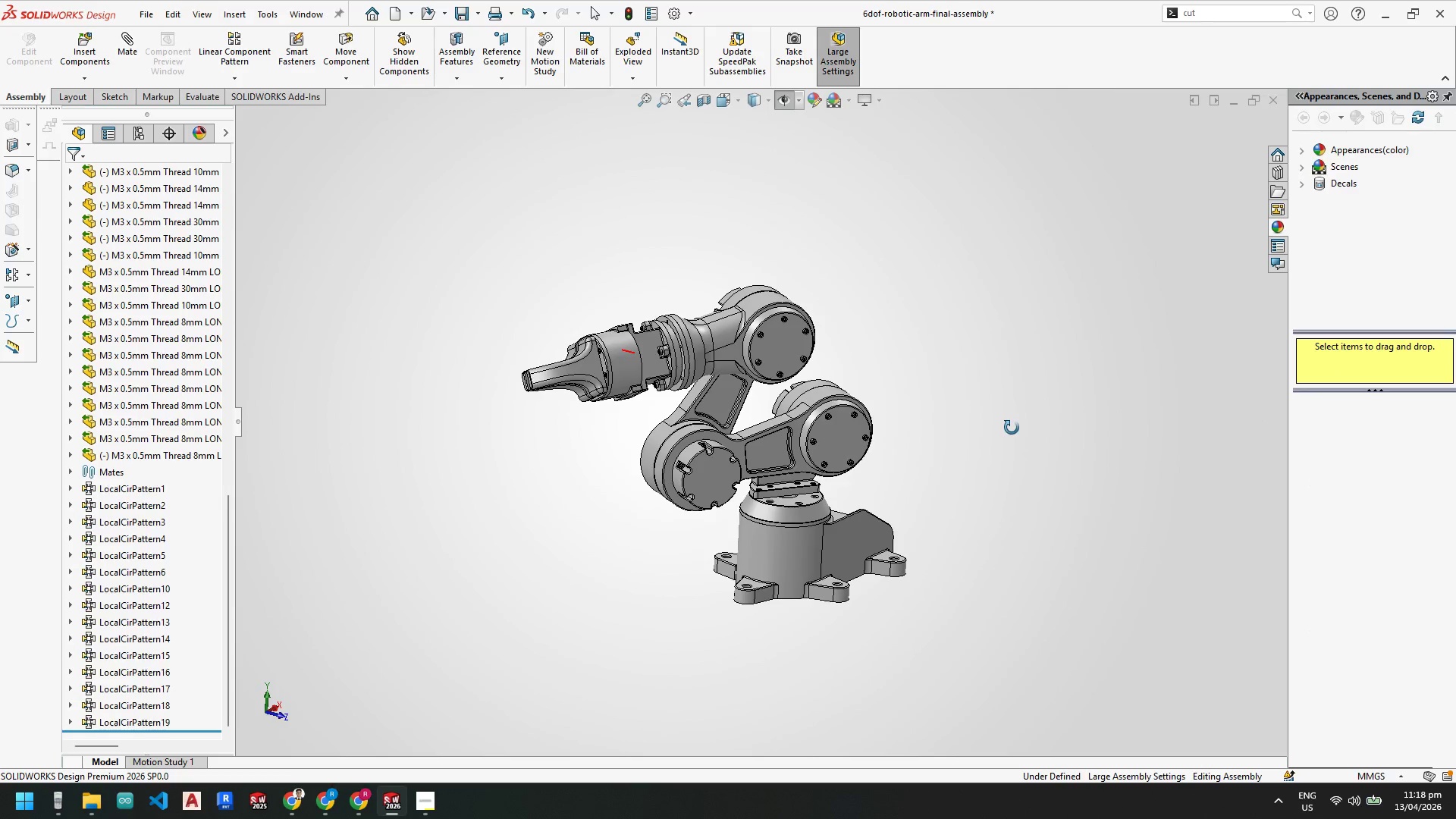 
key(Control+S)
 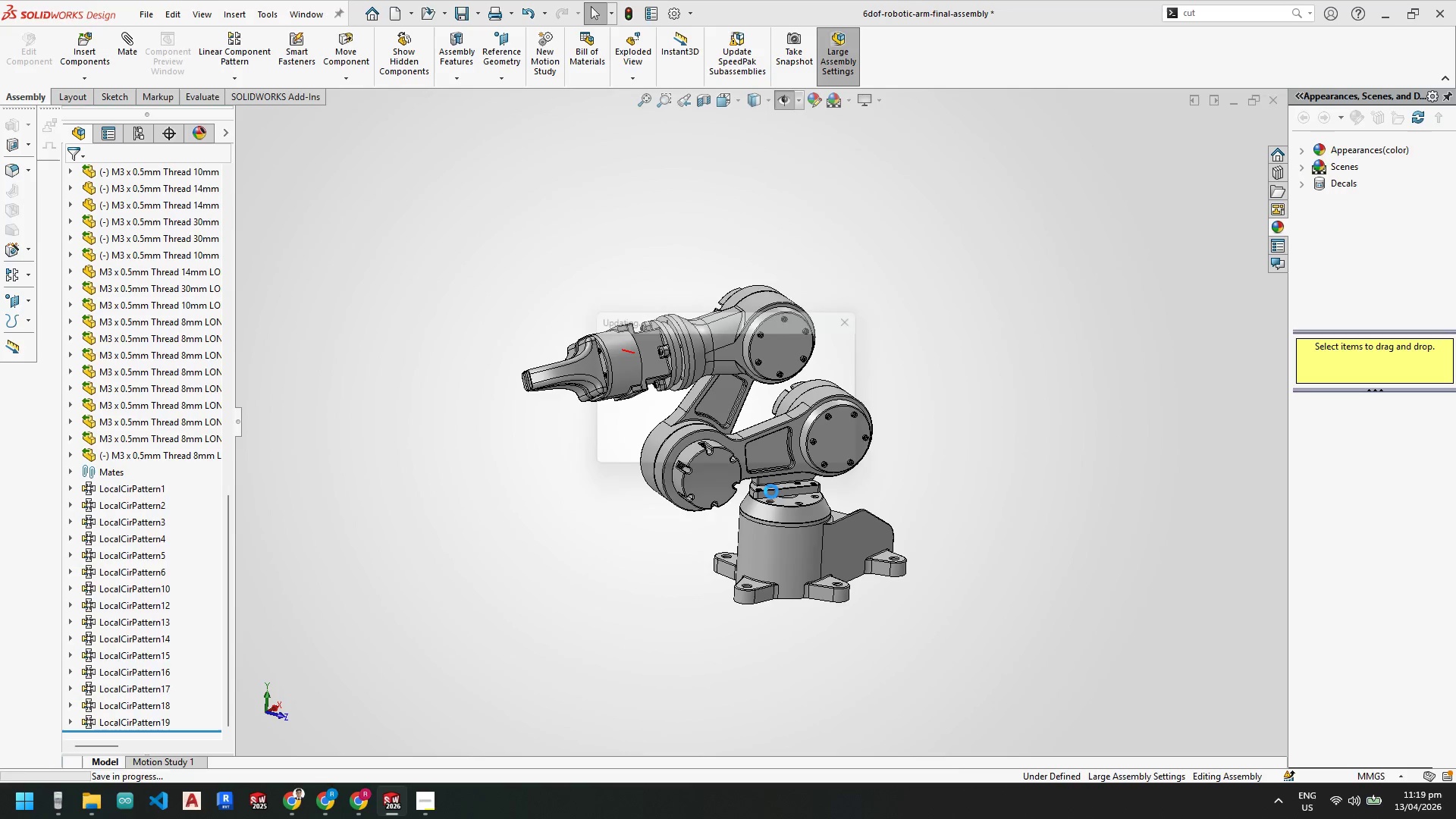 
wait(6.27)
 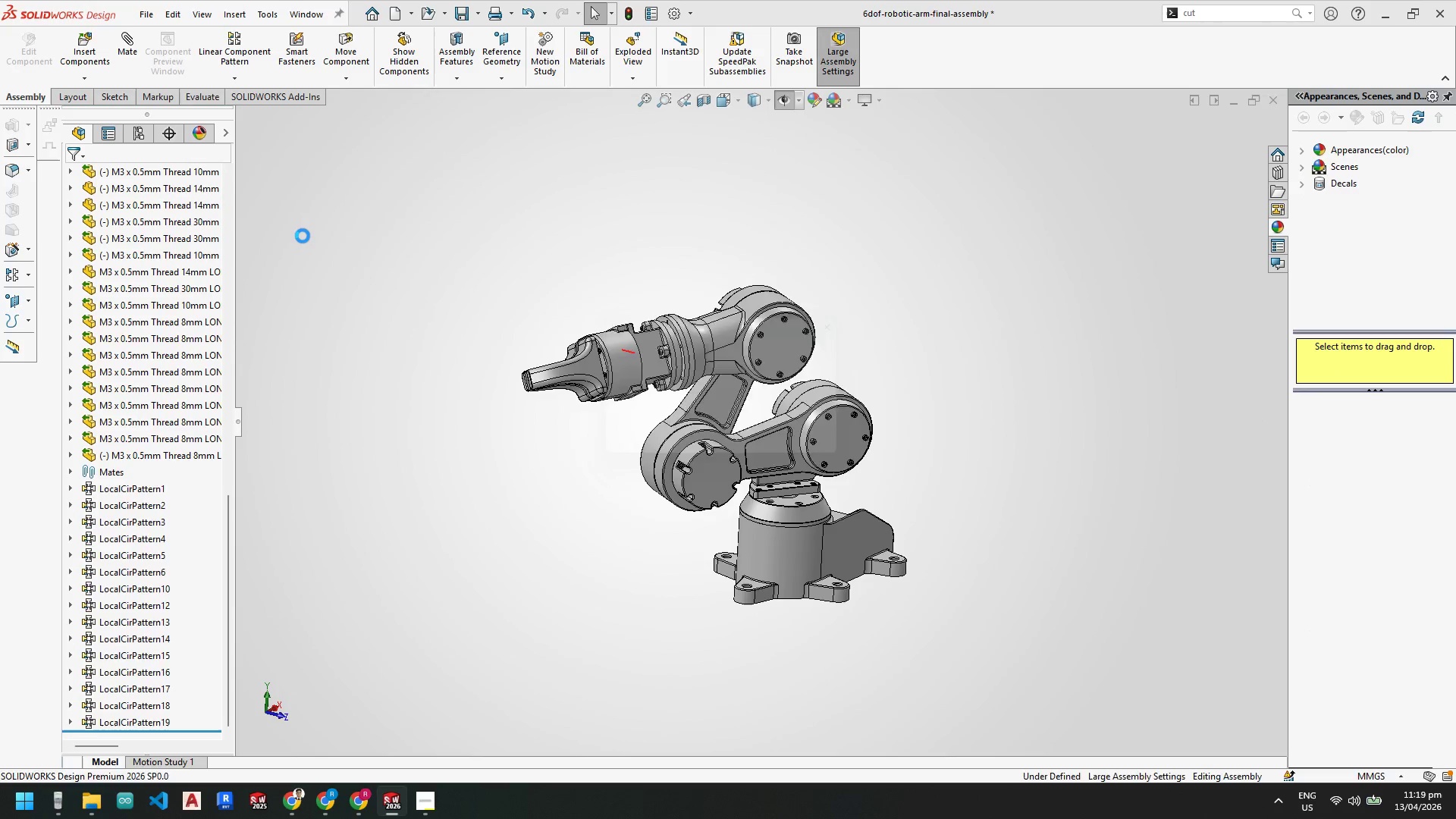 
scroll: coordinate [667, 463], scroll_direction: down, amount: 2.0
 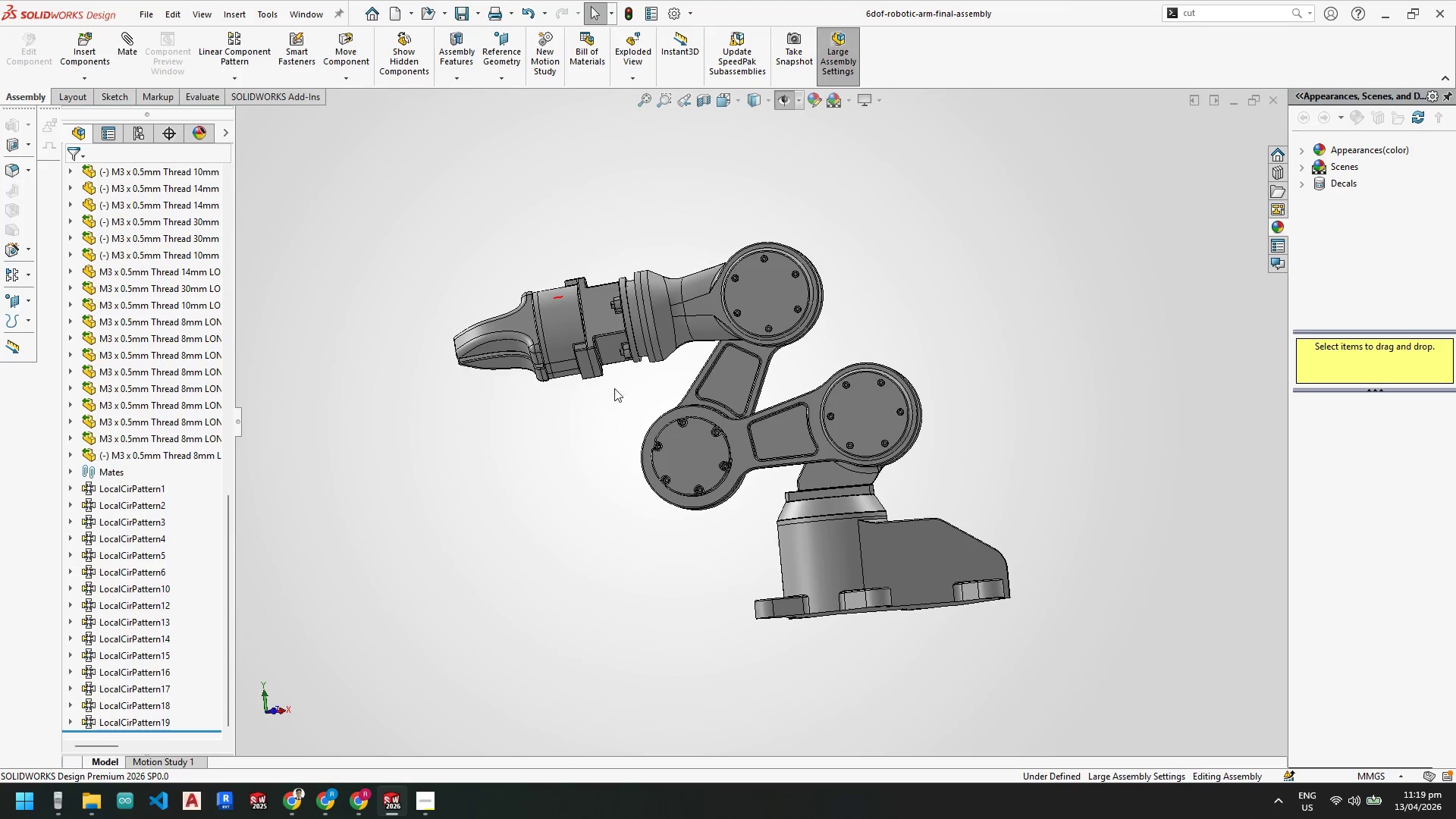 
scroll: coordinate [653, 417], scroll_direction: up, amount: 1.0
 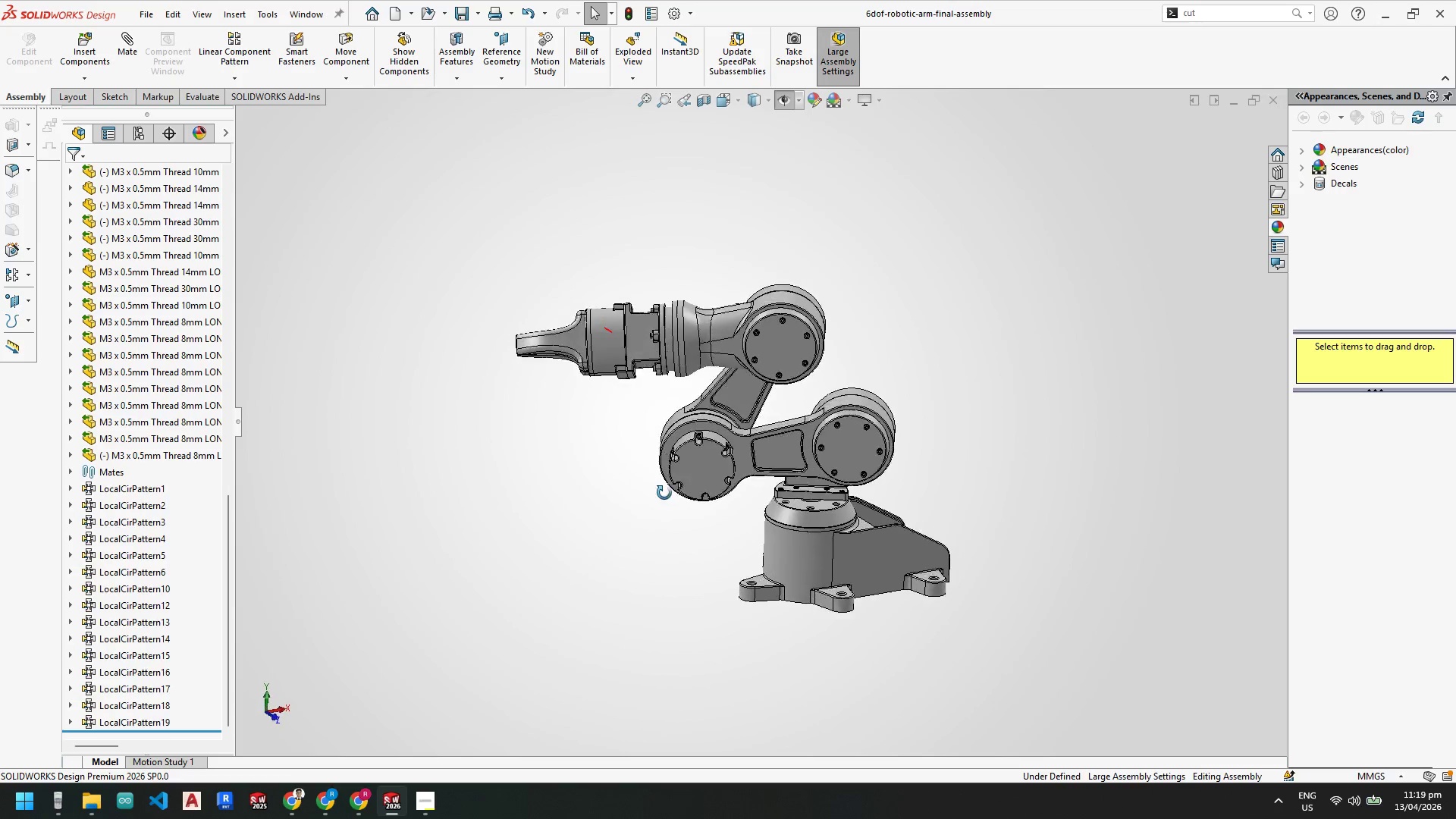 
key(Space)
 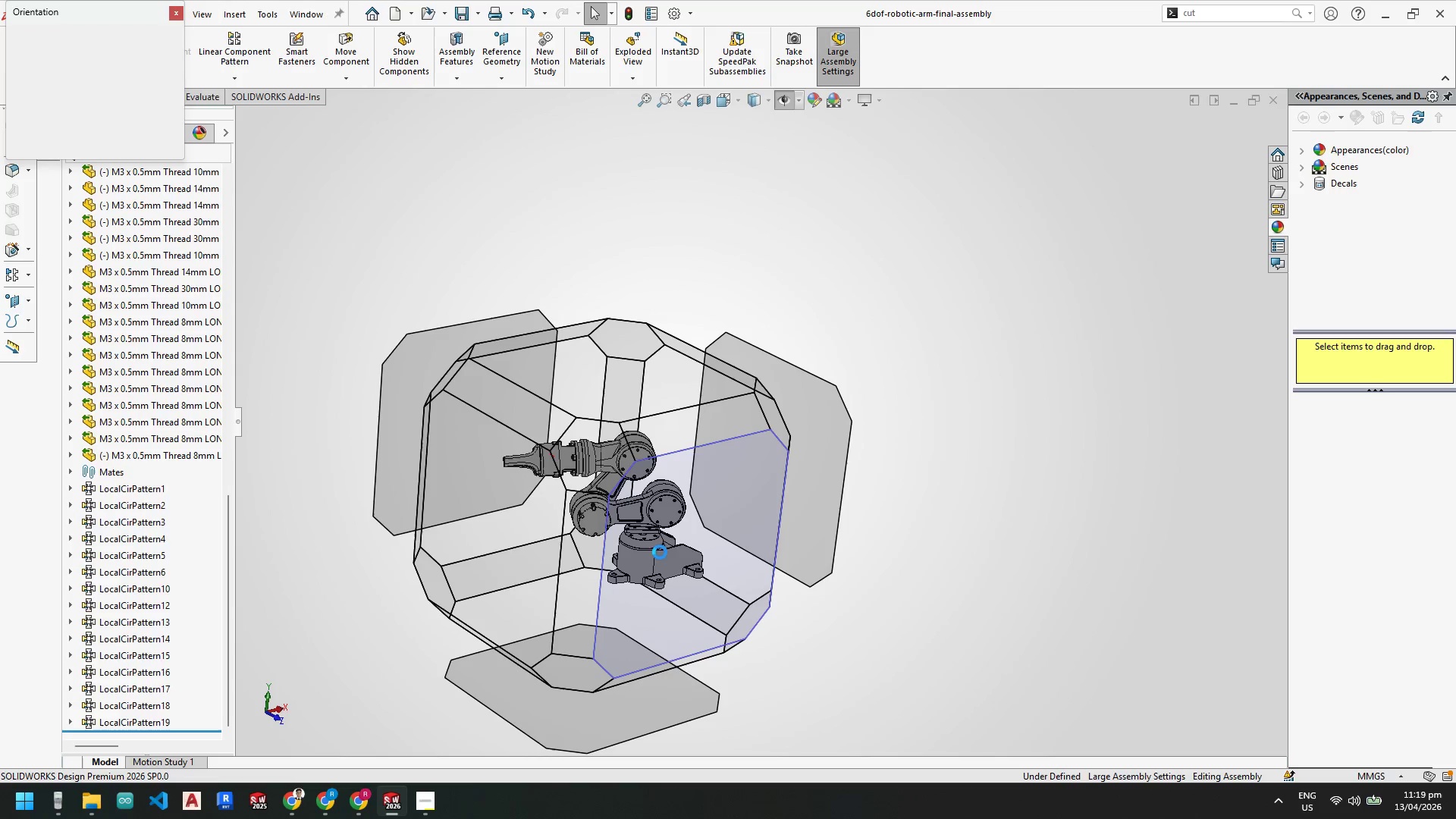 
left_click([660, 561])
 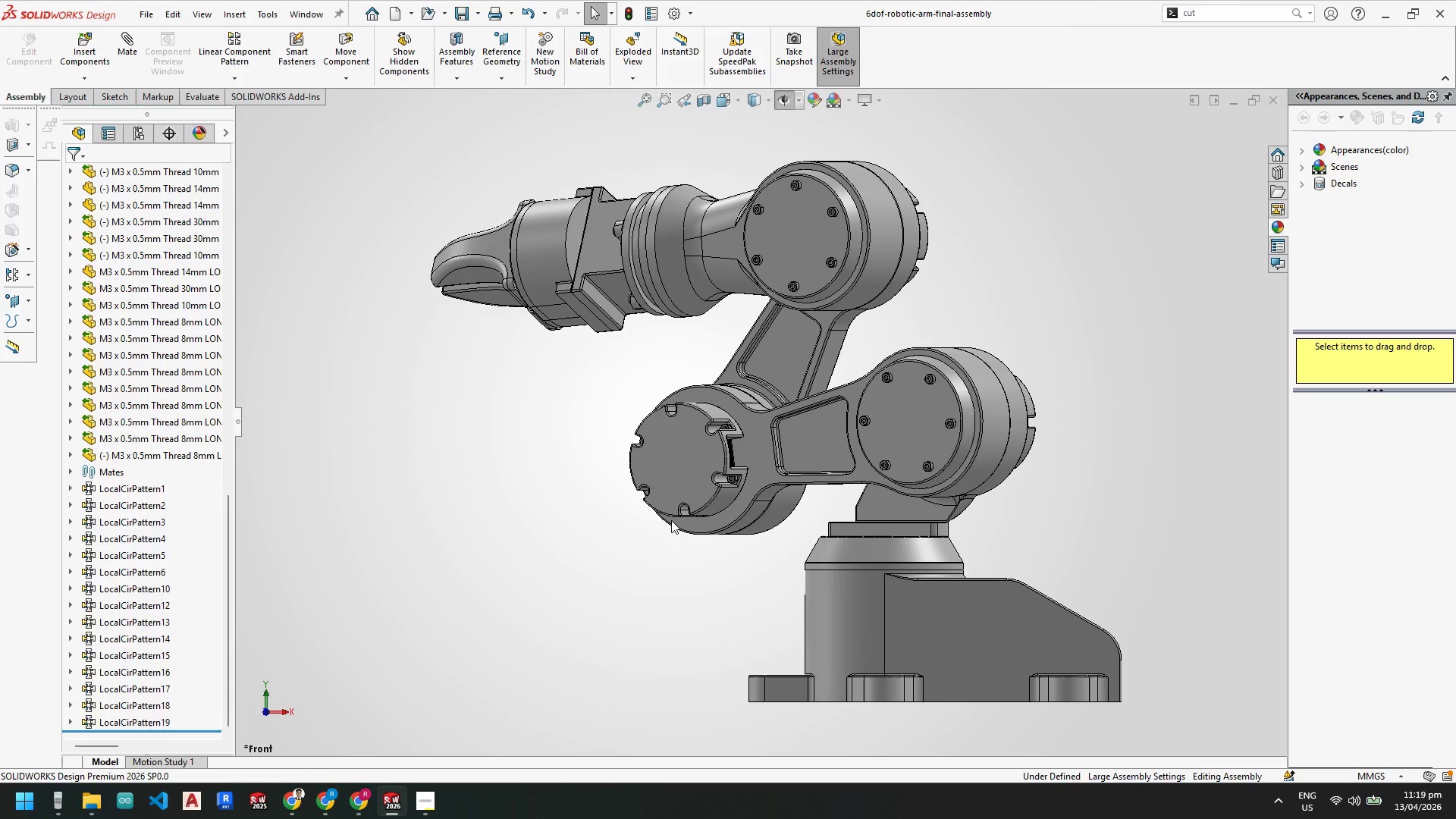 
scroll: coordinate [677, 520], scroll_direction: up, amount: 2.0
 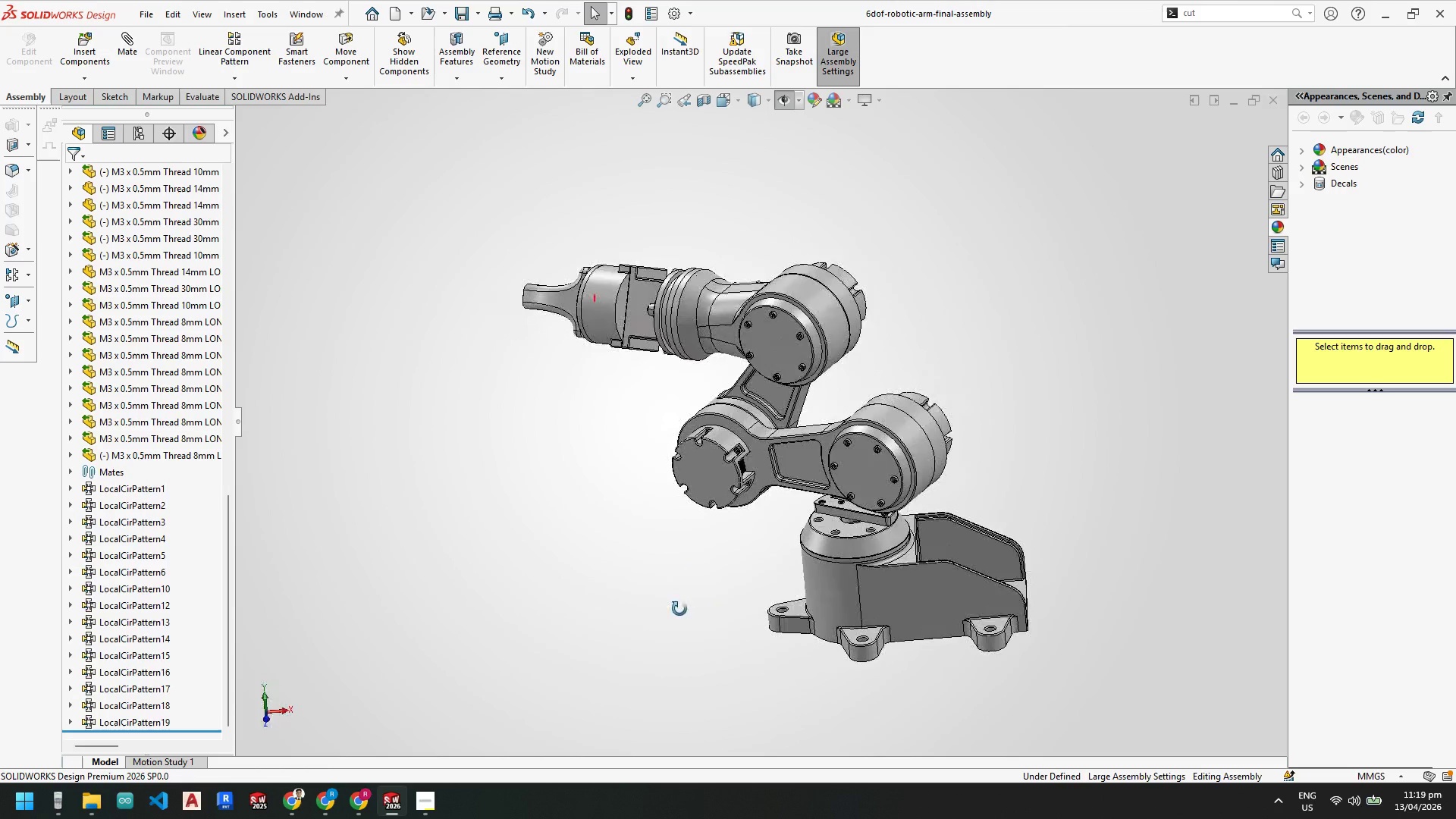 
left_click([830, 534])
 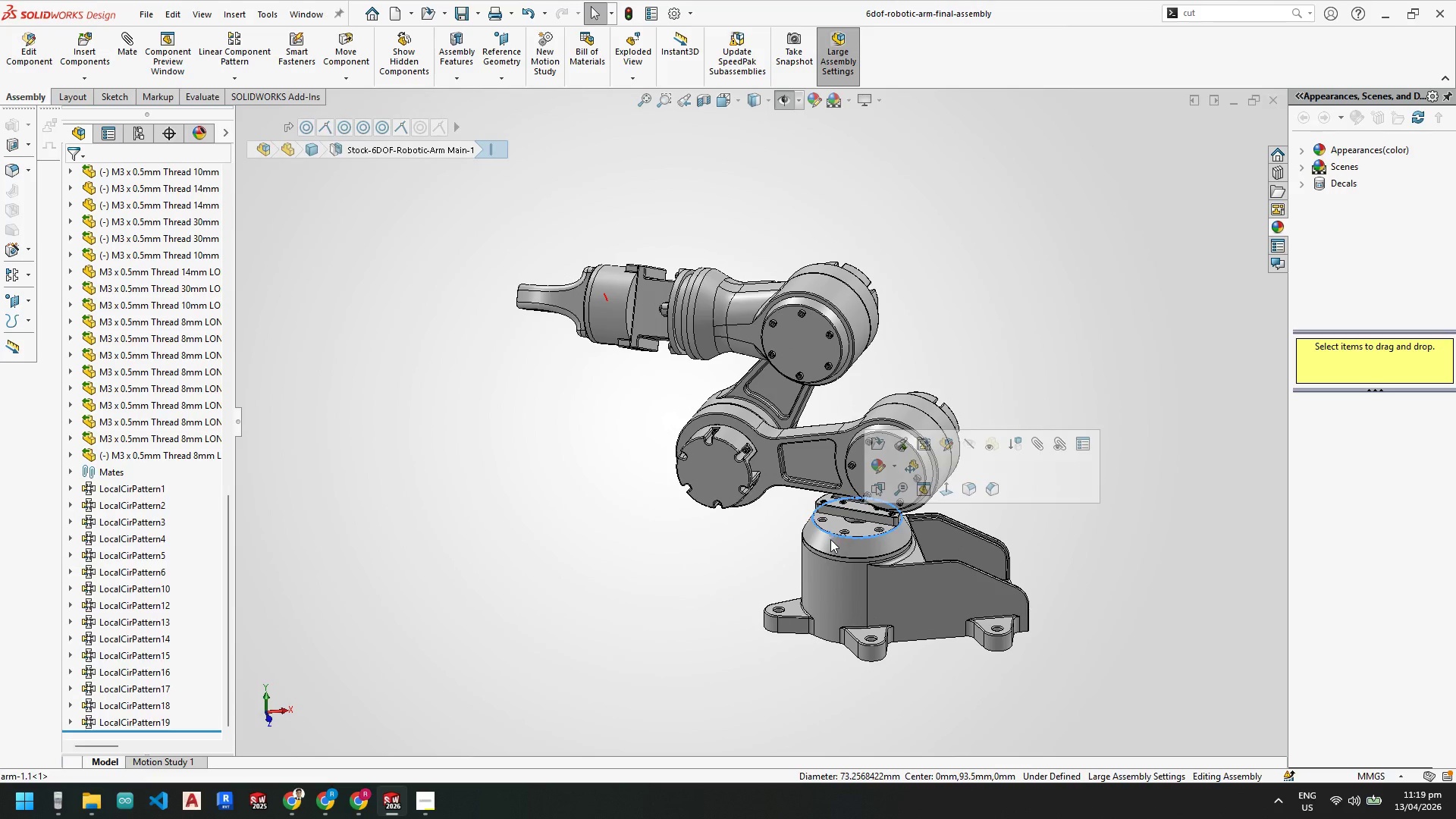 
left_click([834, 544])
 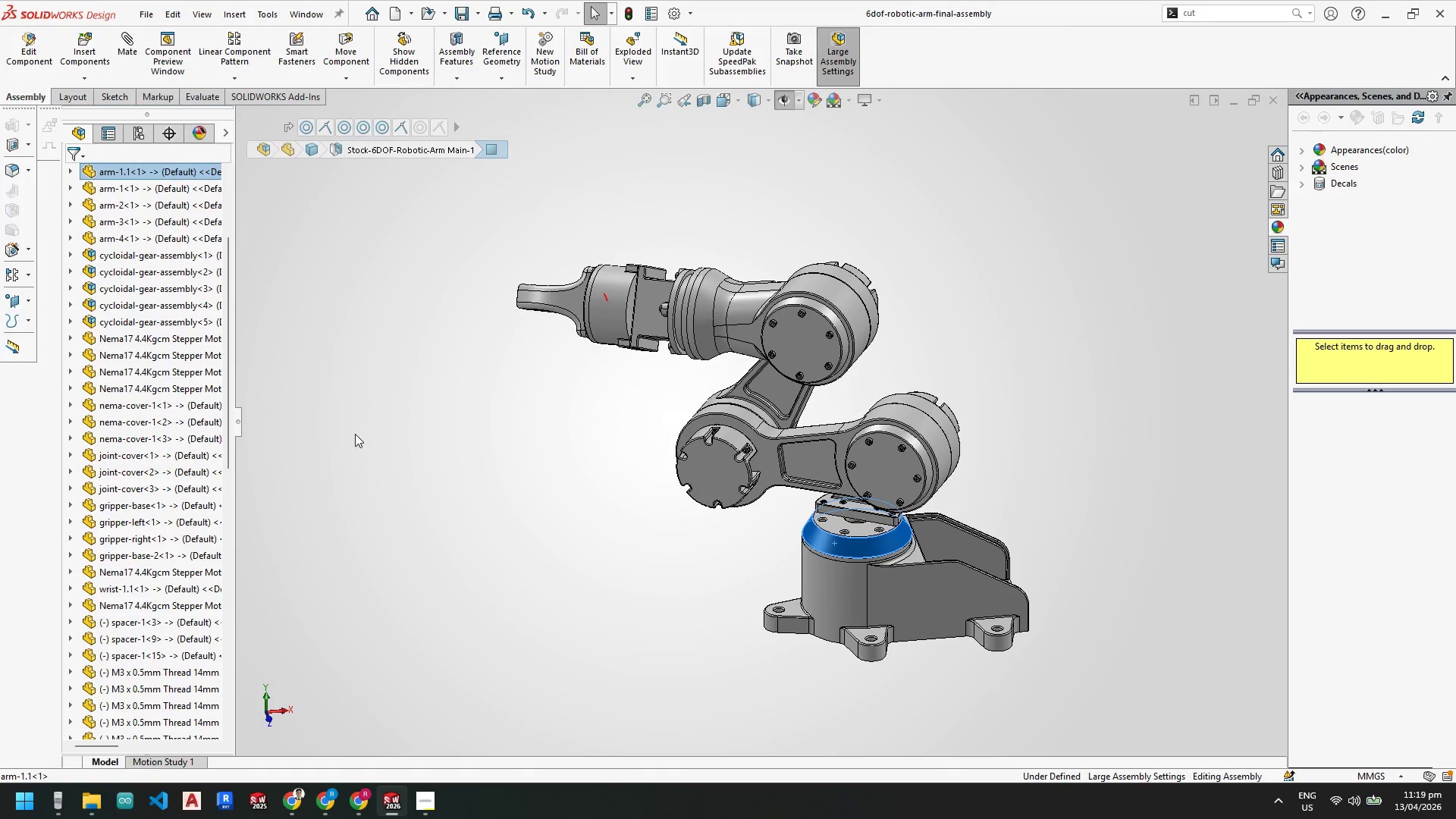 
left_click([140, 318])
 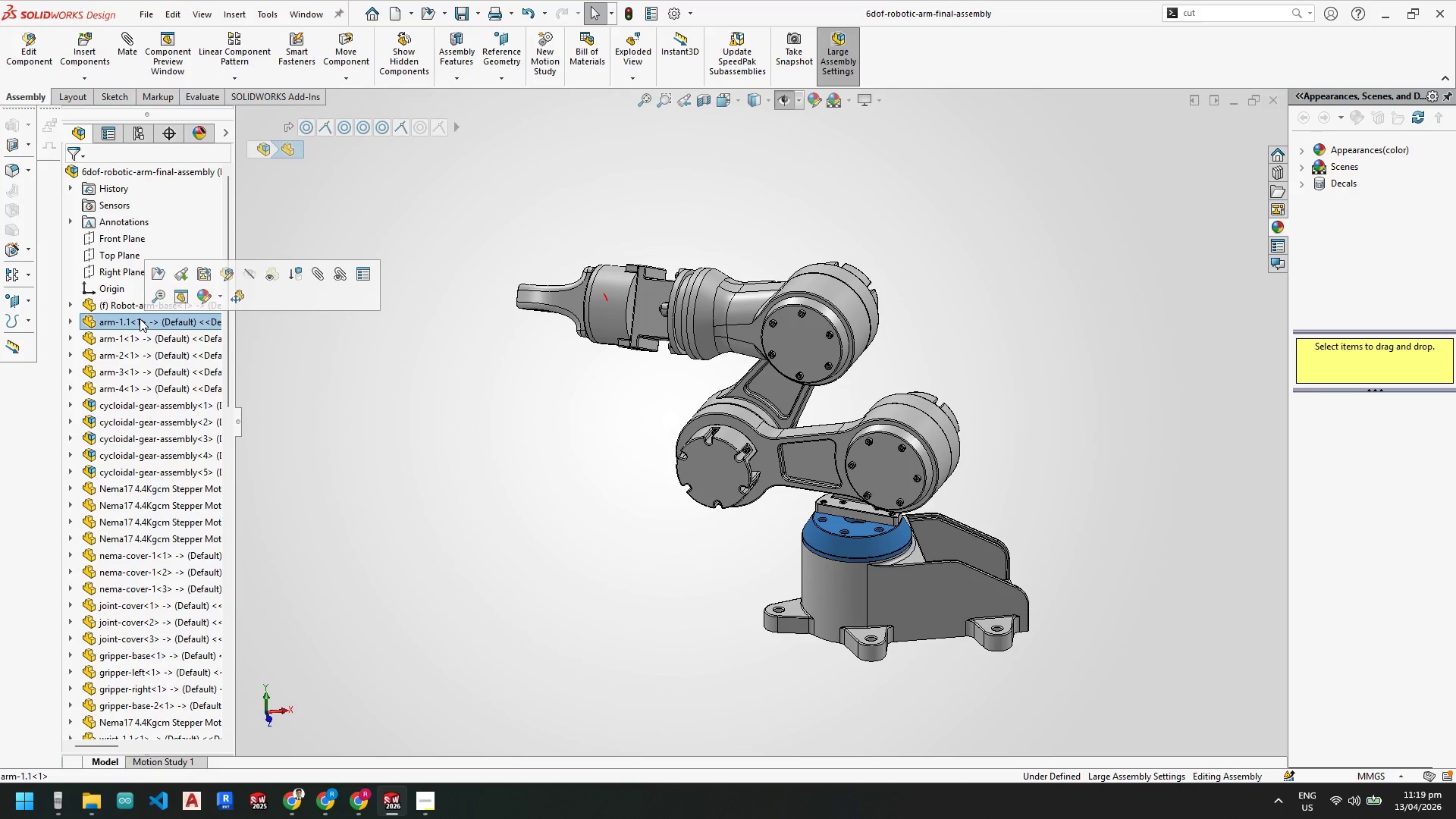 
scroll: coordinate [219, 323], scroll_direction: up, amount: 8.0
 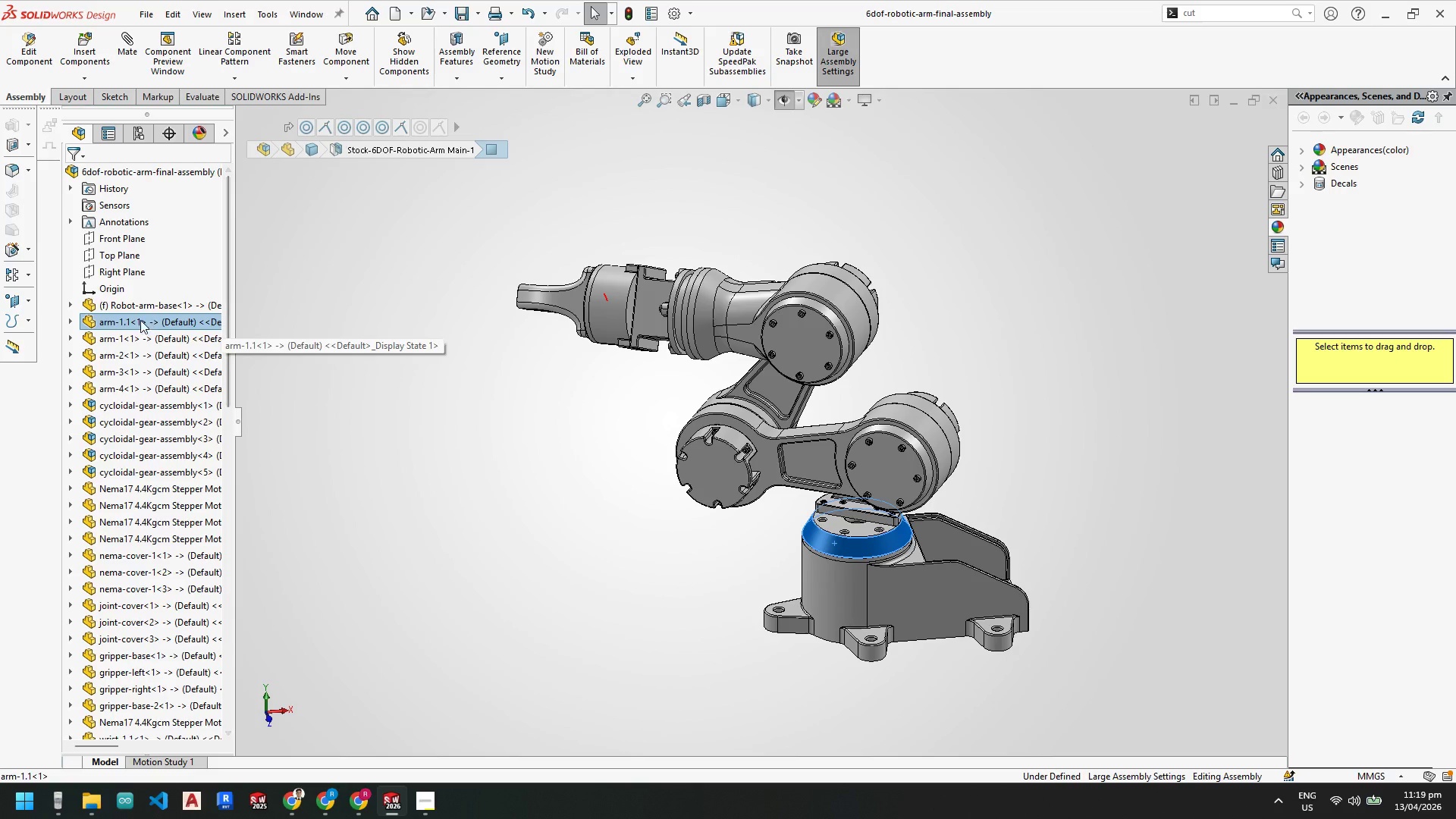 
right_click([140, 318])
 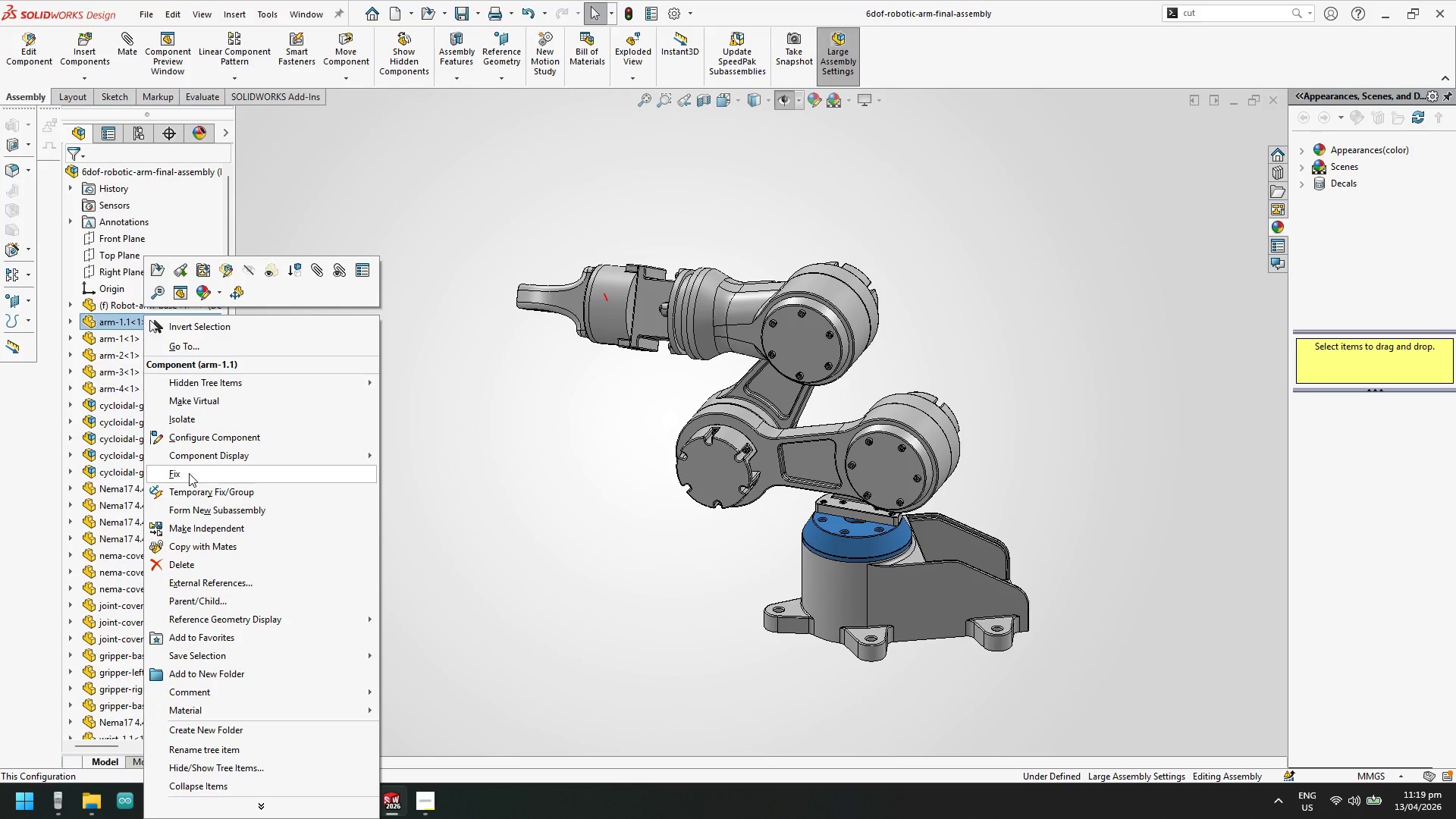 
wait(6.99)
 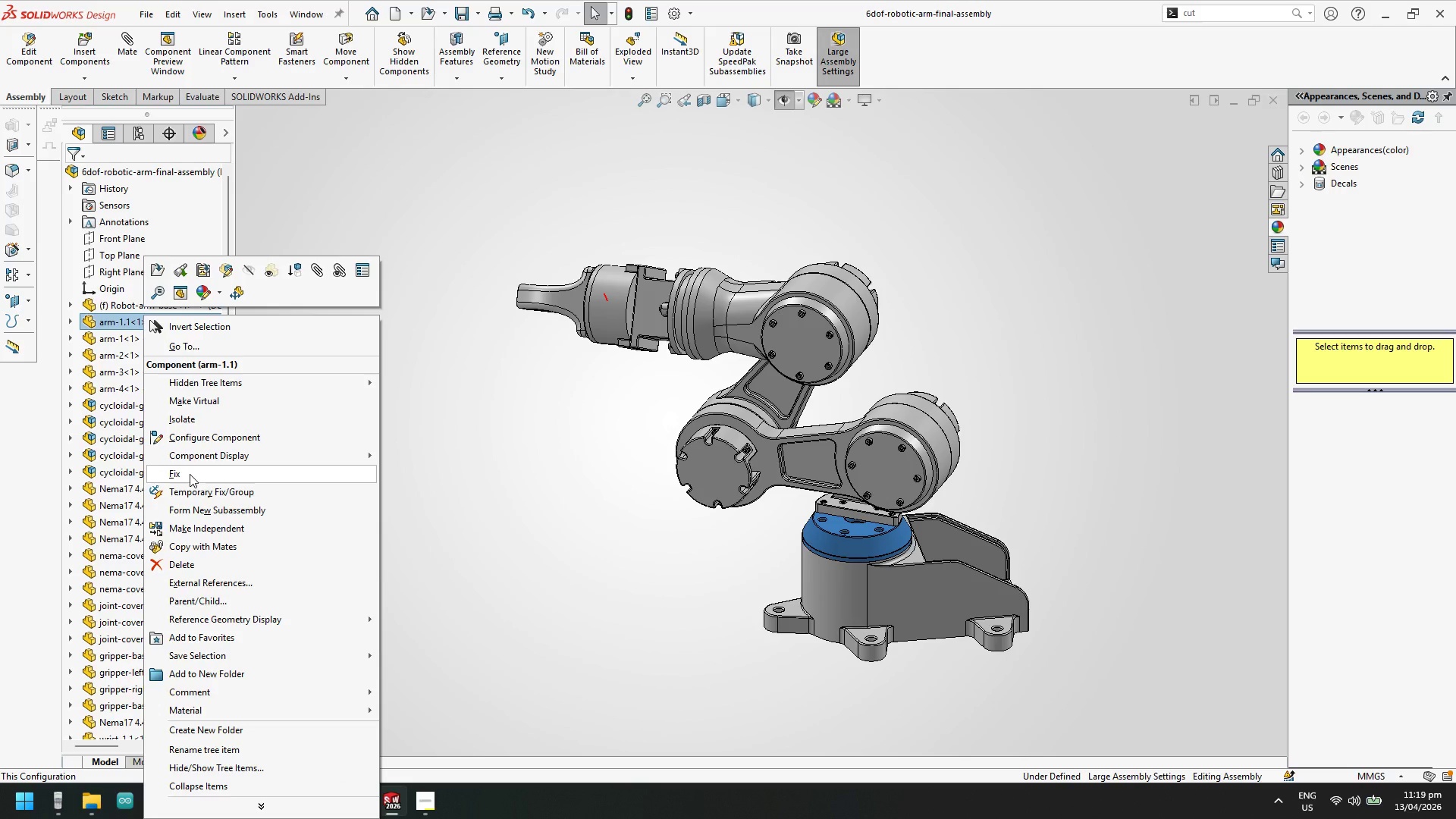 
key(Escape)
 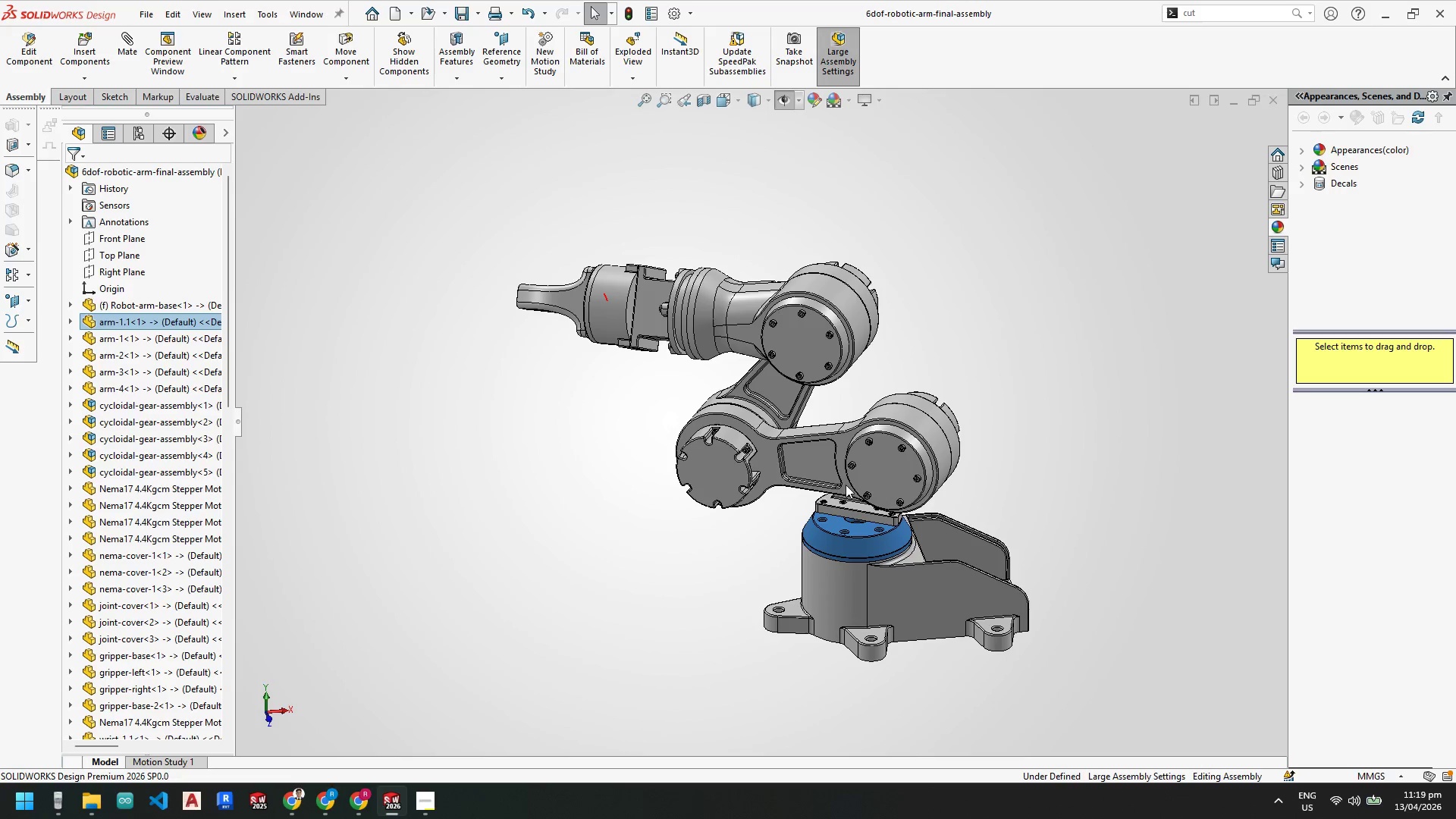 
key(Escape)
 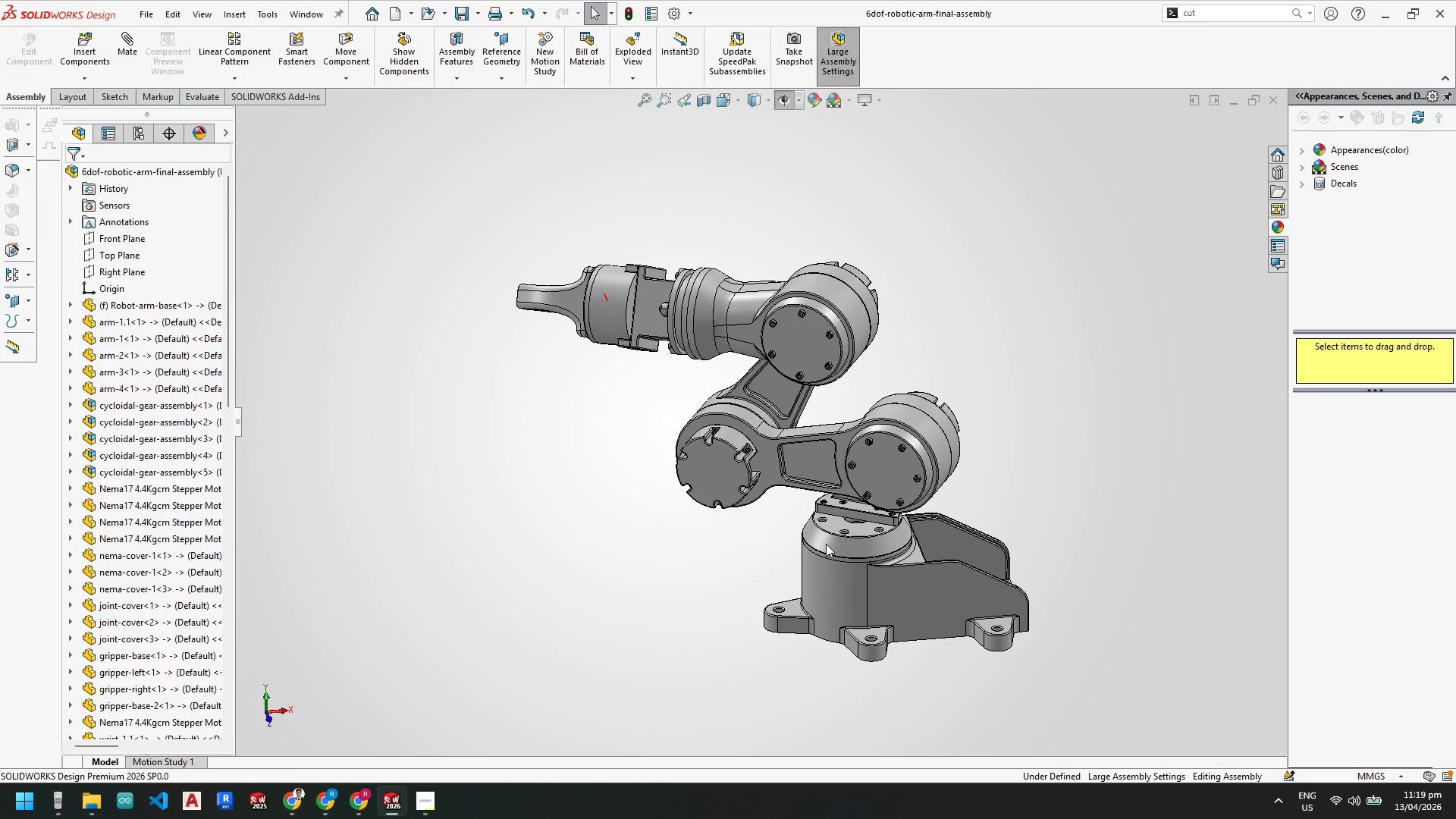 
key(Escape)
 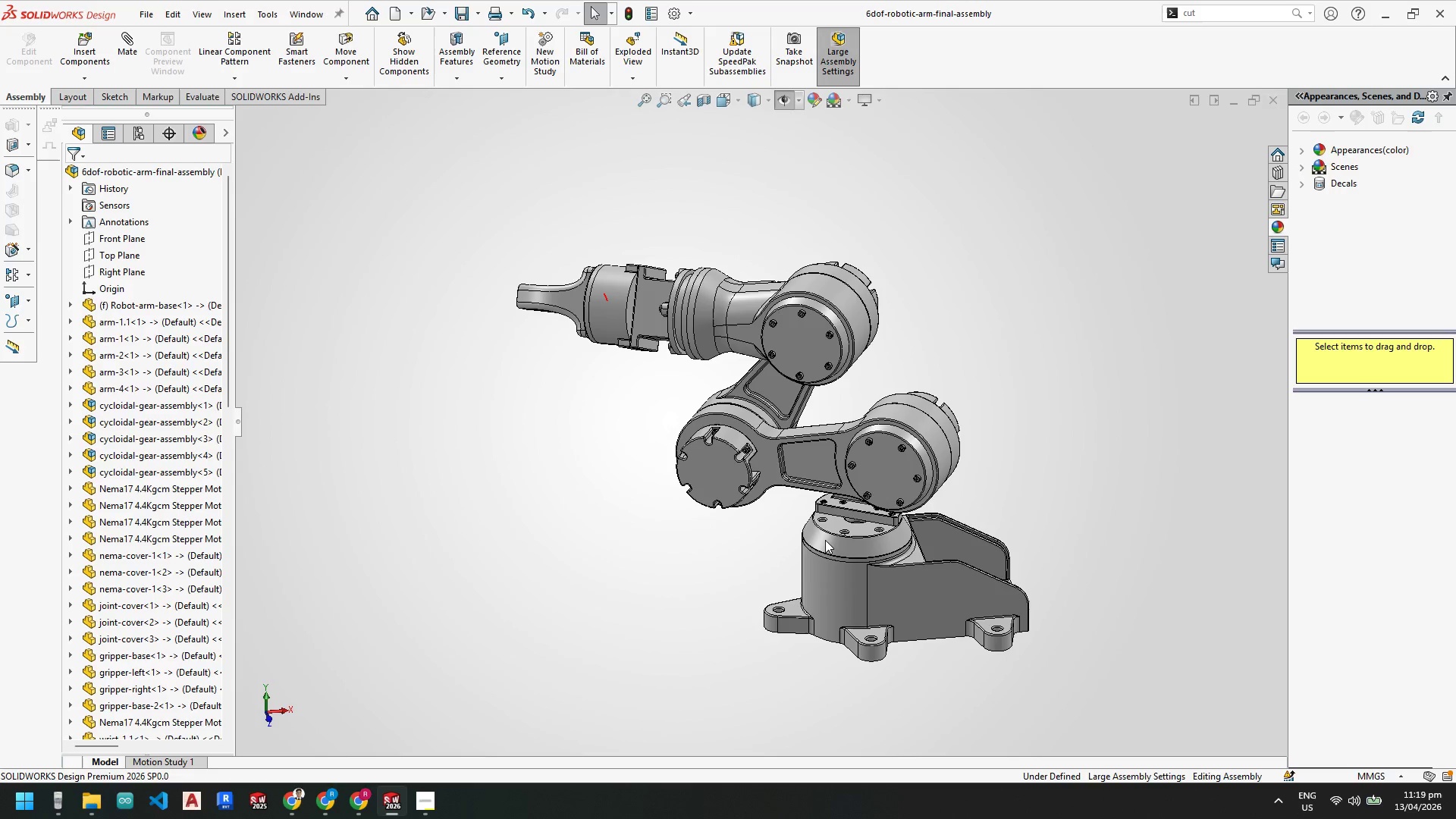 
left_click_drag(start_coordinate=[825, 540], to_coordinate=[870, 548])
 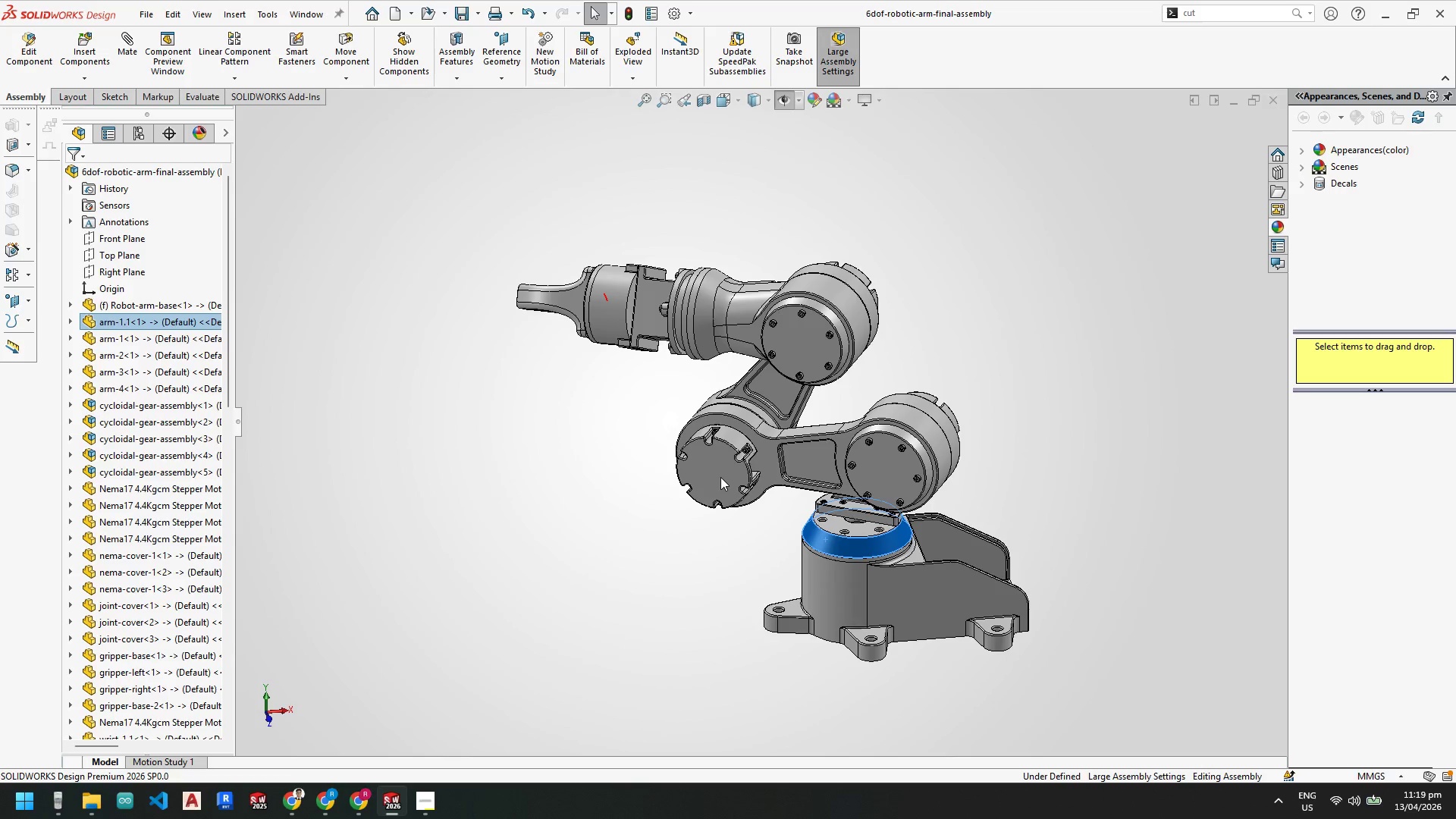 
left_click_drag(start_coordinate=[720, 475], to_coordinate=[768, 501])
 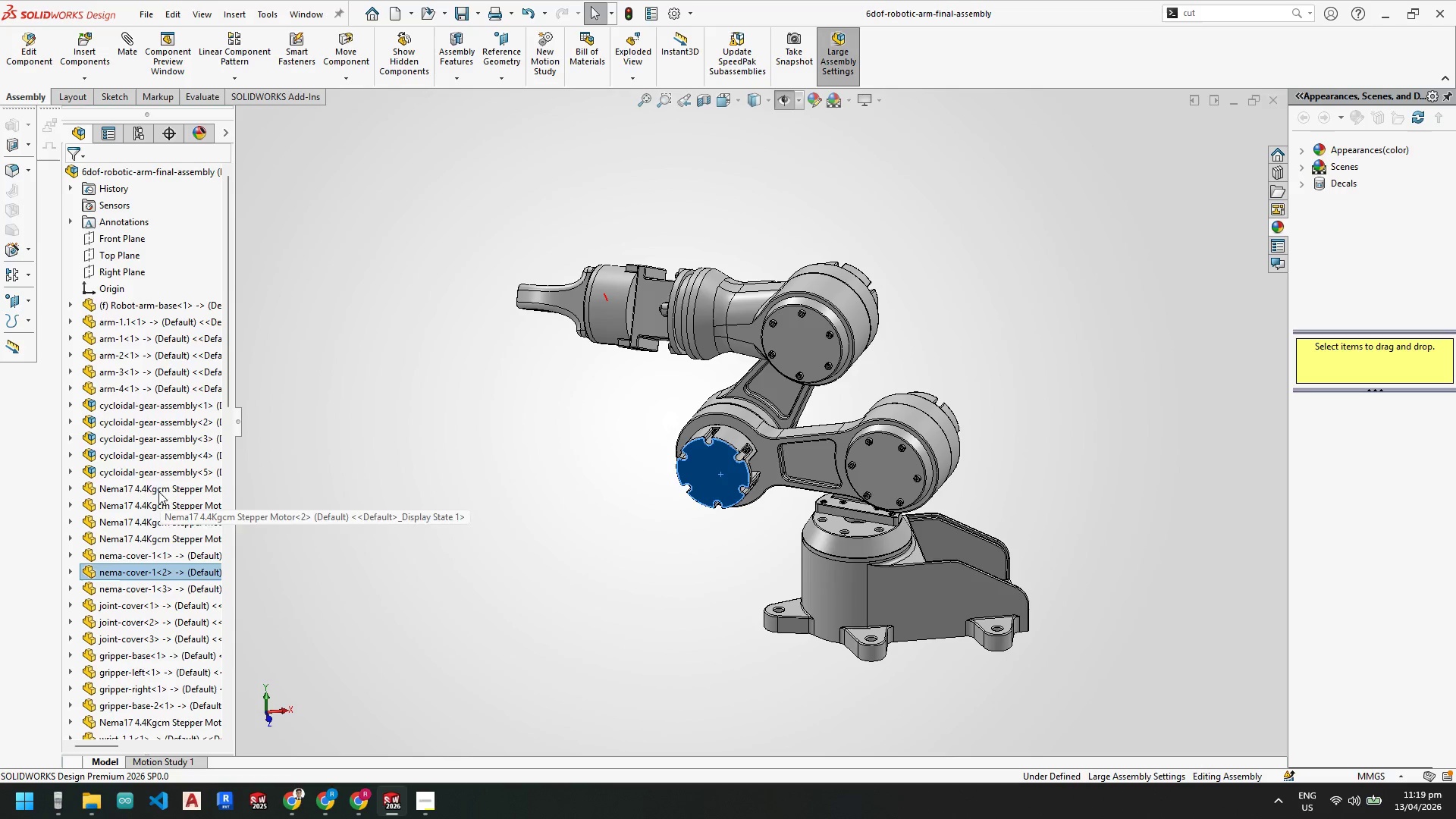 
key(Escape)
 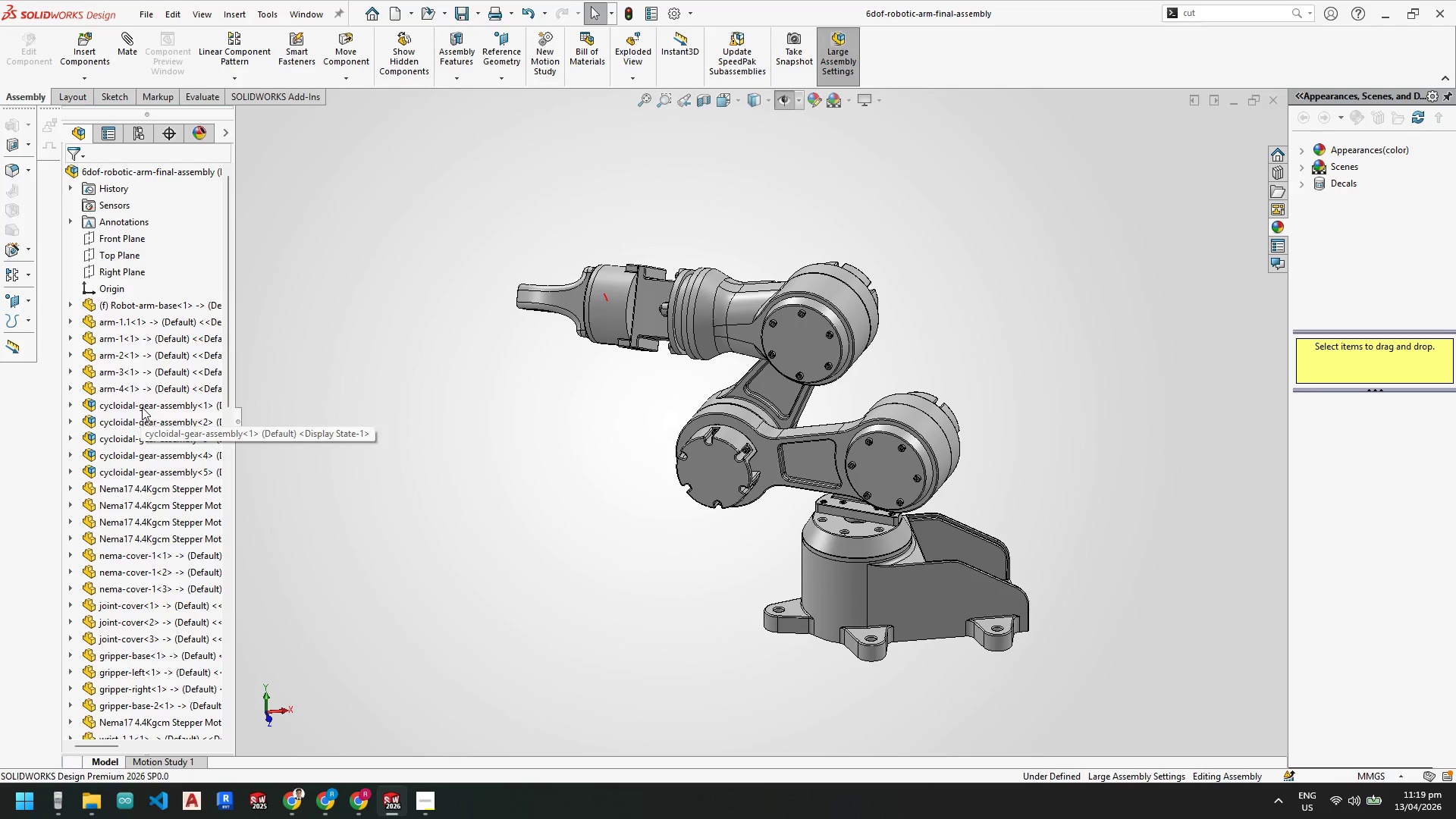 
left_click([142, 407])
 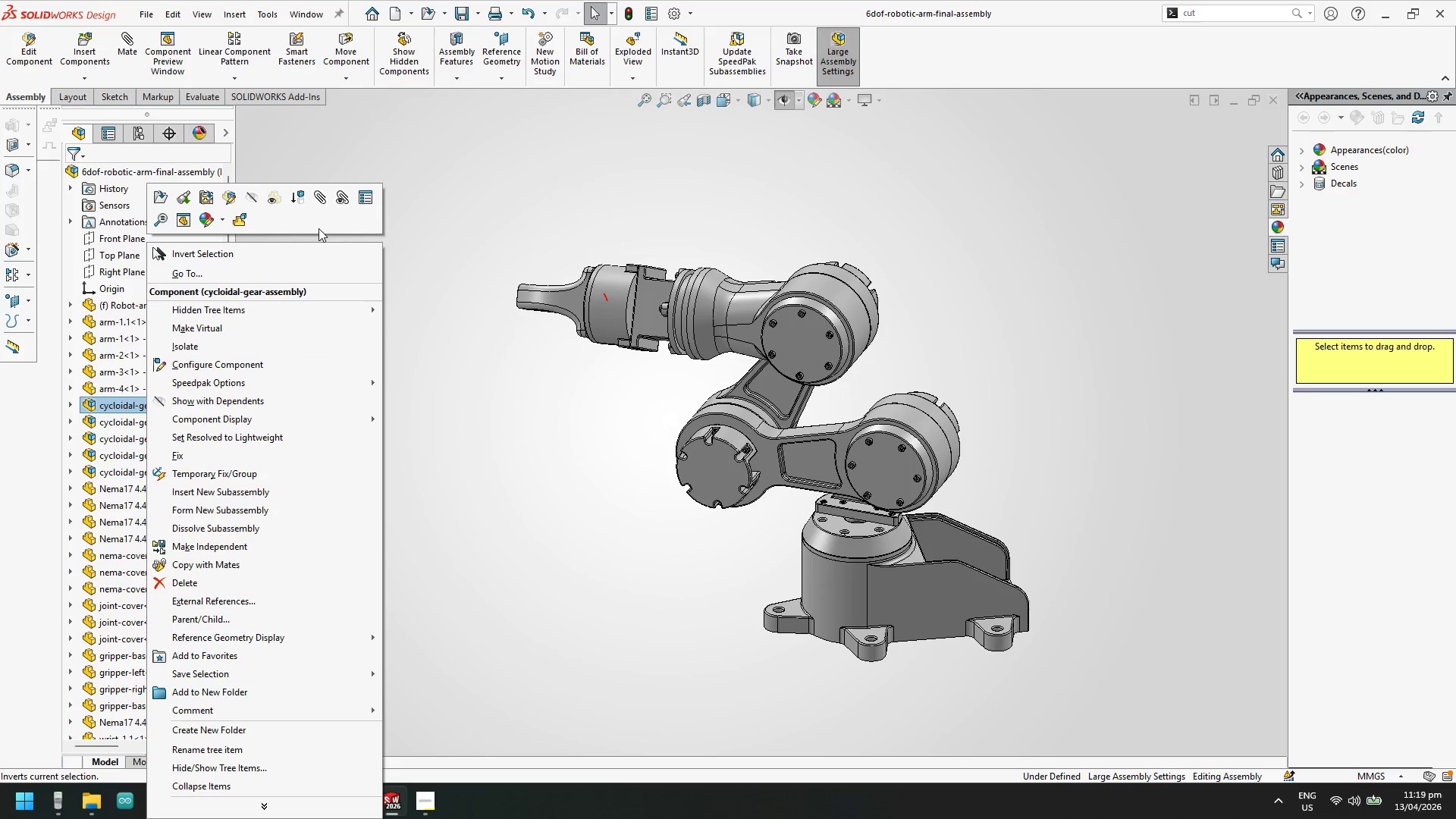 
key(Escape)
 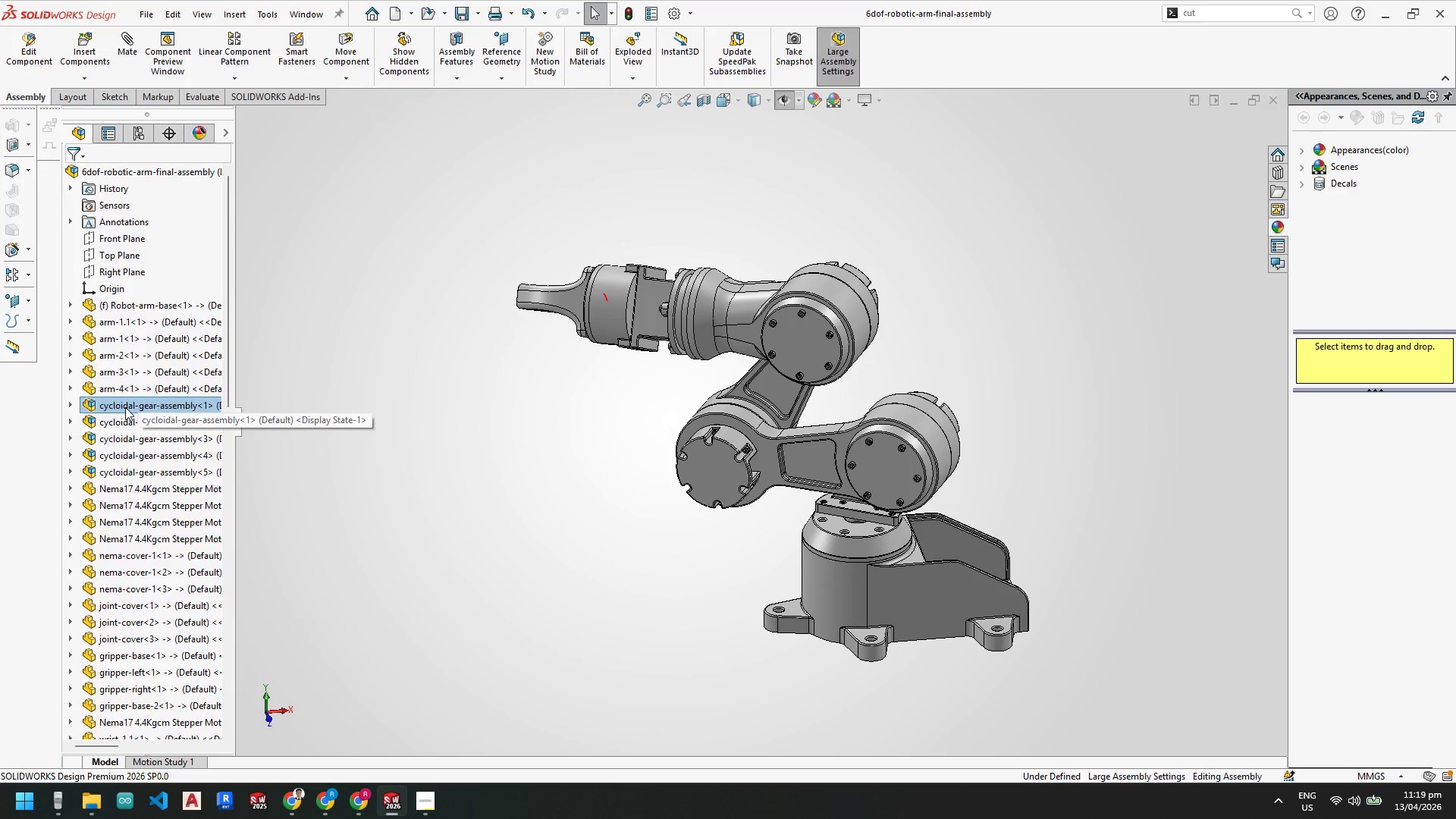 
left_click([125, 406])
 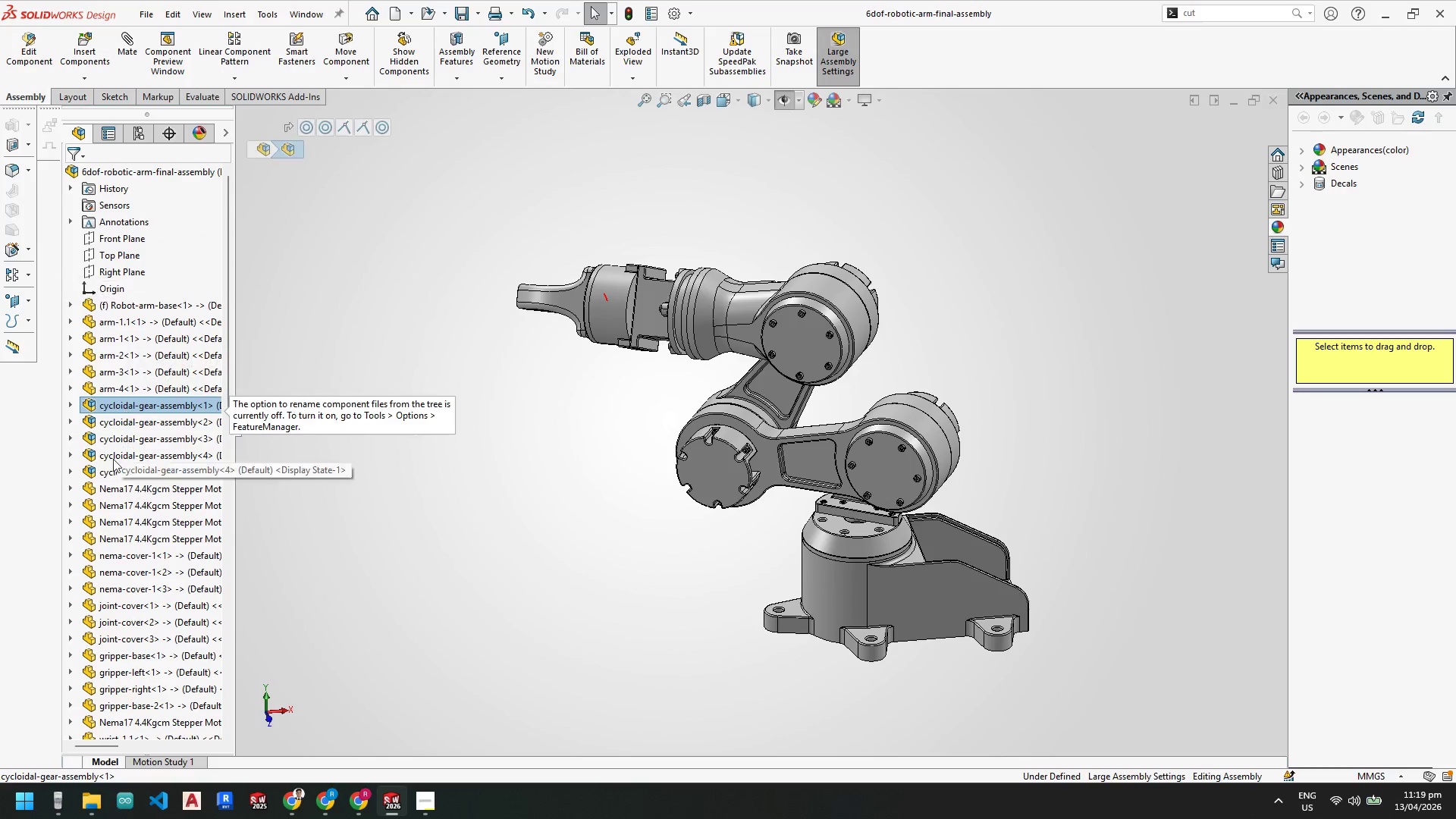 
hold_key(key=ShiftLeft, duration=0.58)
left_click([108, 475])
 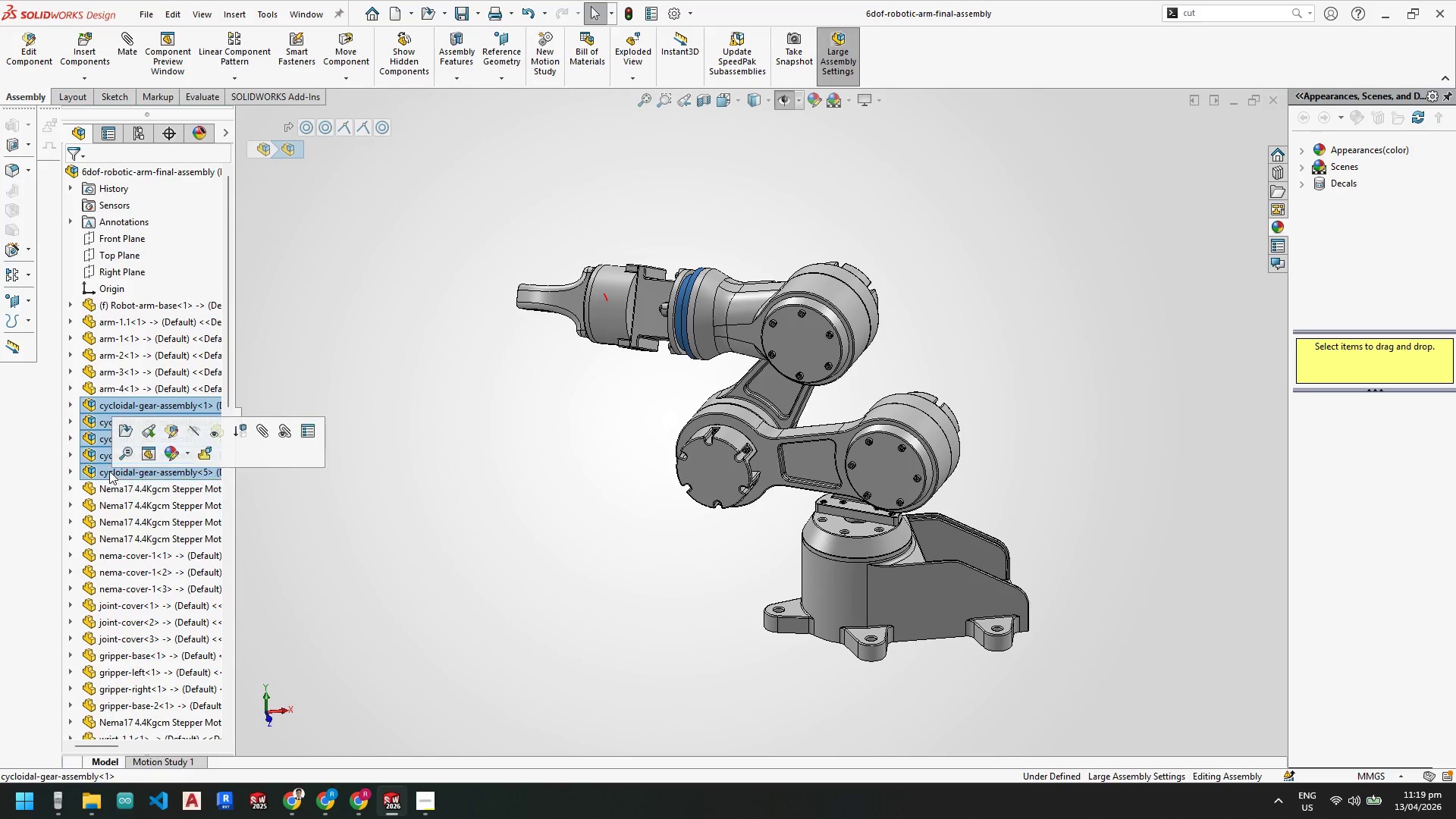 
right_click([109, 471])
 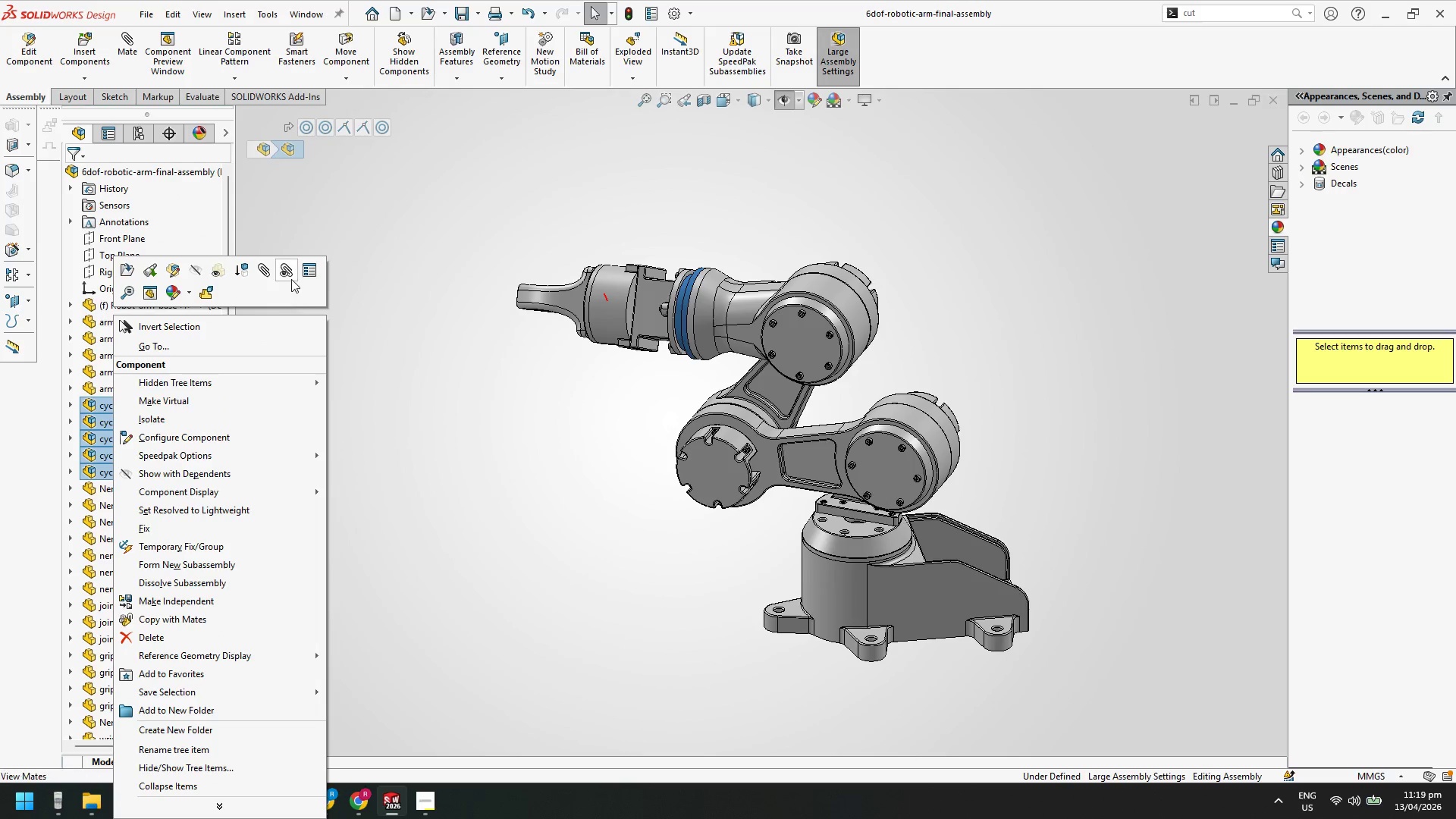 
left_click([302, 270])
 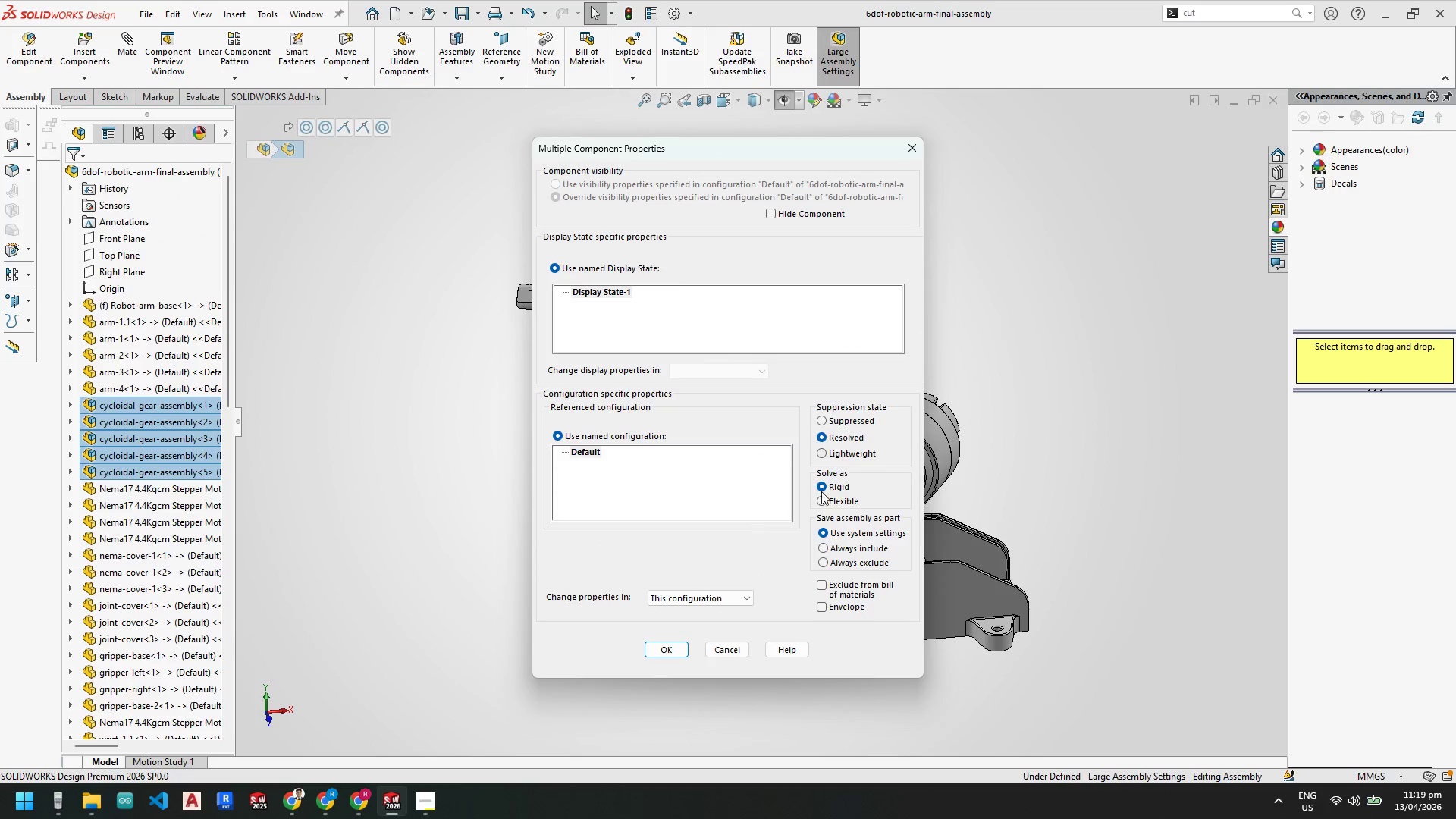 
left_click([823, 499])
 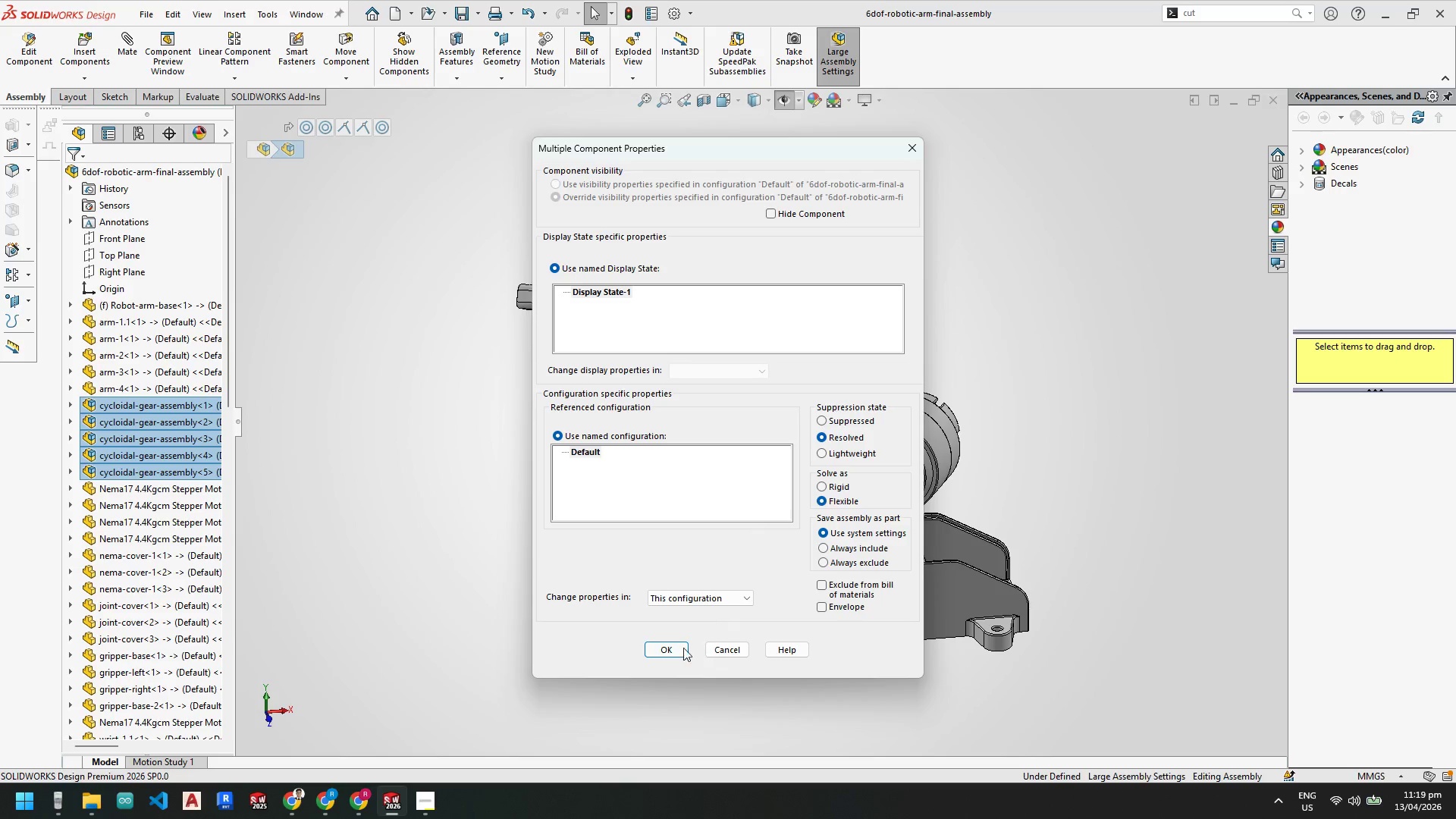 
left_click([670, 650])
 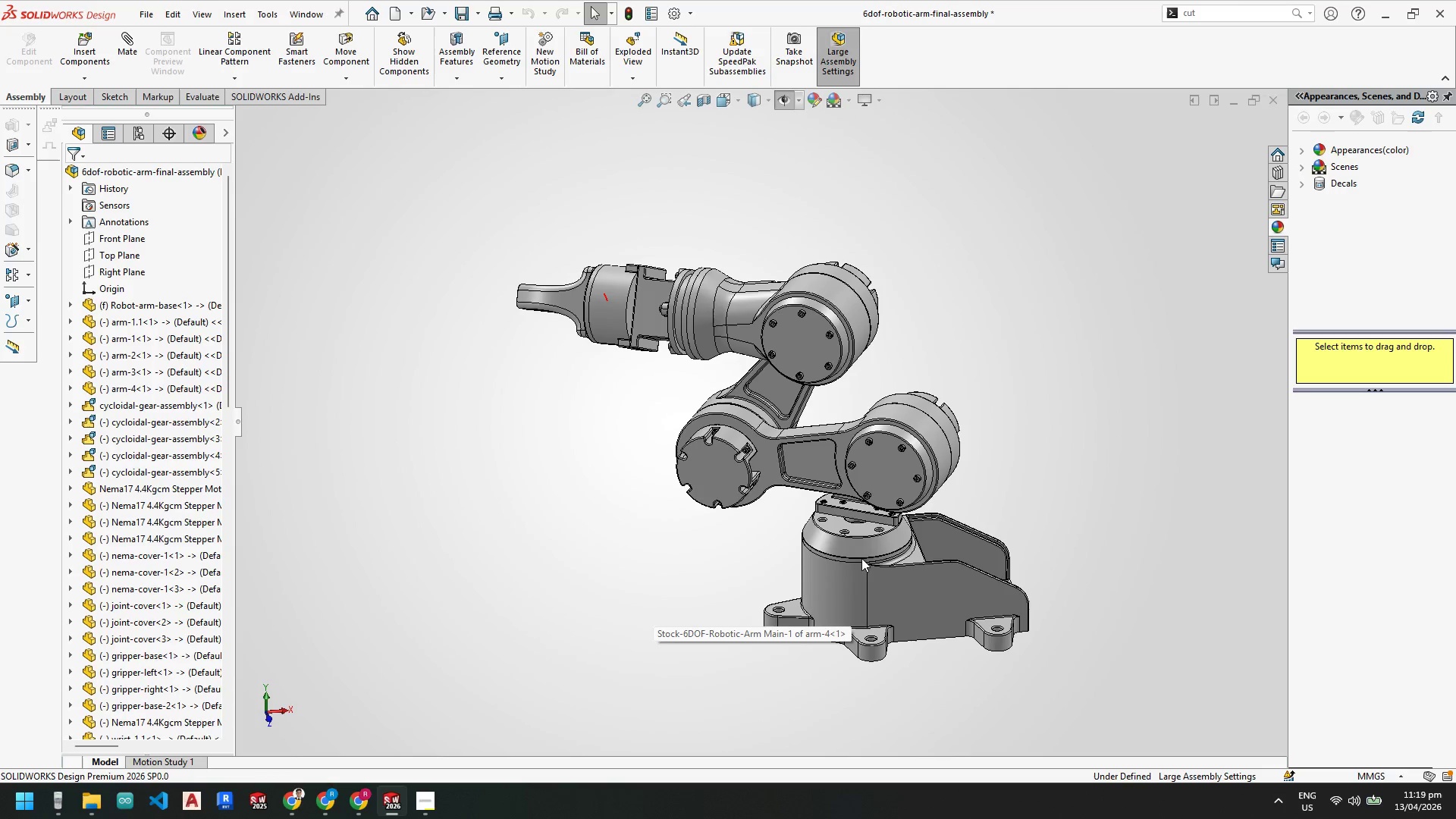 
left_click_drag(start_coordinate=[837, 544], to_coordinate=[868, 545])
 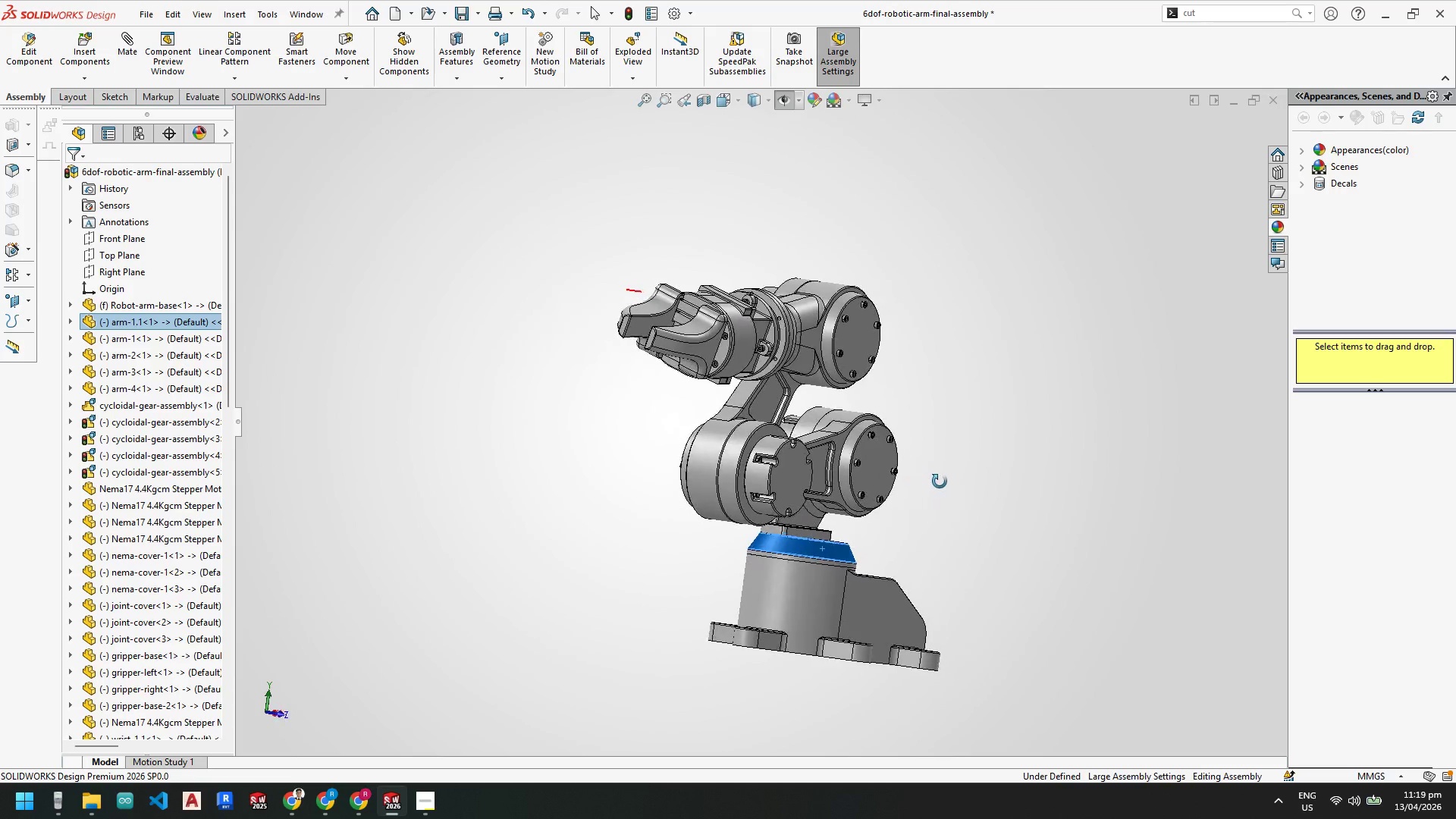 
key(Space)
 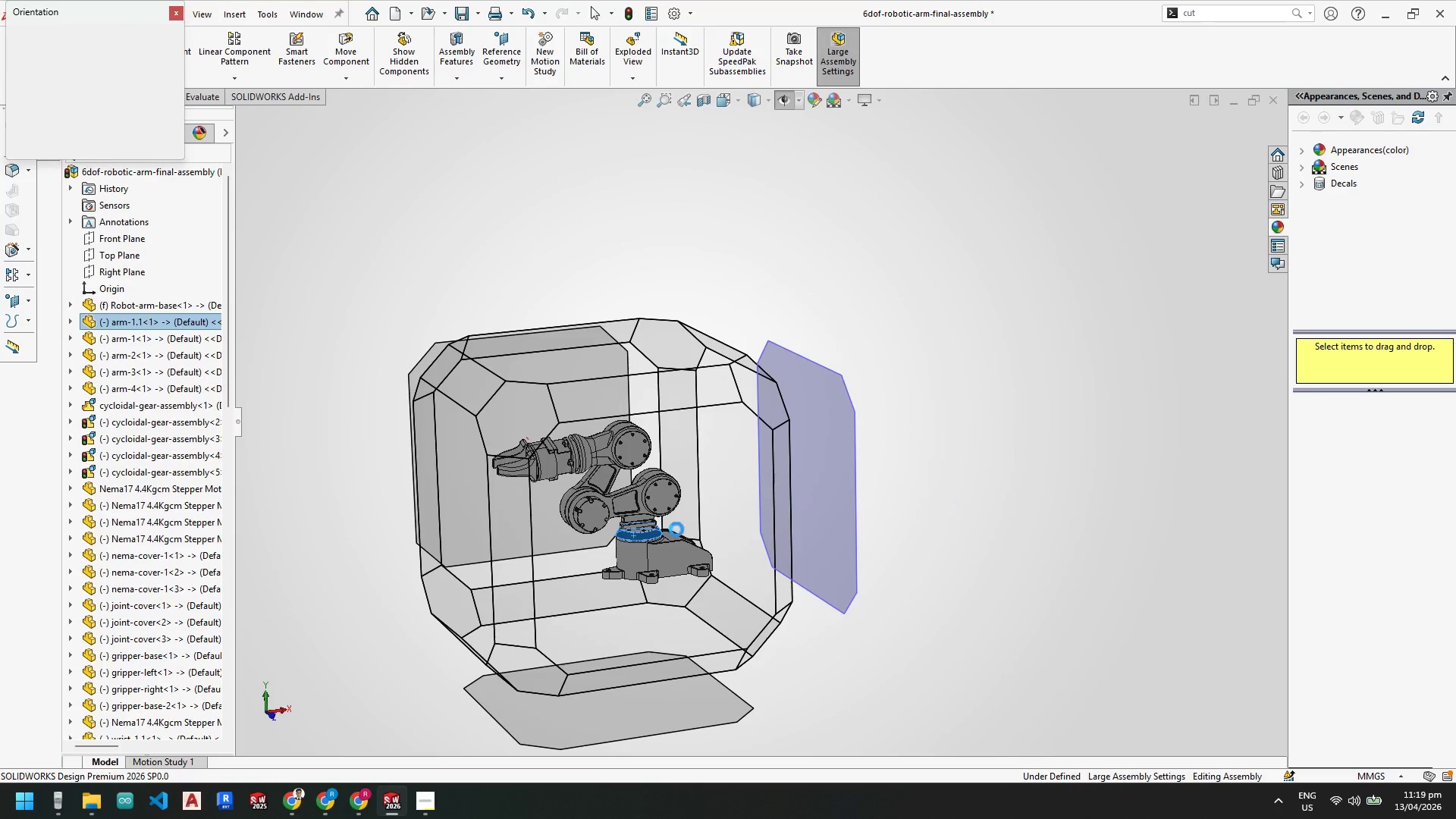 
left_click([642, 538])
 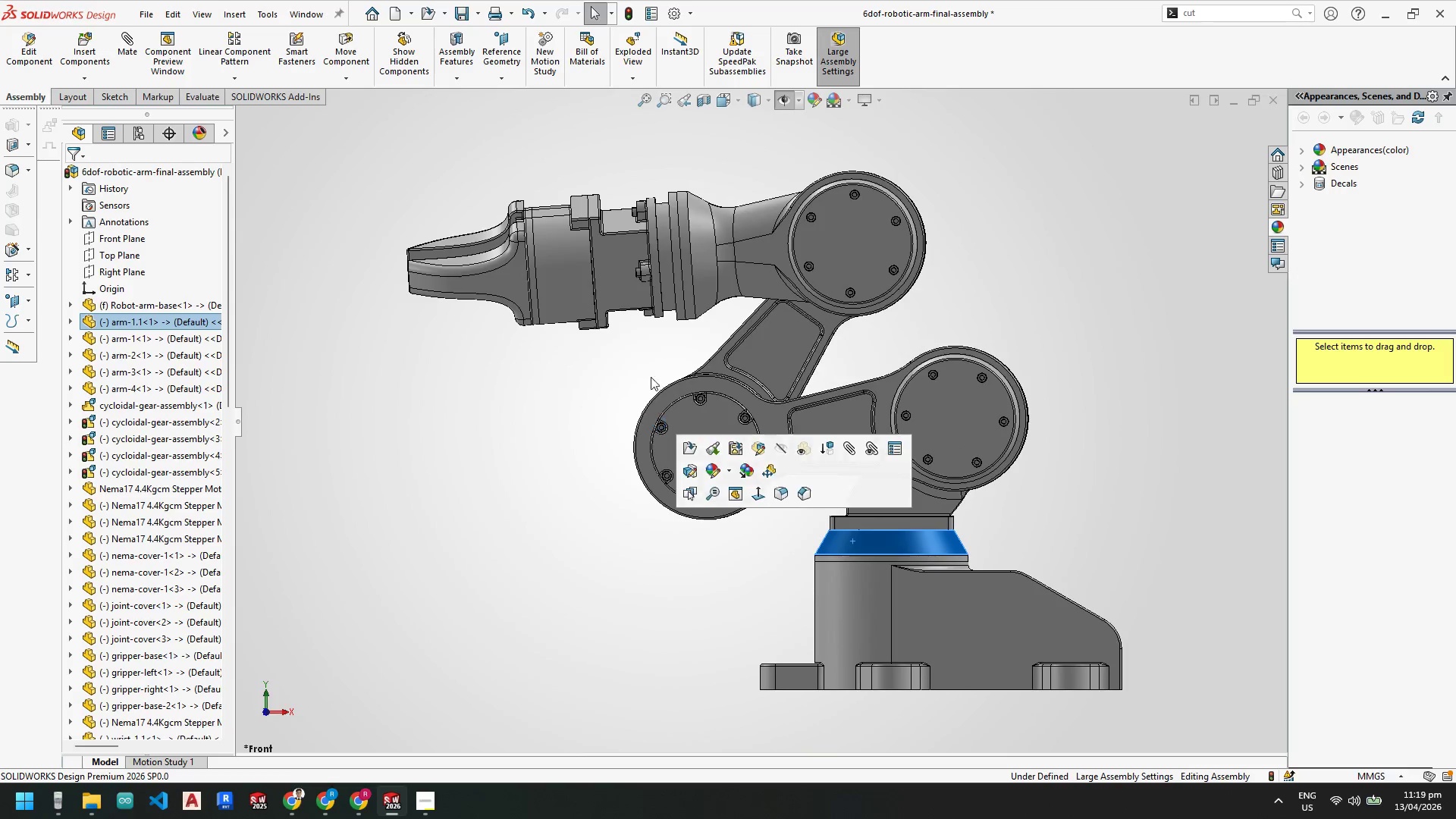 
left_click_drag(start_coordinate=[582, 283], to_coordinate=[594, 259])
 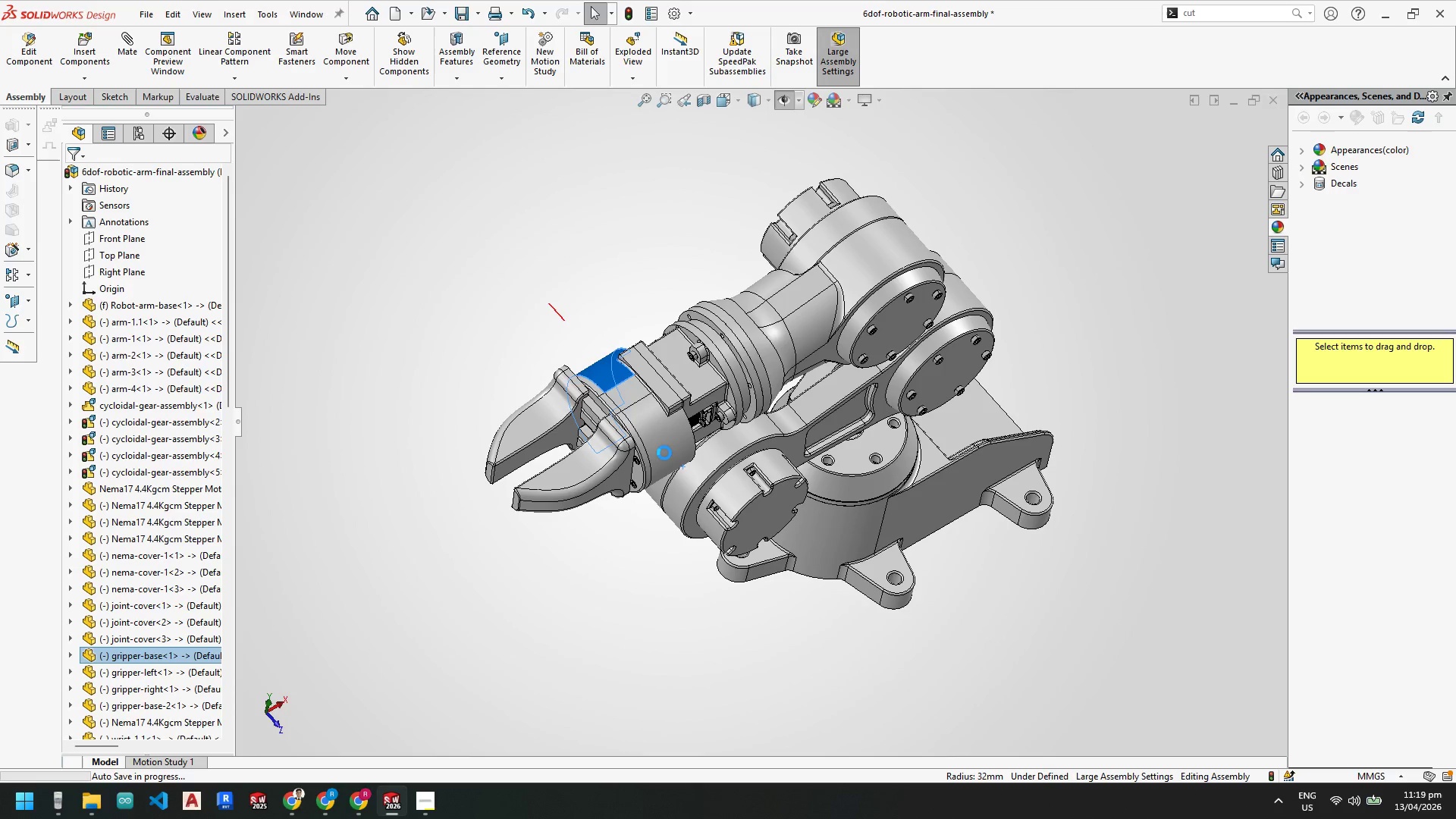 
key(Escape)
 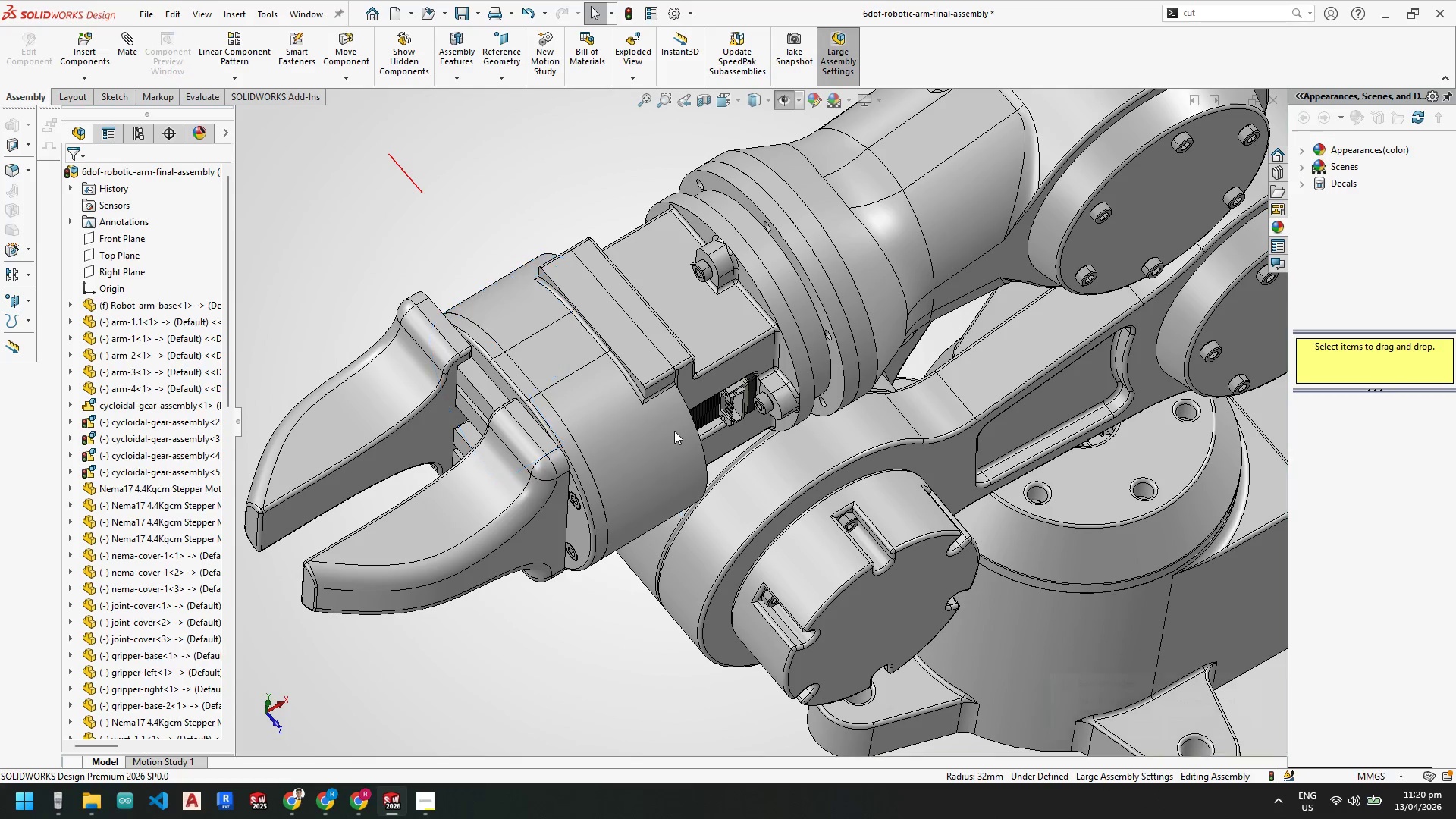 
key(Escape)
 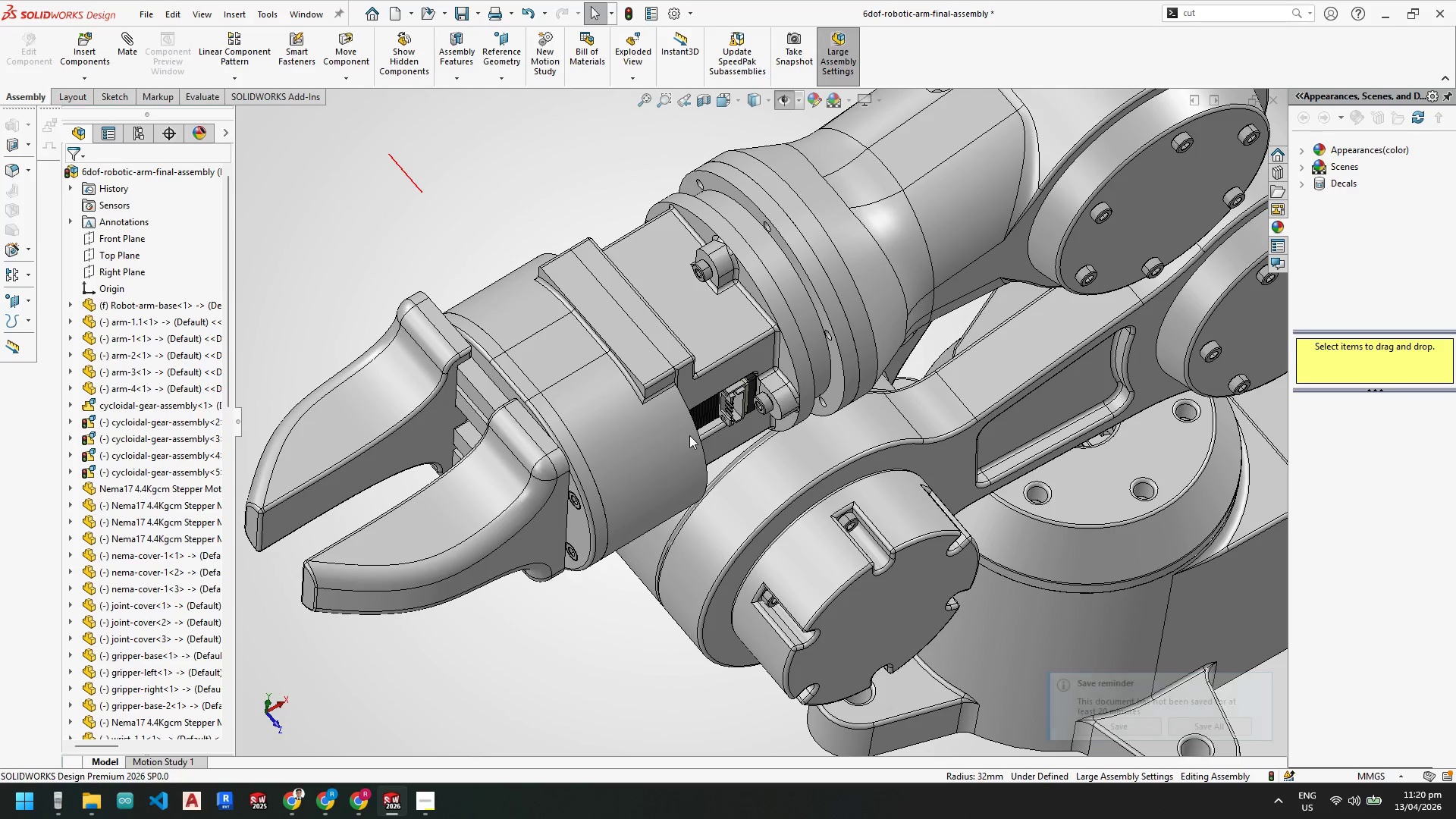 
scroll: coordinate [673, 430], scroll_direction: down, amount: 3.0
 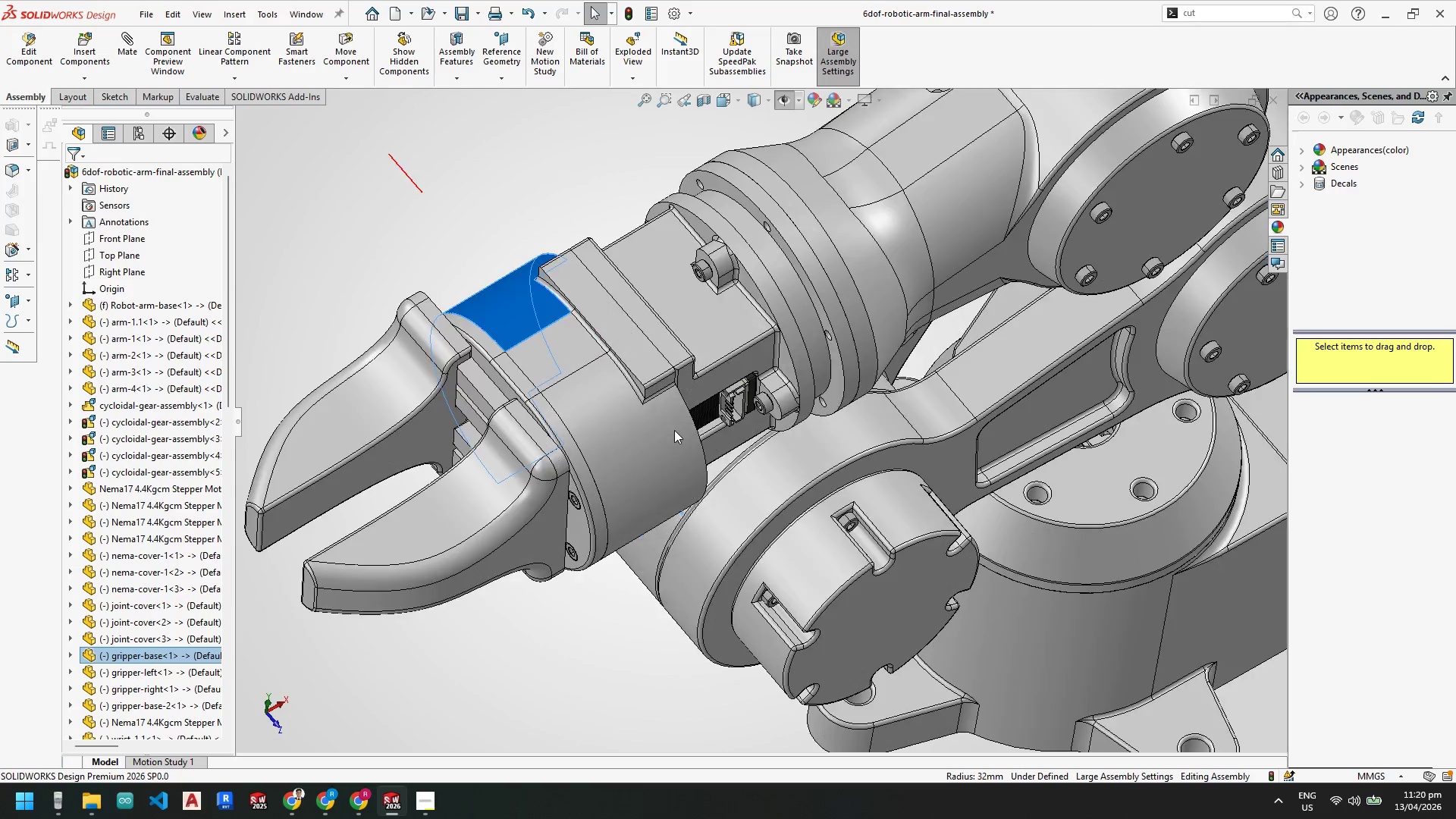 
scroll: coordinate [690, 423], scroll_direction: up, amount: 3.0
 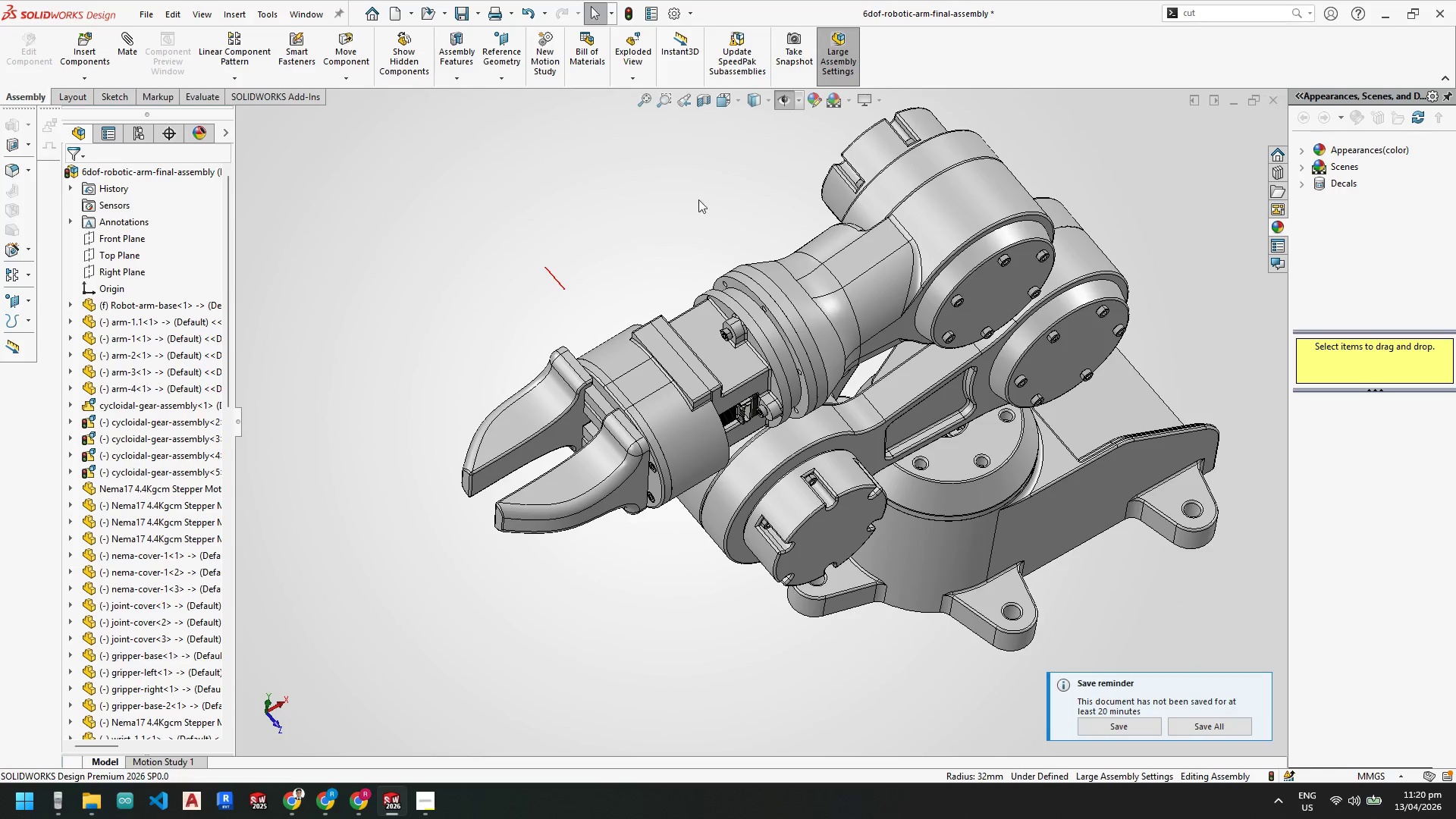 
key(Escape)
 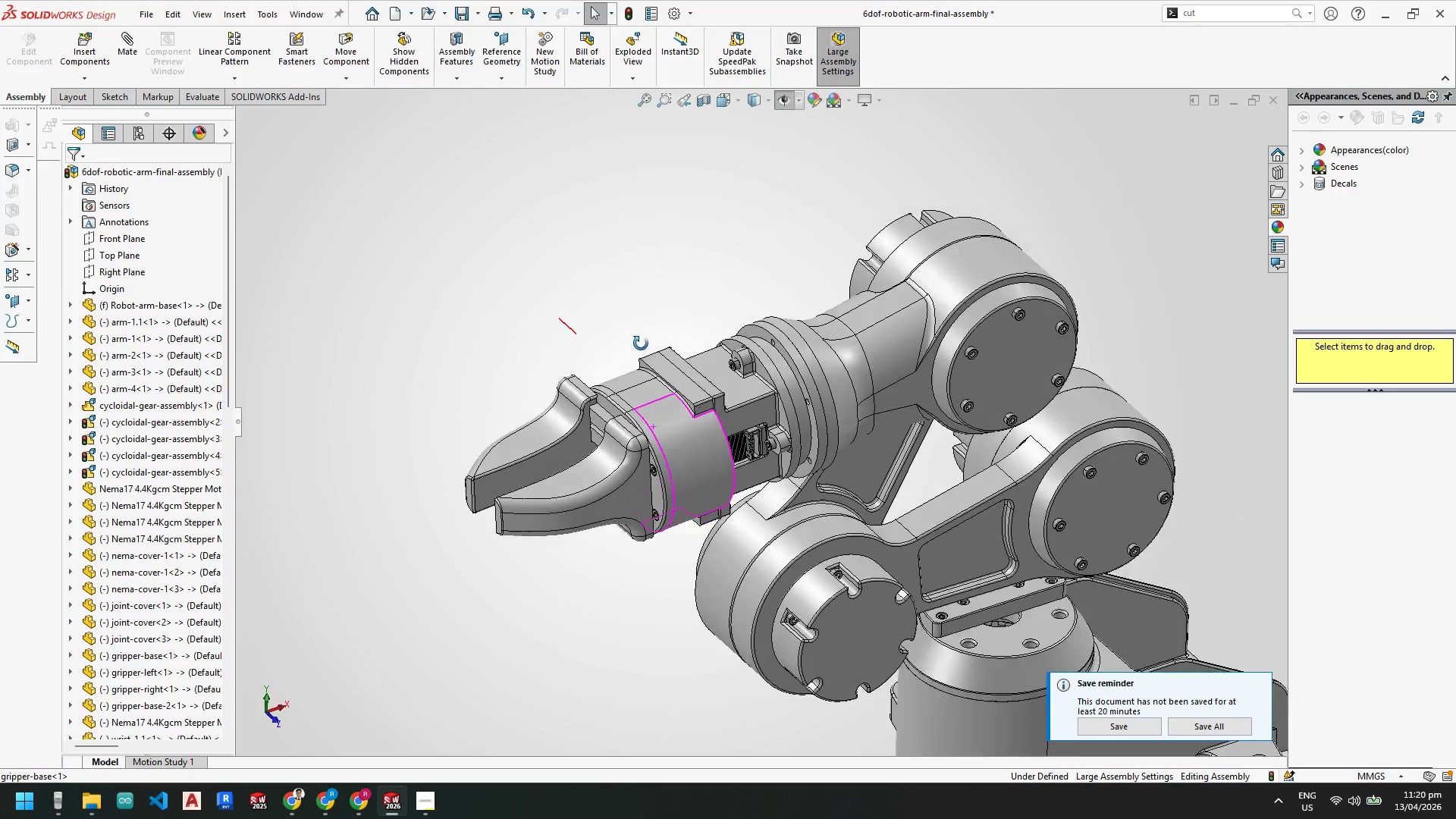 
key(Space)
 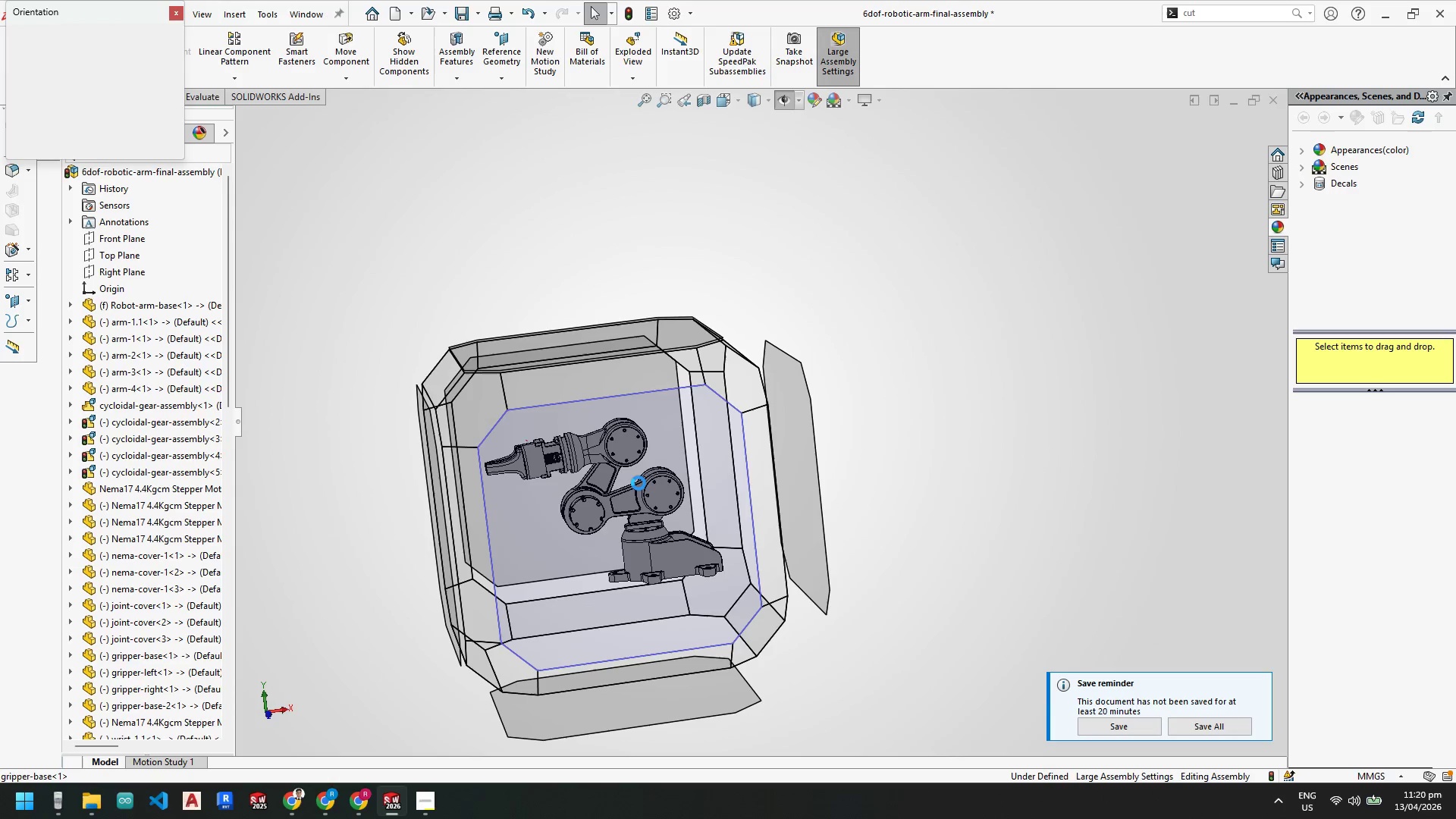 
left_click([596, 519])
 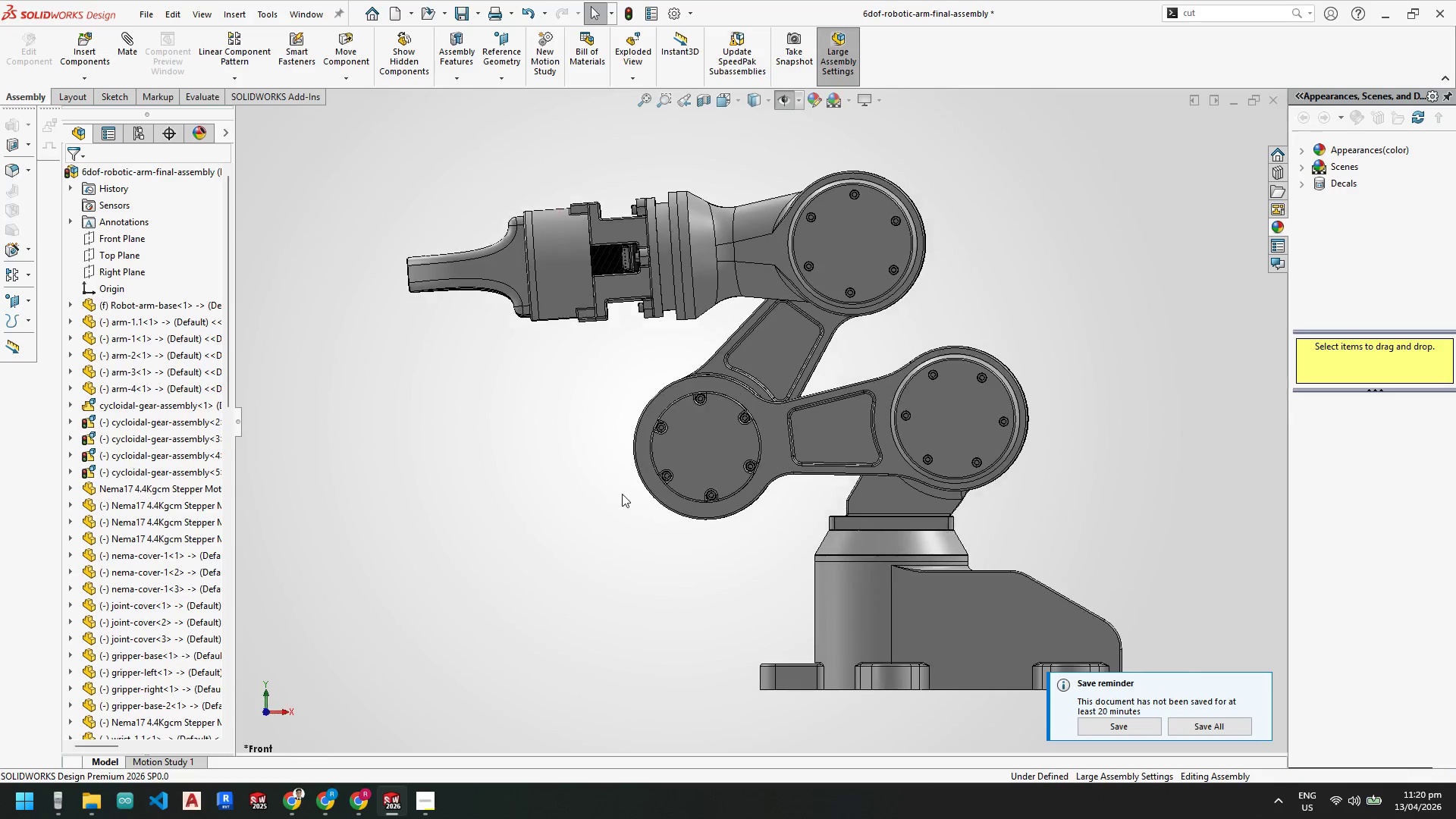 
left_click_drag(start_coordinate=[715, 306], to_coordinate=[668, 237])
 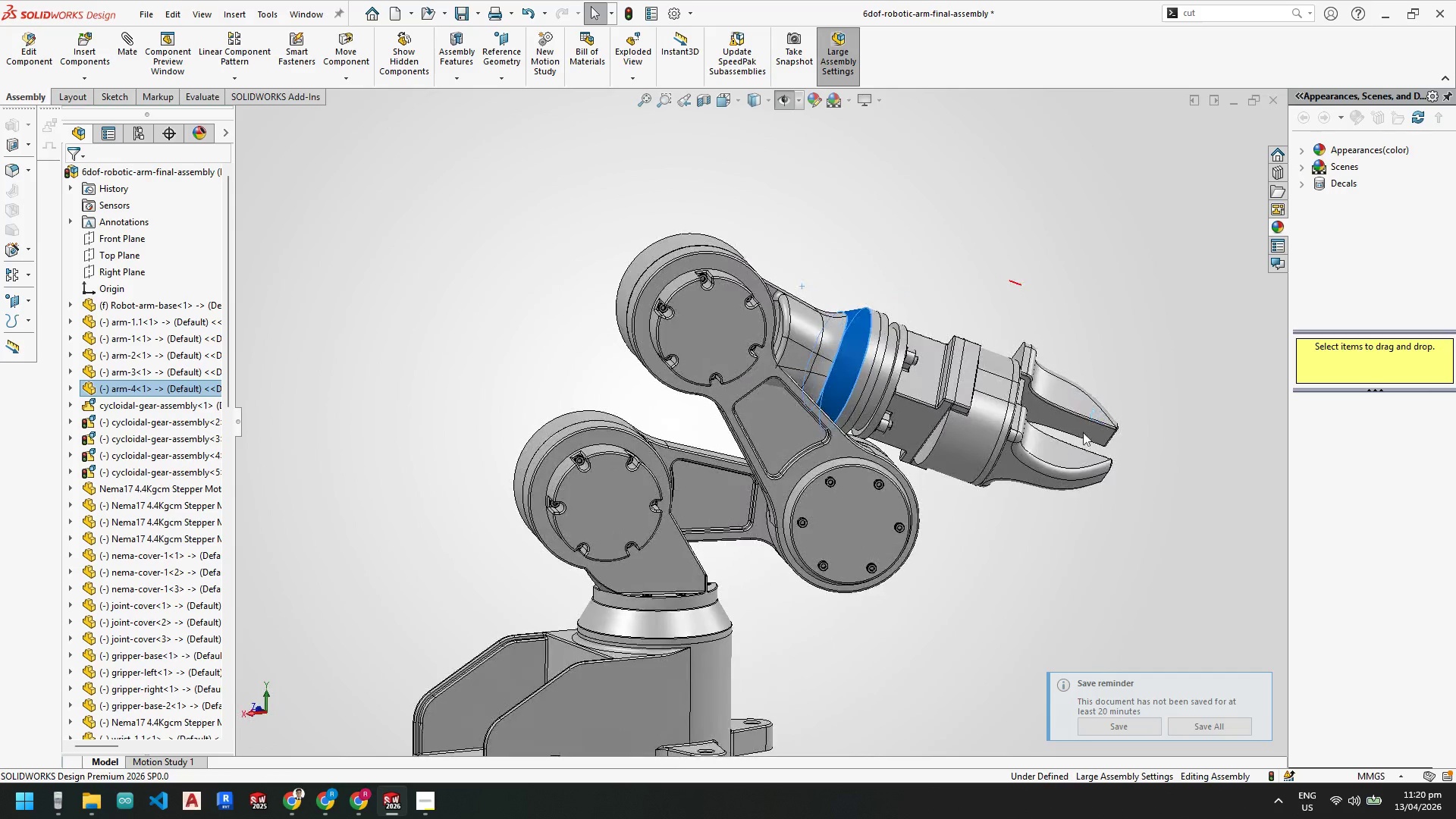 
scroll: coordinate [729, 304], scroll_direction: none, amount: 0.0
 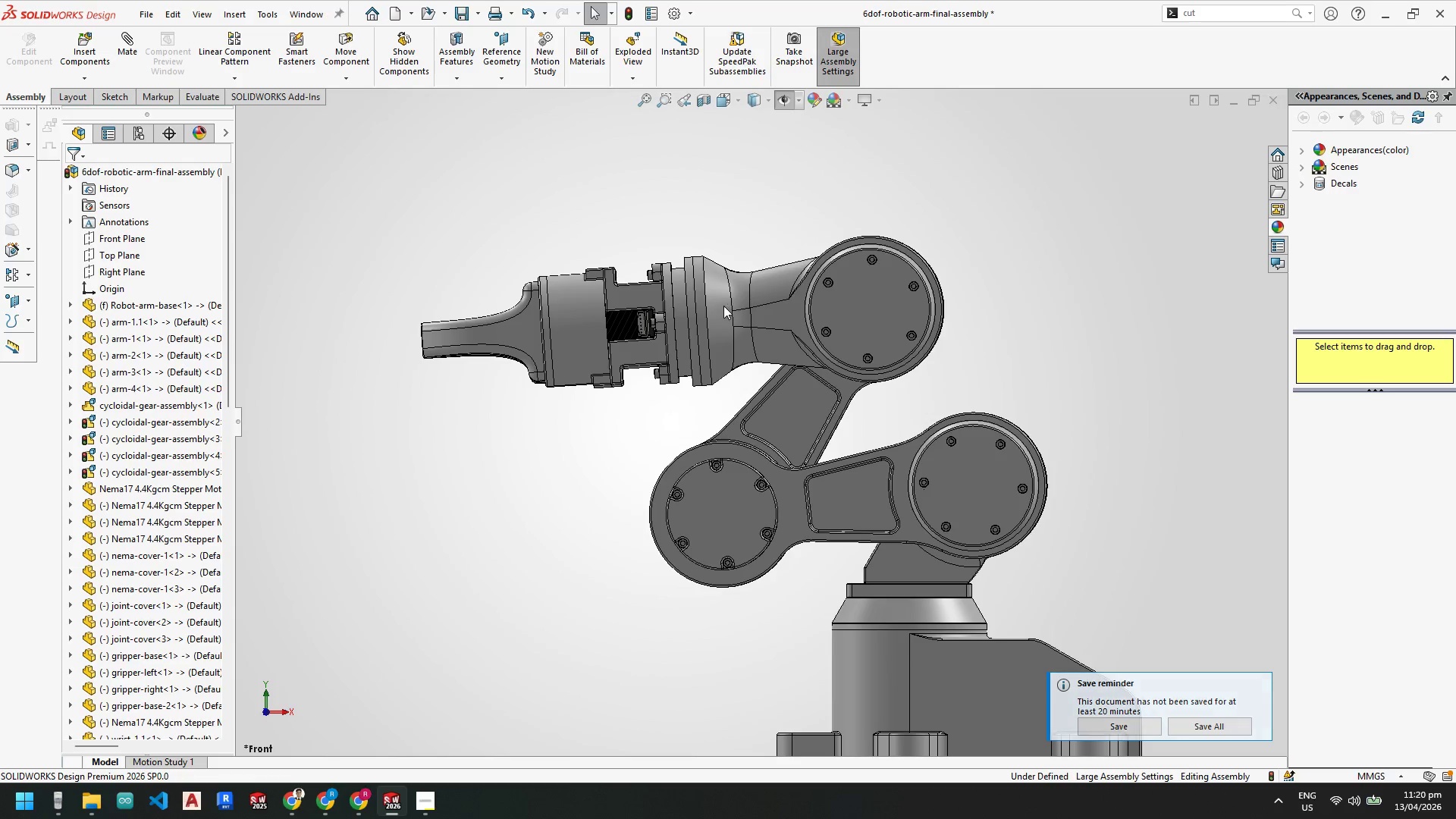 
left_click_drag(start_coordinate=[977, 442], to_coordinate=[999, 387])
 